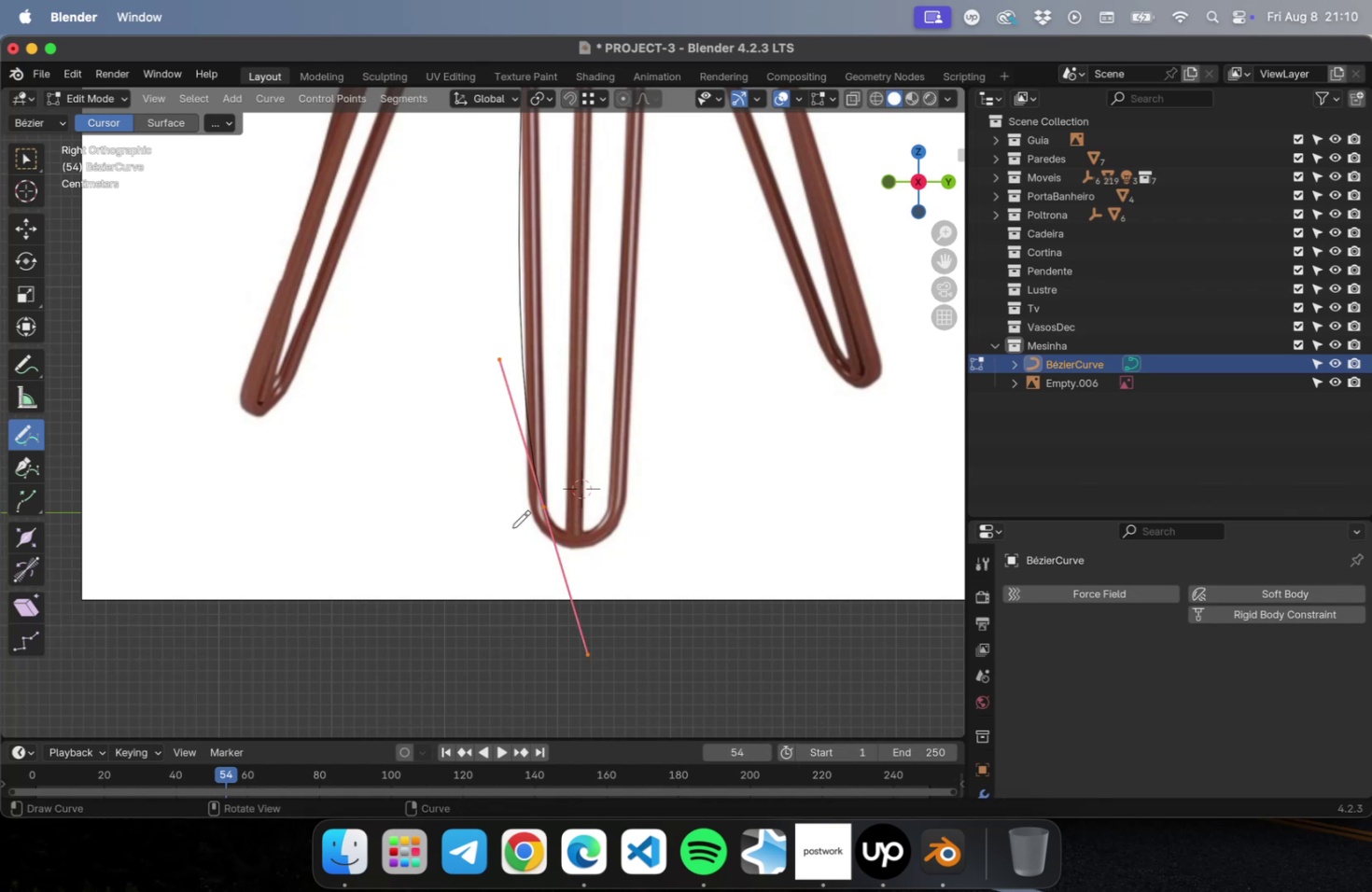 
left_click([25, 161])
 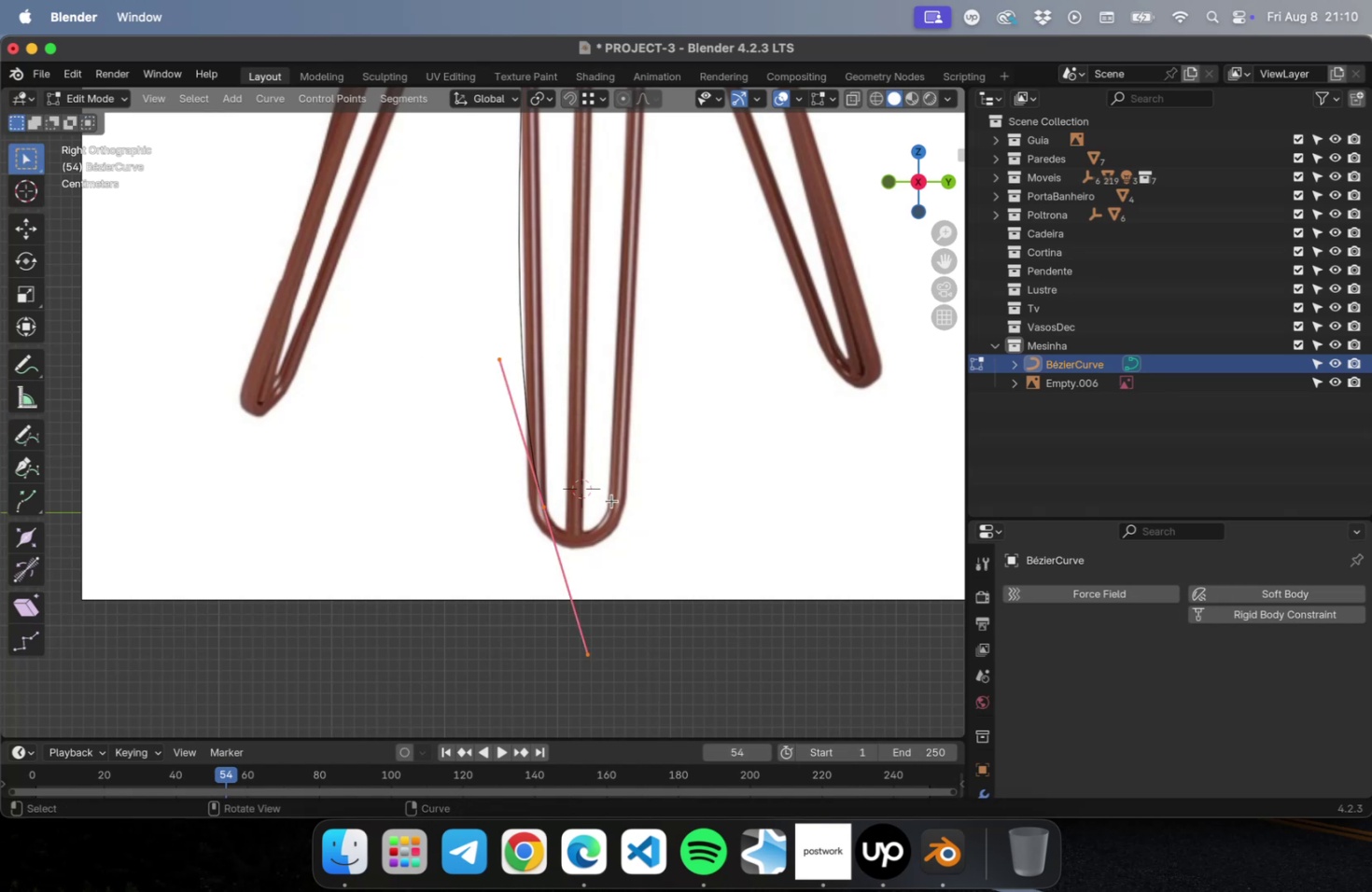 
left_click_drag(start_coordinate=[606, 570], to_coordinate=[451, 444])
 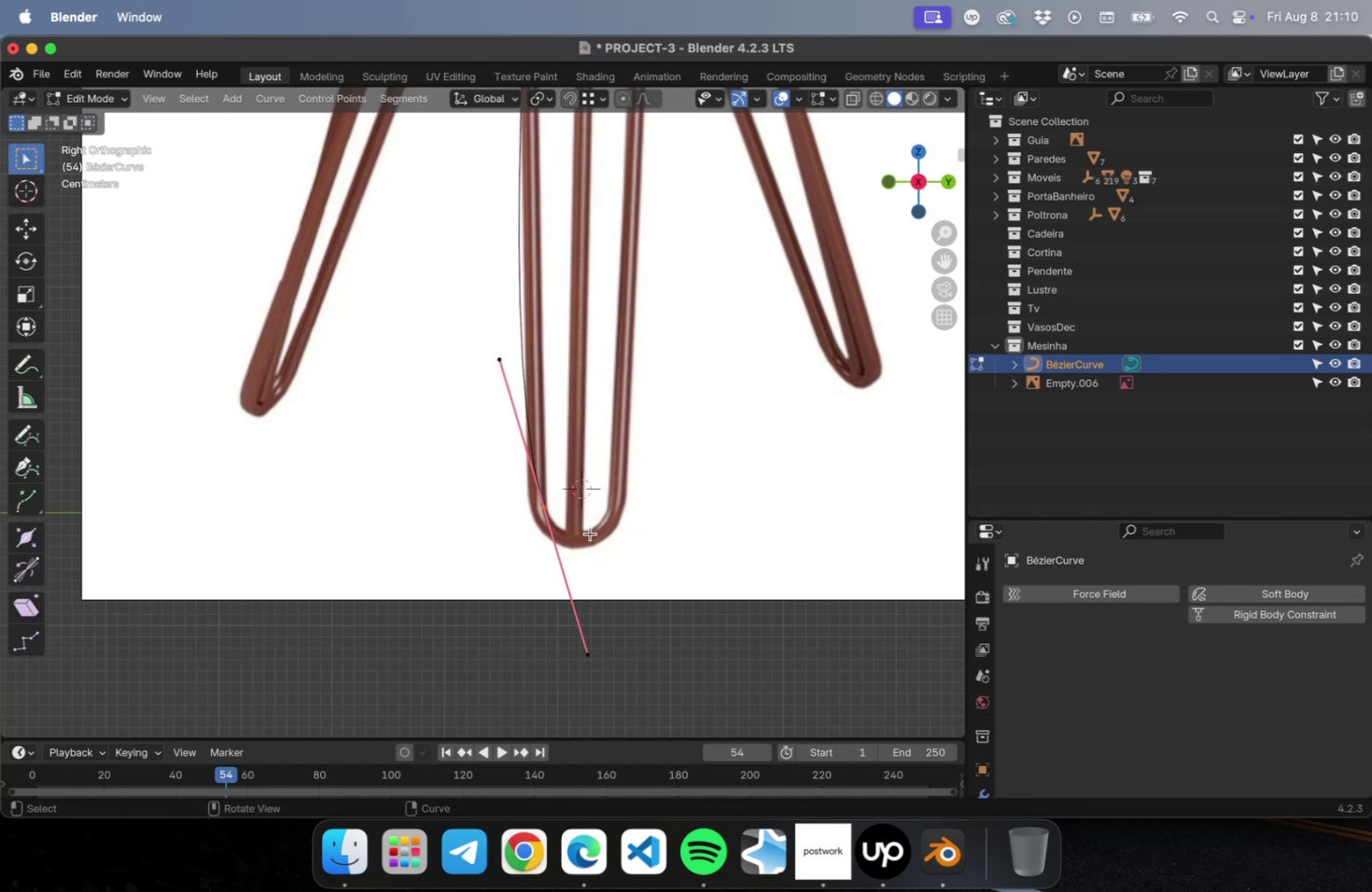 
key(E)
 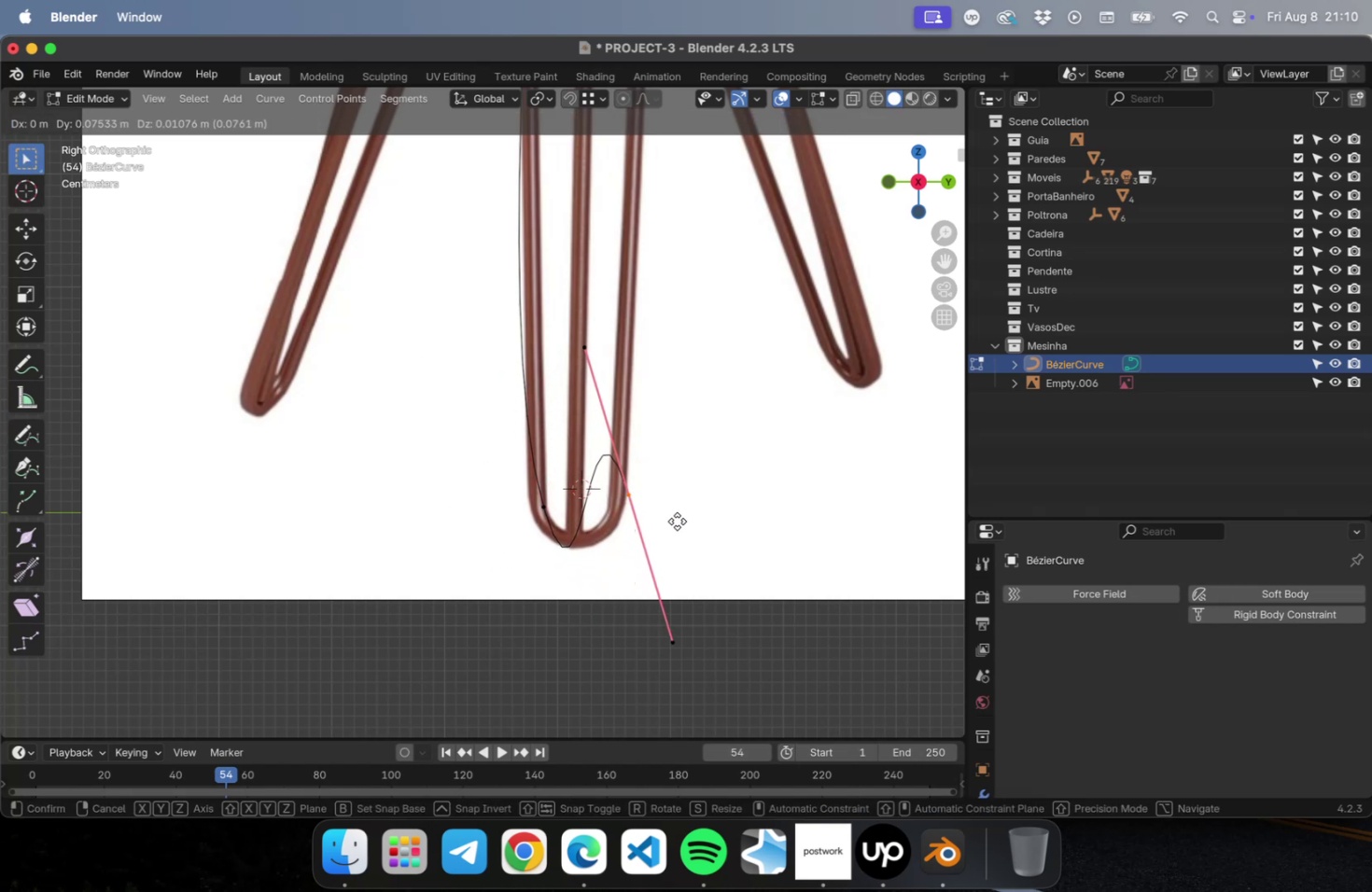 
left_click([676, 502])
 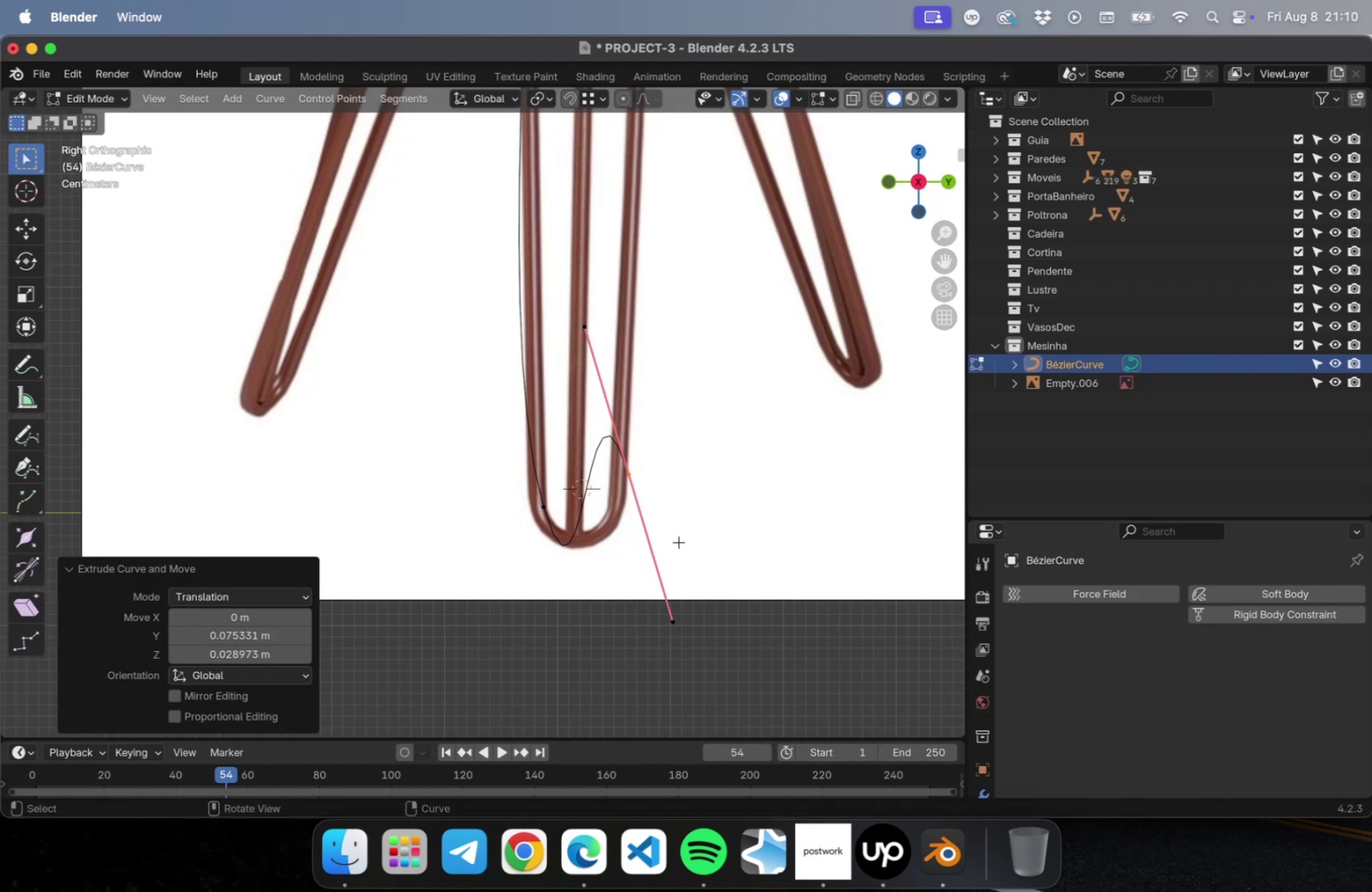 
key(R)
 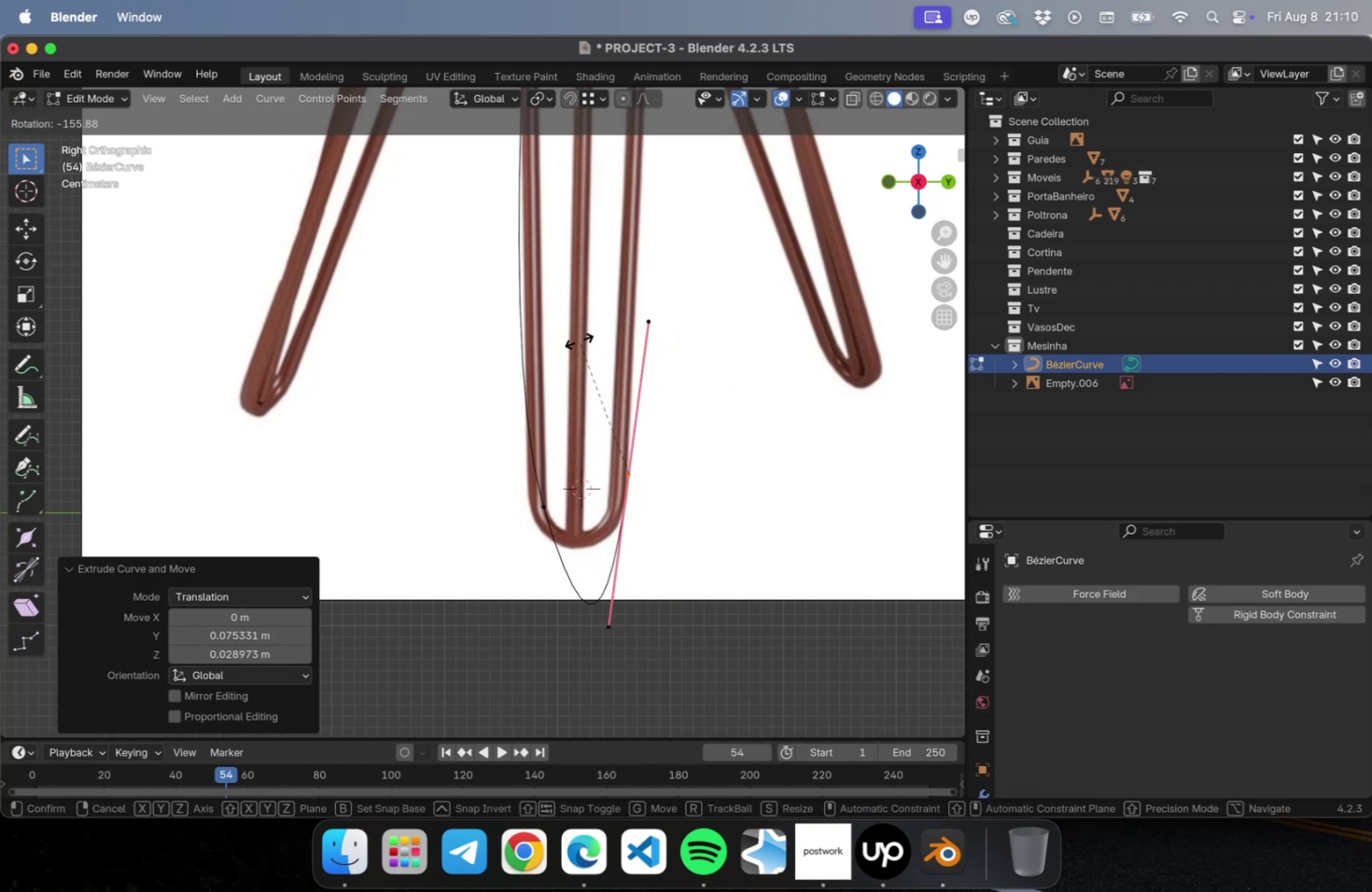 
left_click([572, 340])
 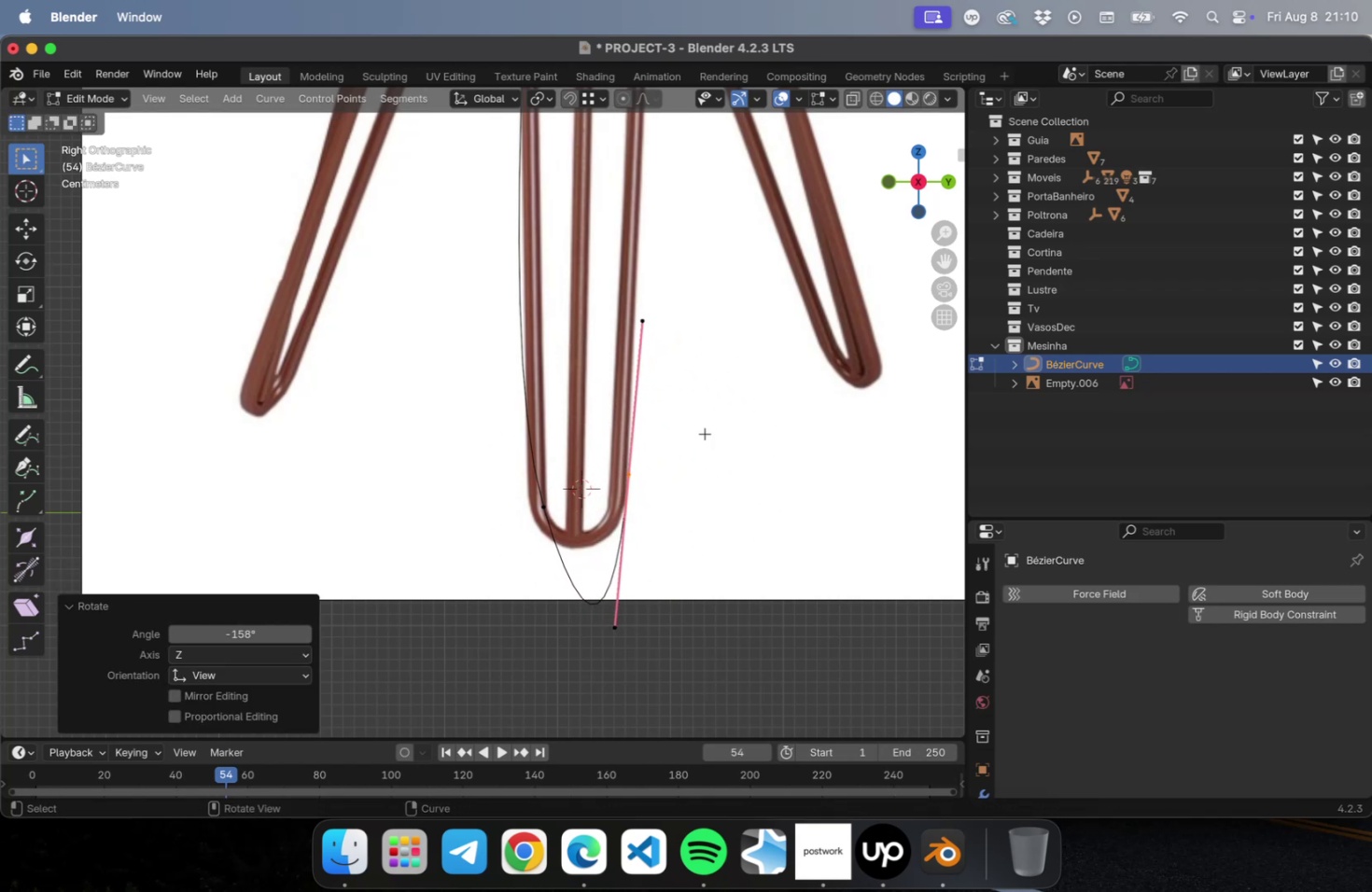 
hold_key(key=ShiftLeft, duration=0.55)
 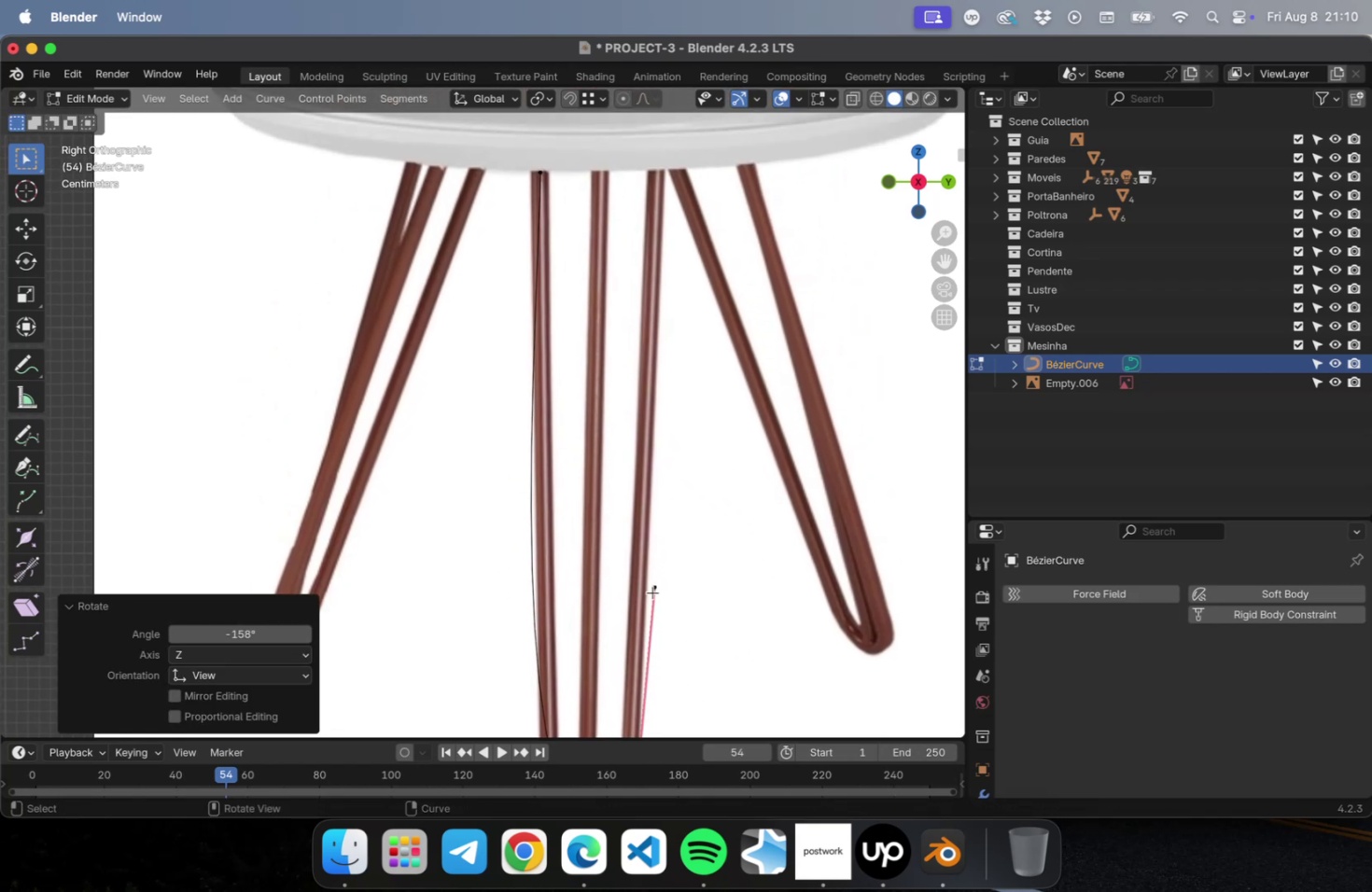 
key(G)
 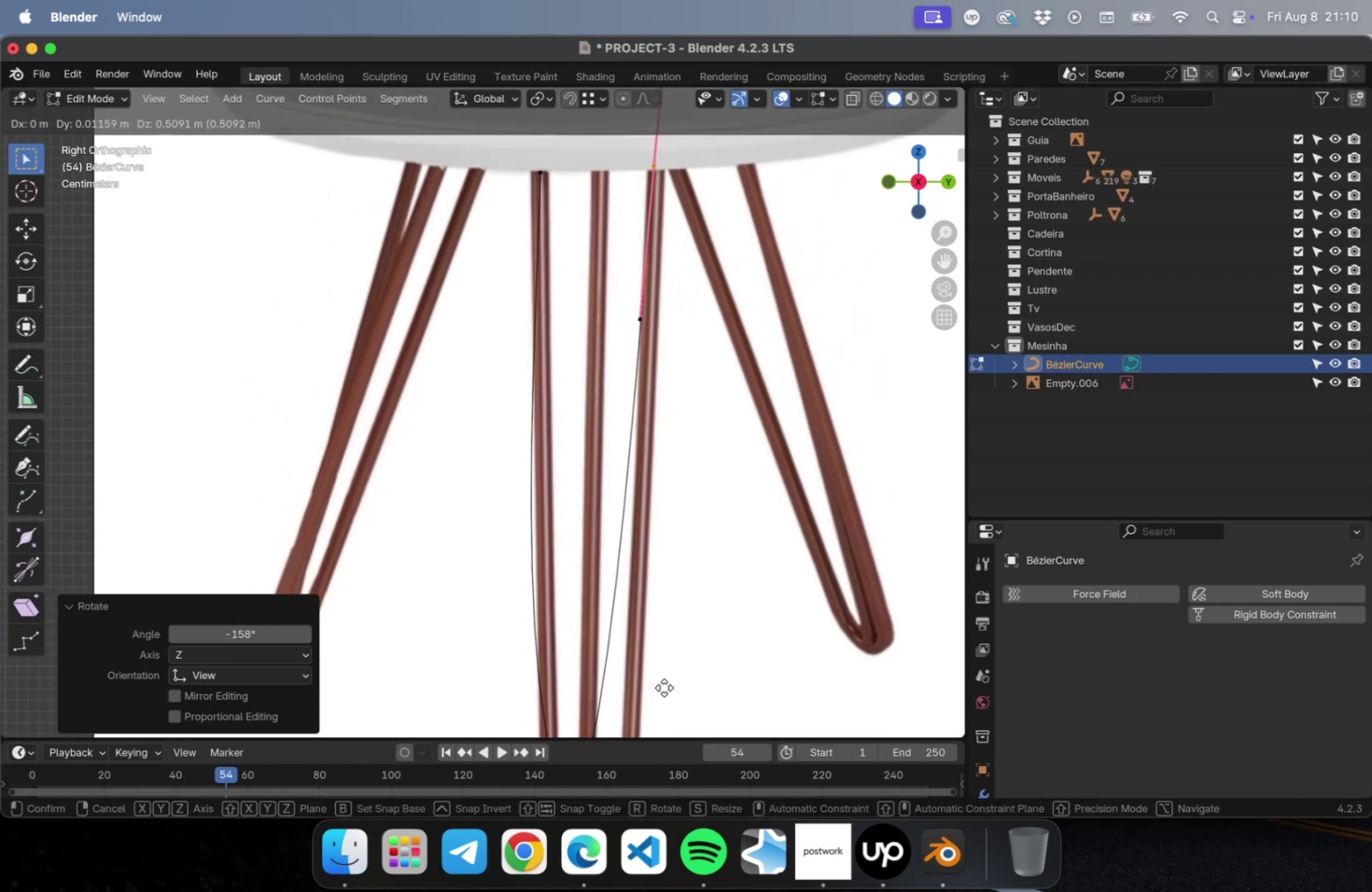 
left_click([664, 694])
 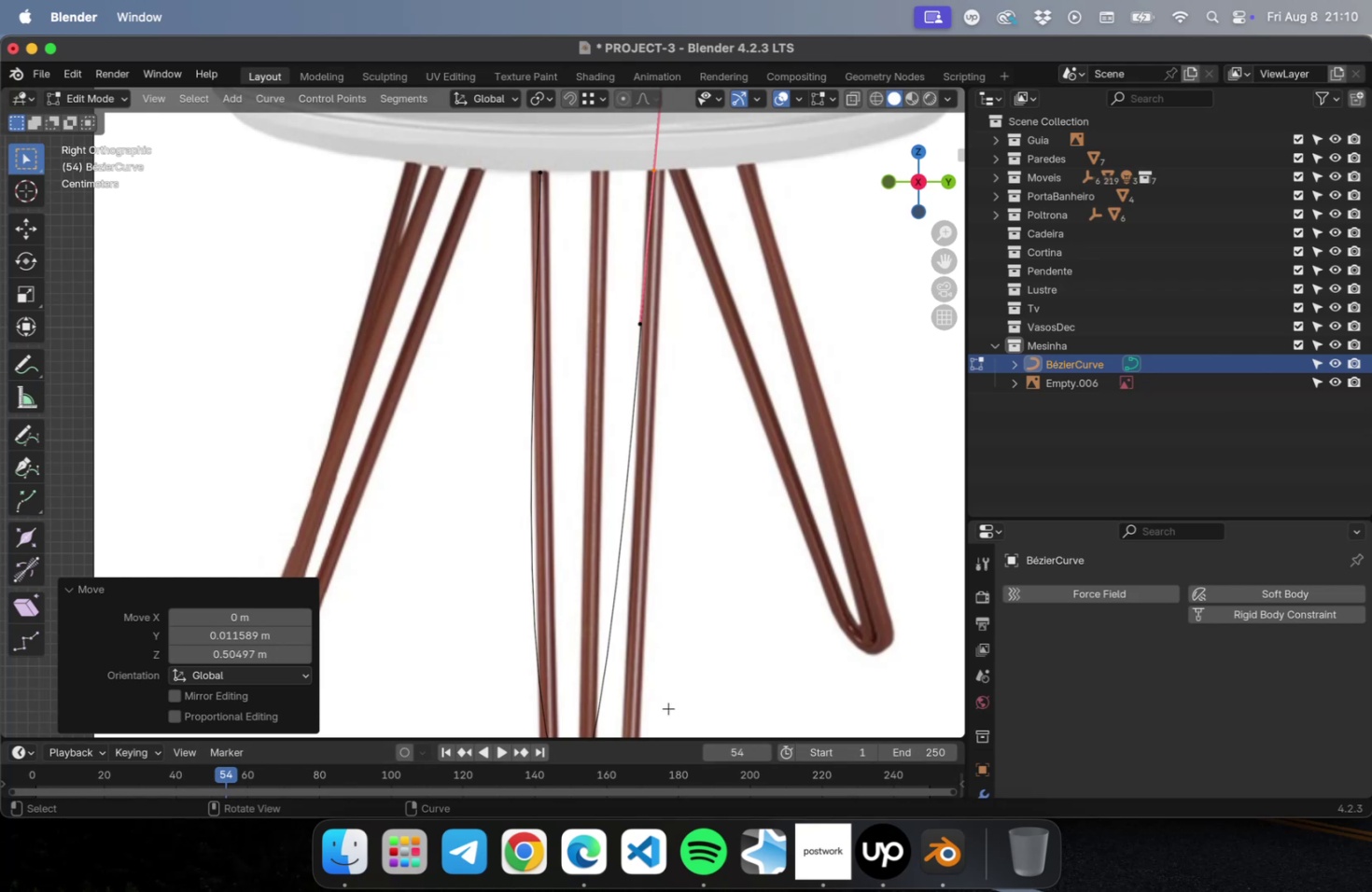 
scroll: coordinate [636, 597], scroll_direction: down, amount: 1.0
 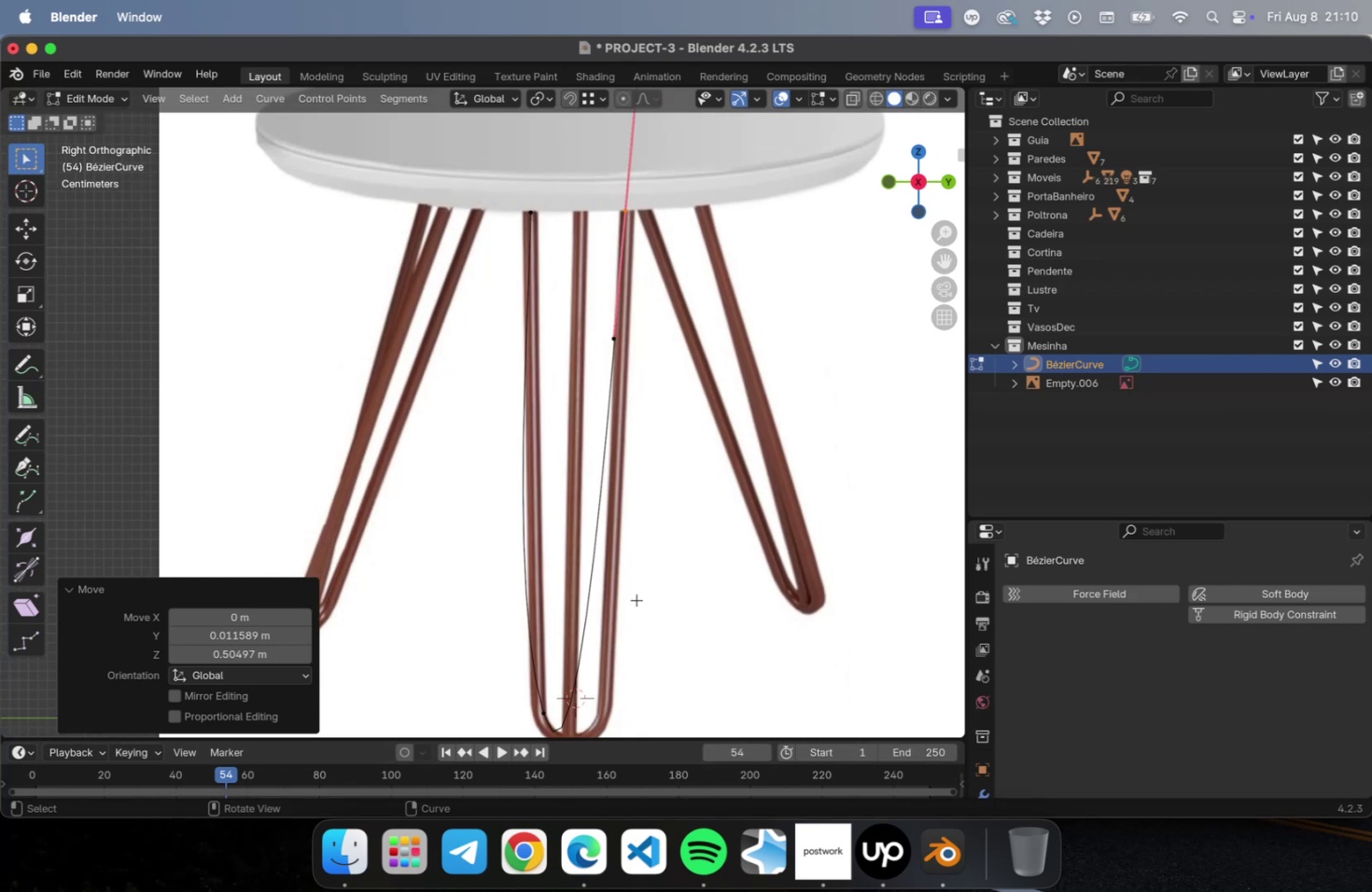 
hold_key(key=ShiftLeft, duration=0.51)
 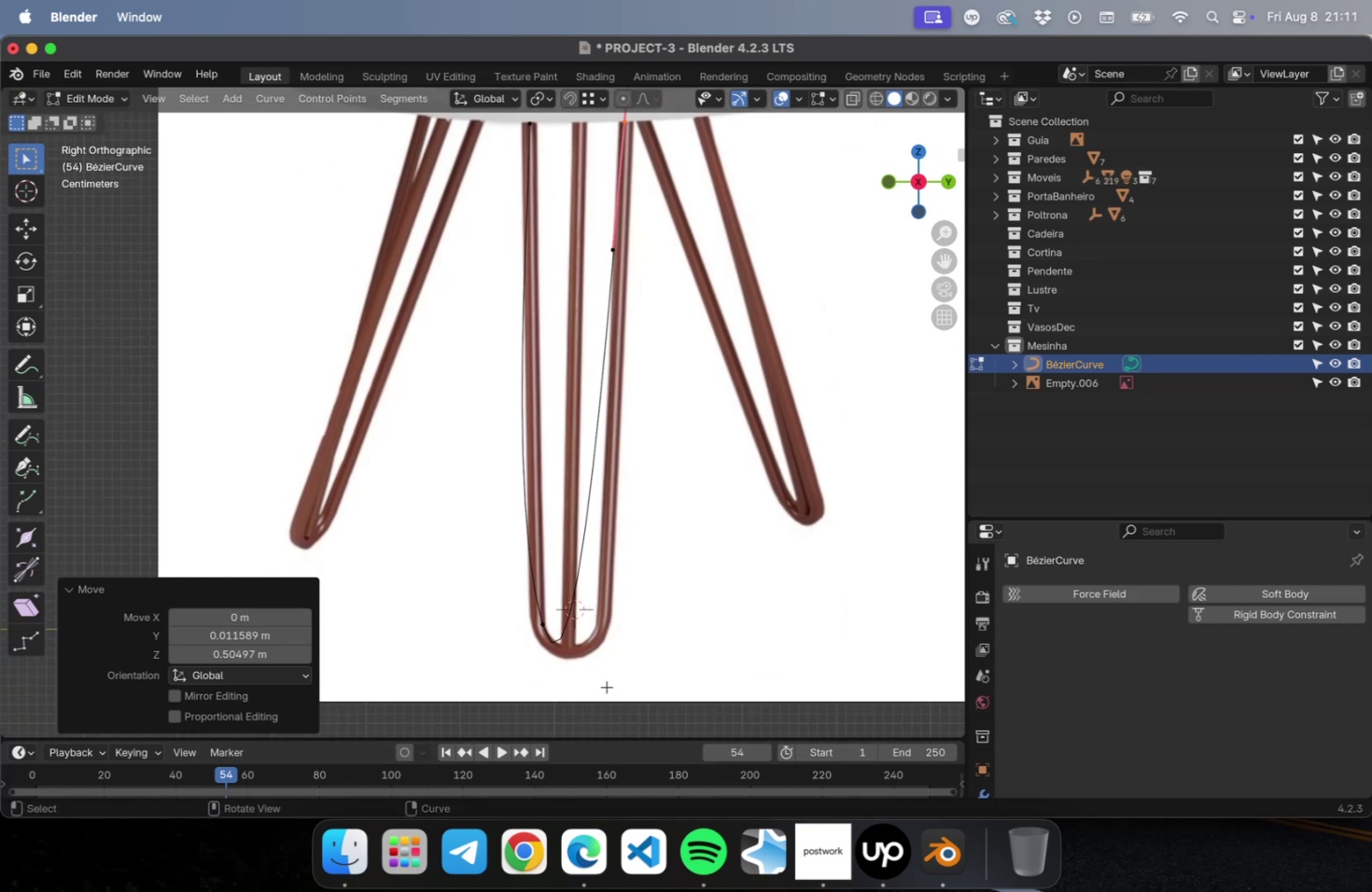 
left_click_drag(start_coordinate=[603, 690], to_coordinate=[465, 564])
 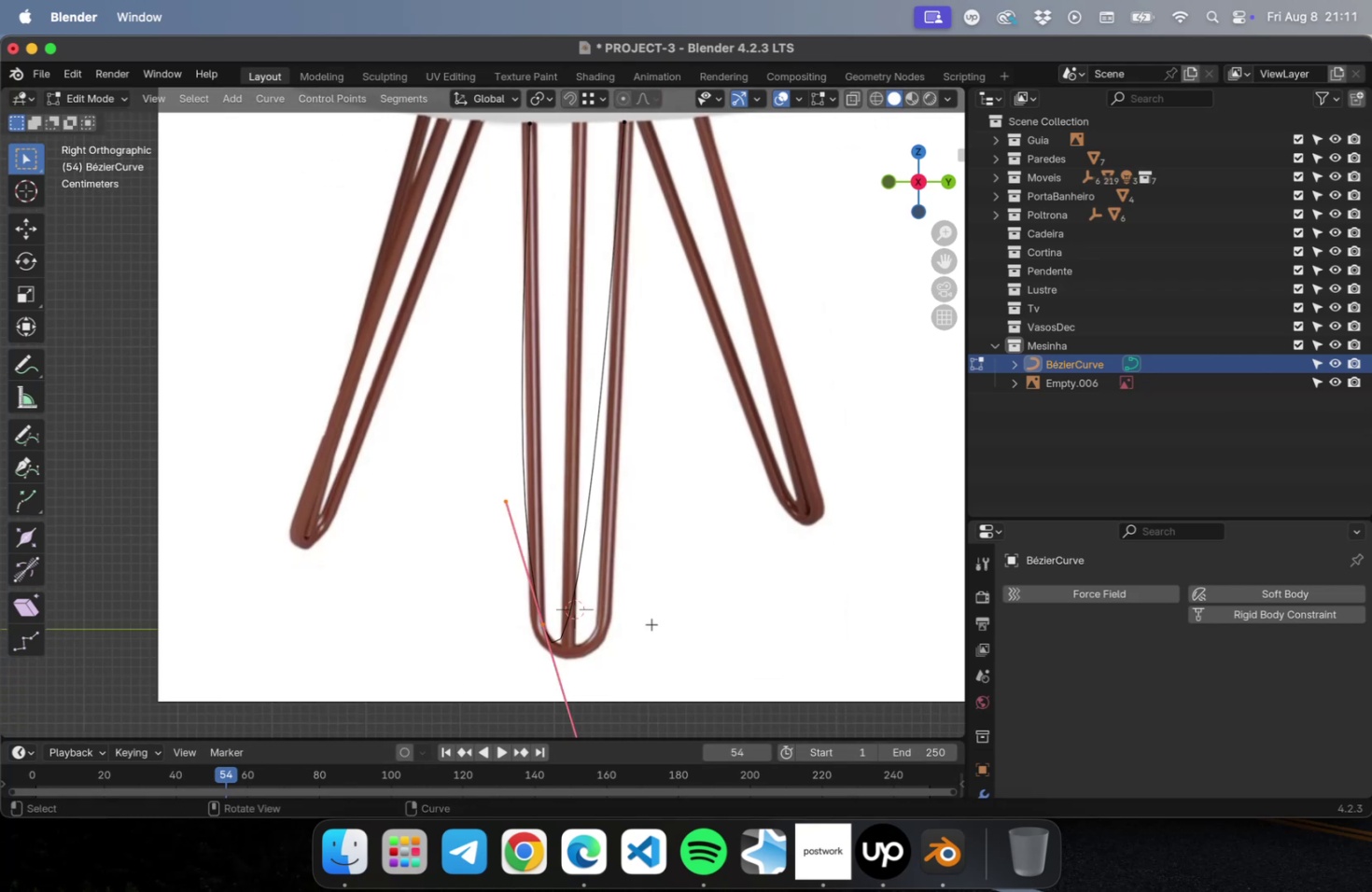 
hold_key(key=ShiftLeft, duration=0.38)
 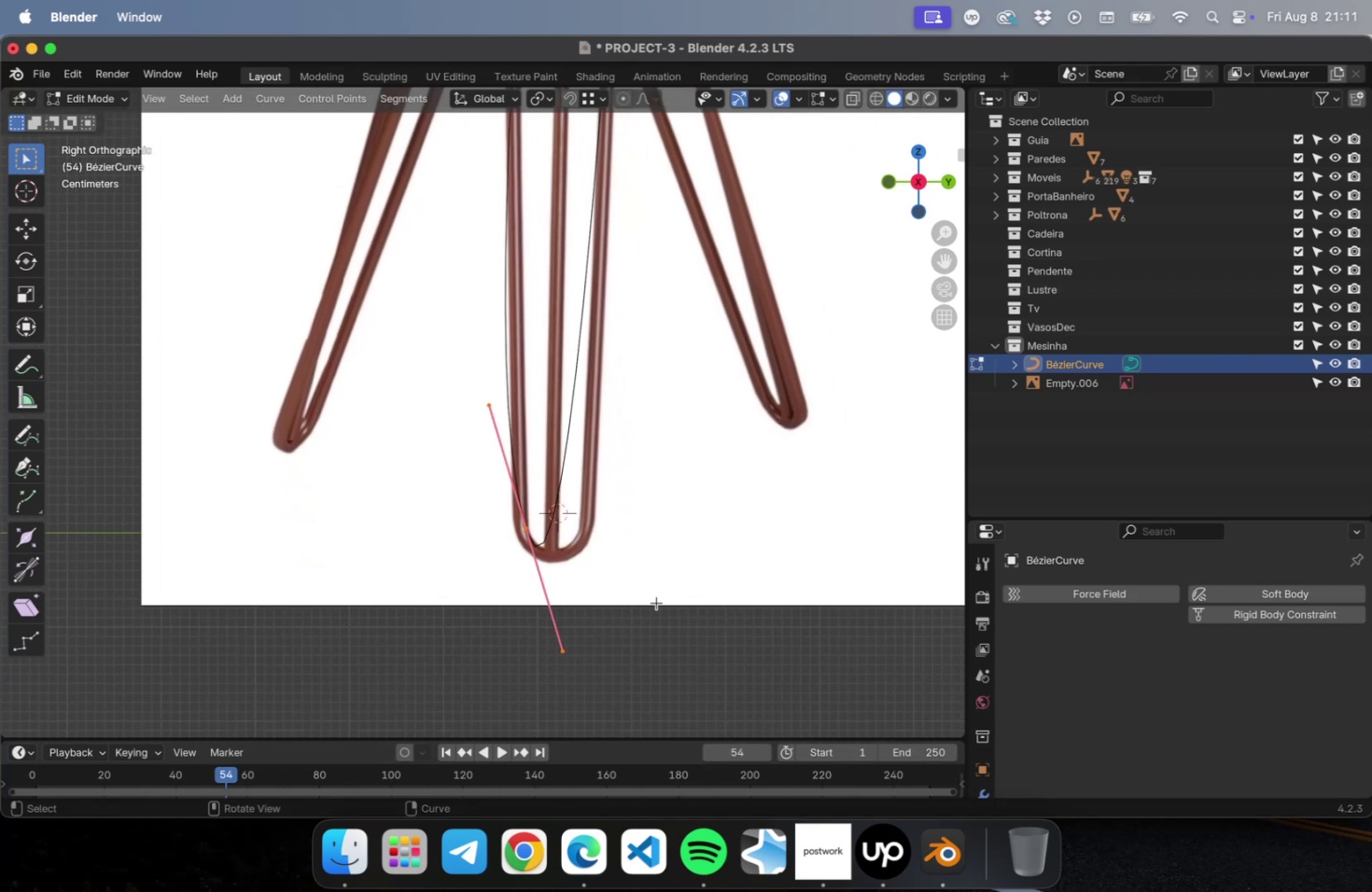 
key(R)
 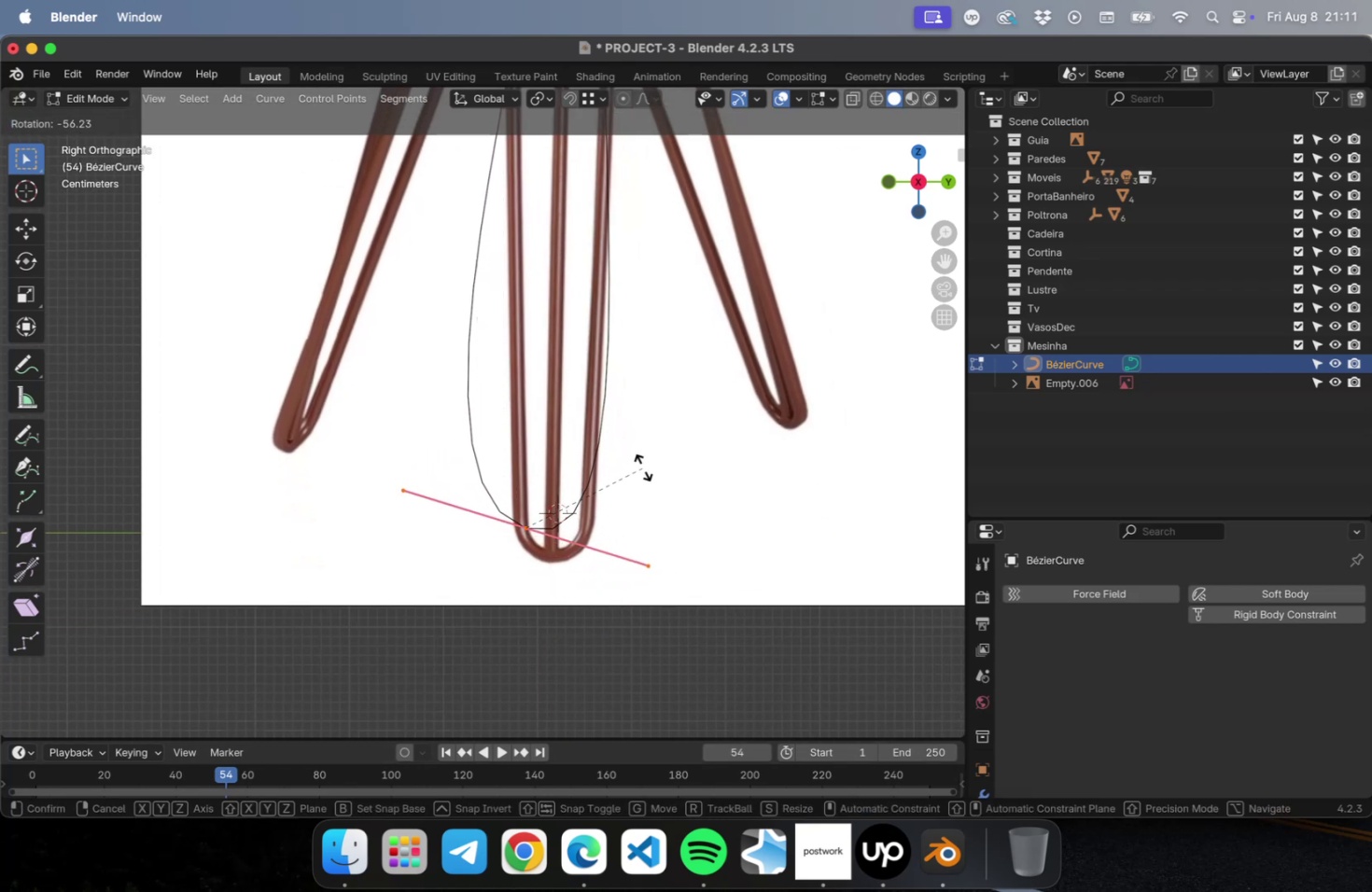 
hold_key(key=ShiftLeft, duration=0.66)
 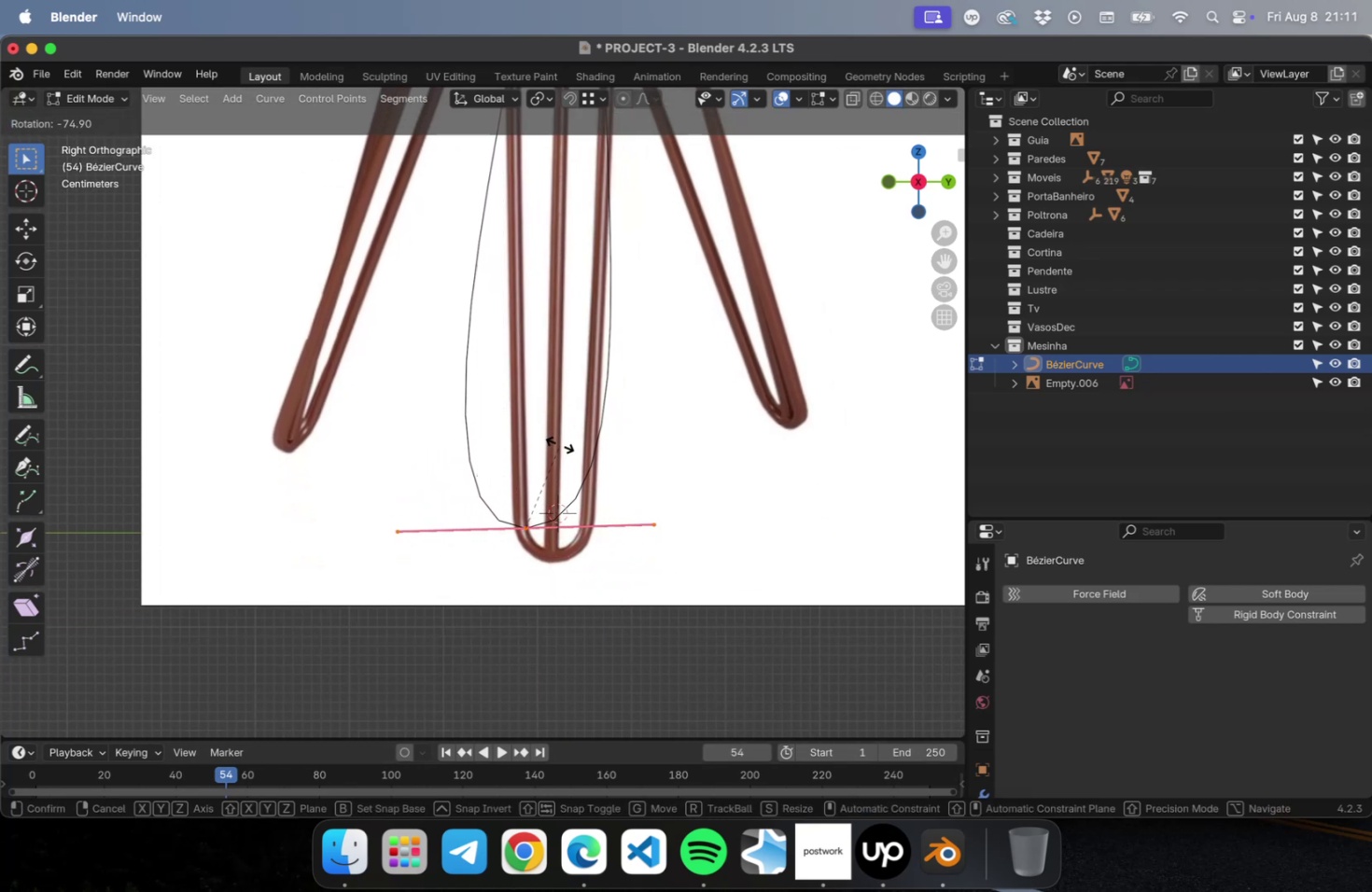 
left_click([560, 447])
 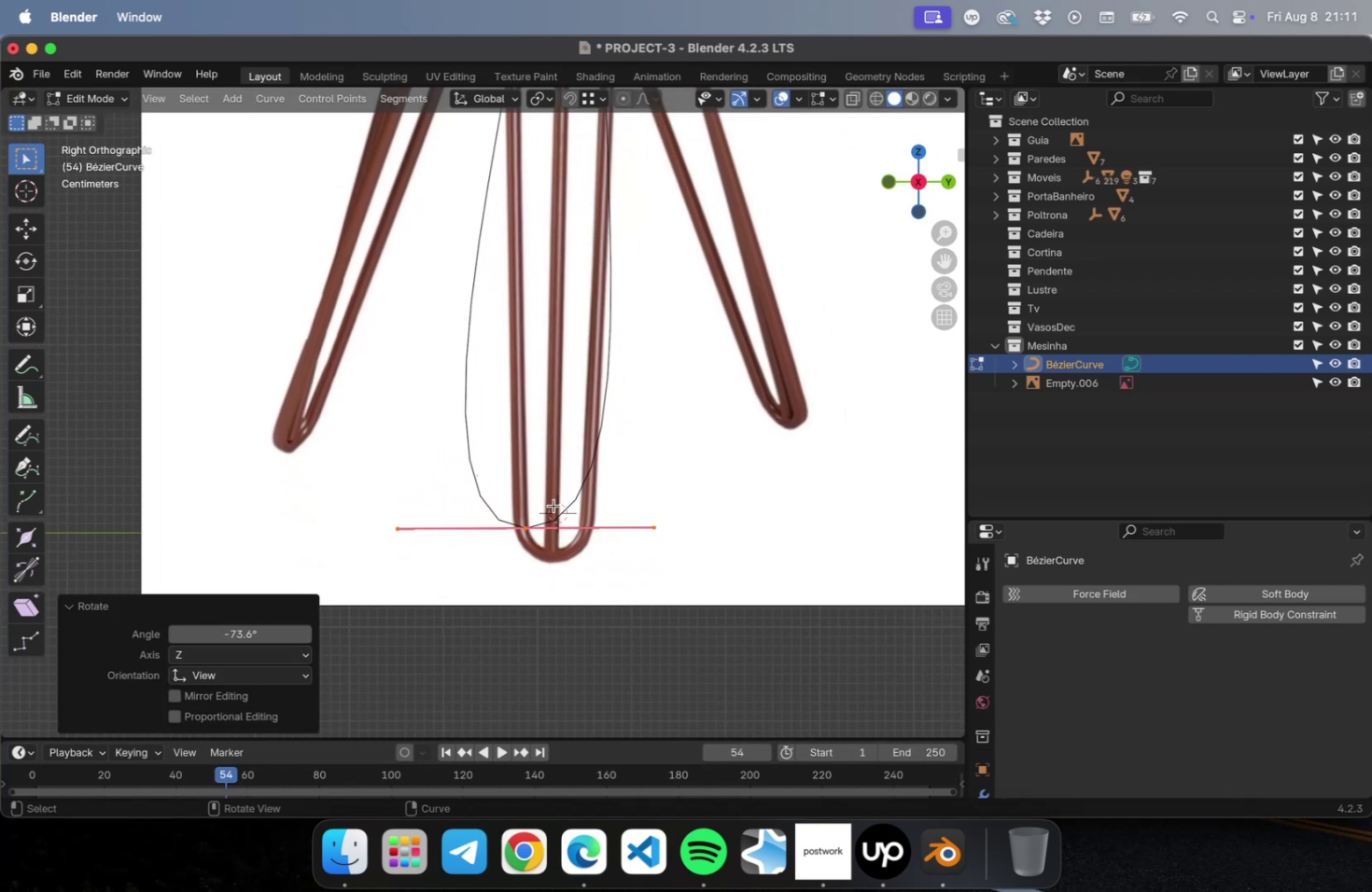 
type(gs)
 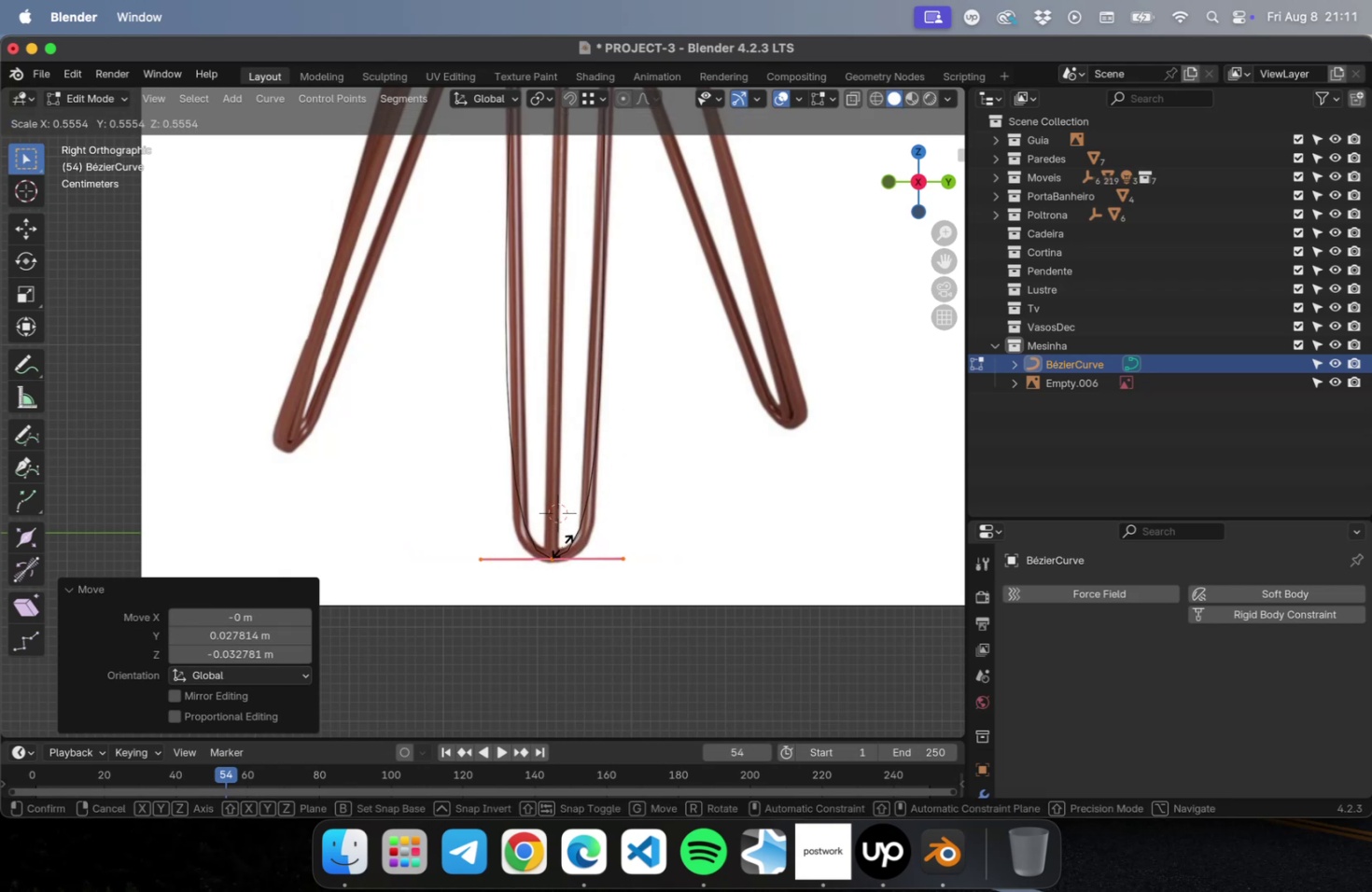 
left_click([562, 545])
 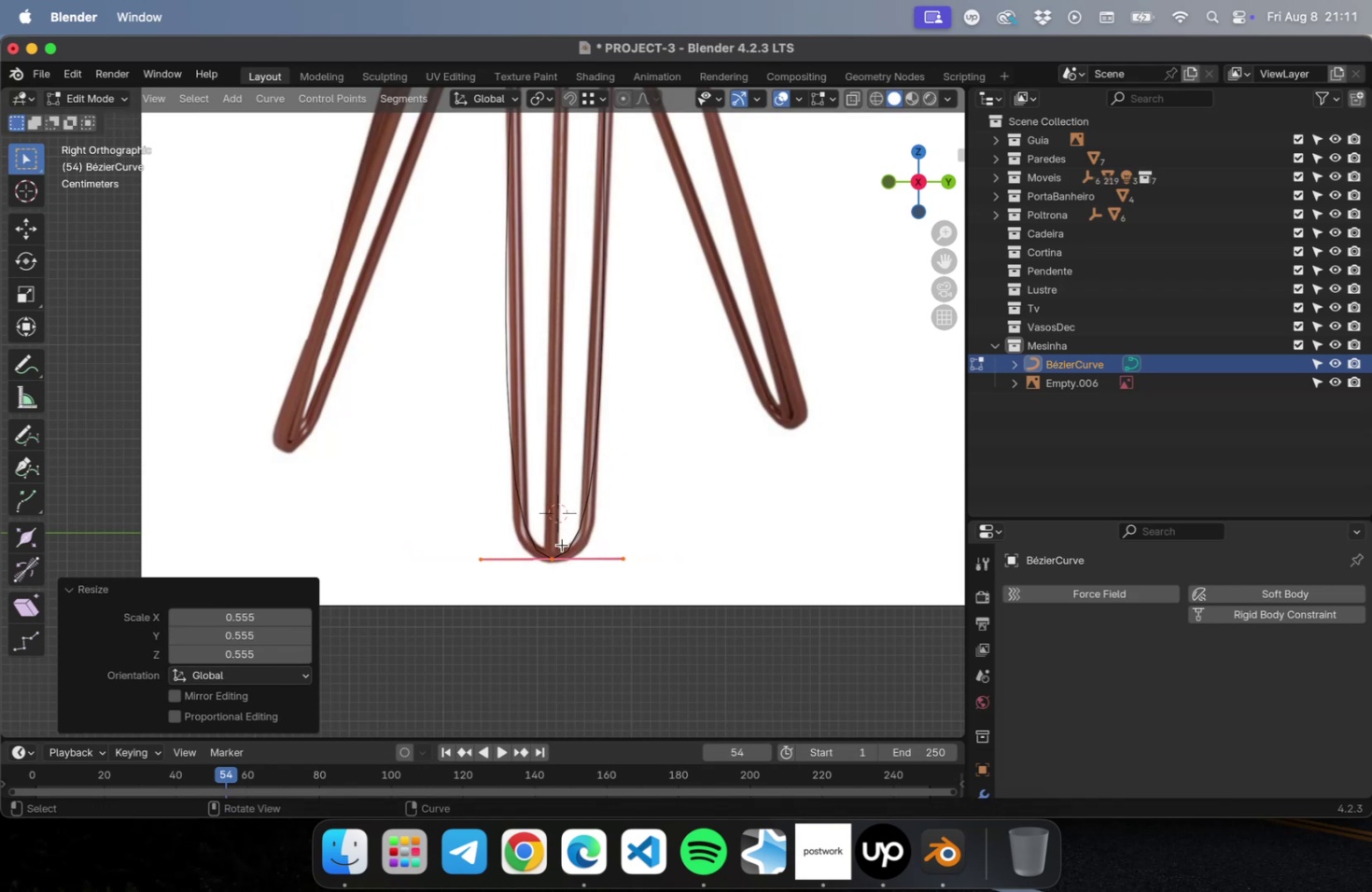 
hold_key(key=ShiftLeft, duration=0.5)
 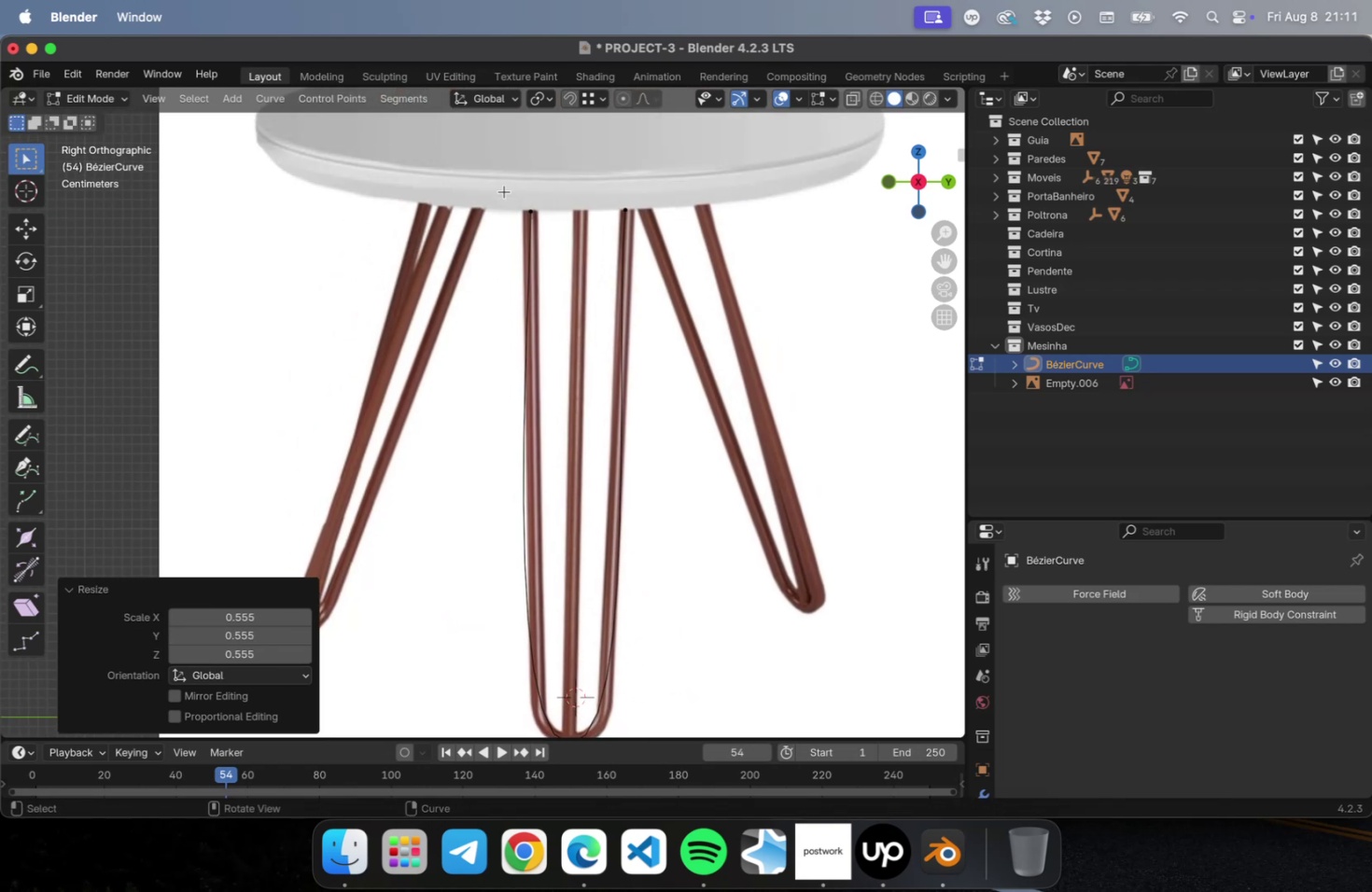 
left_click_drag(start_coordinate=[501, 174], to_coordinate=[595, 252])
 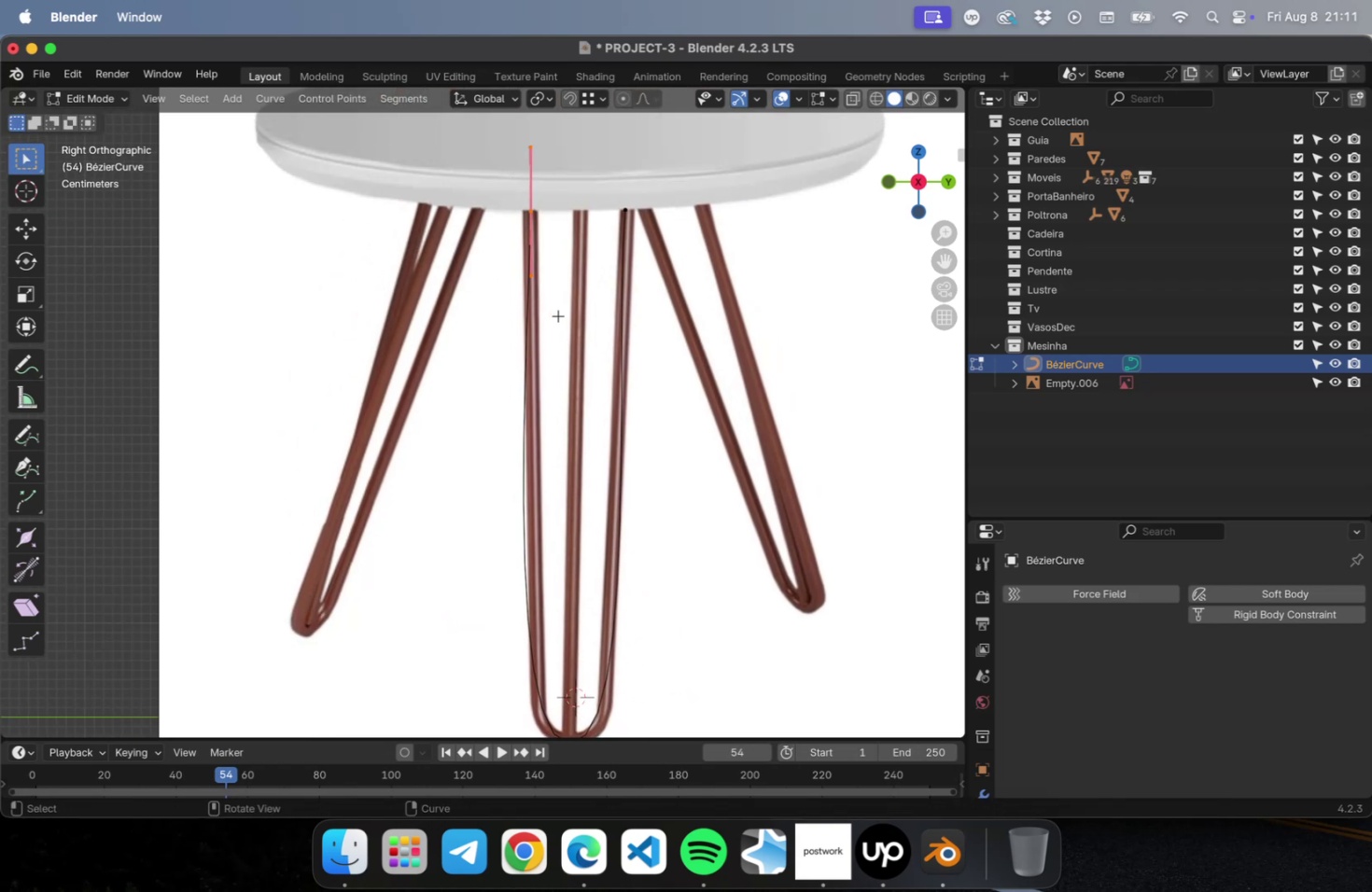 
key(G)
 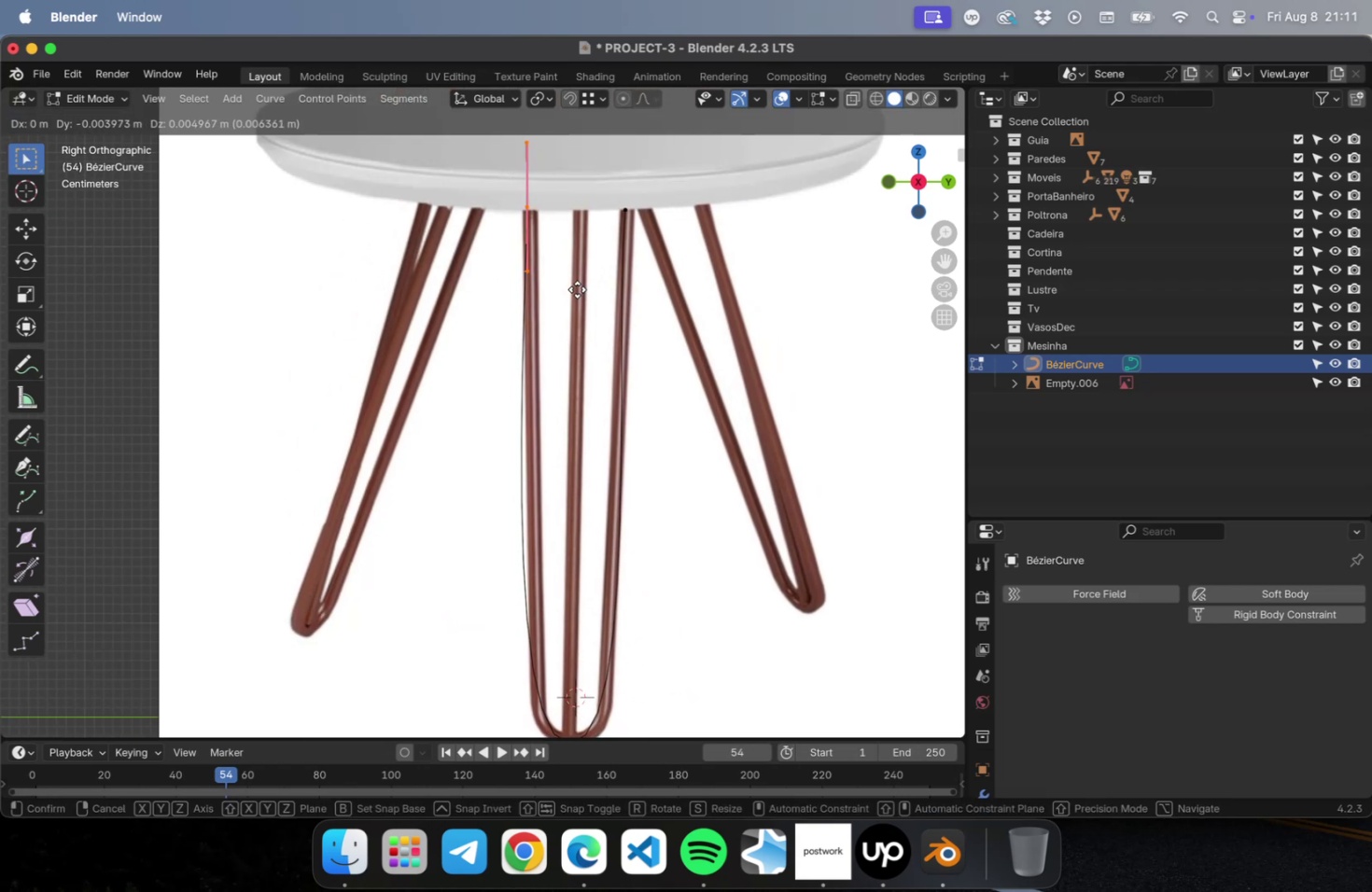 
left_click([577, 289])
 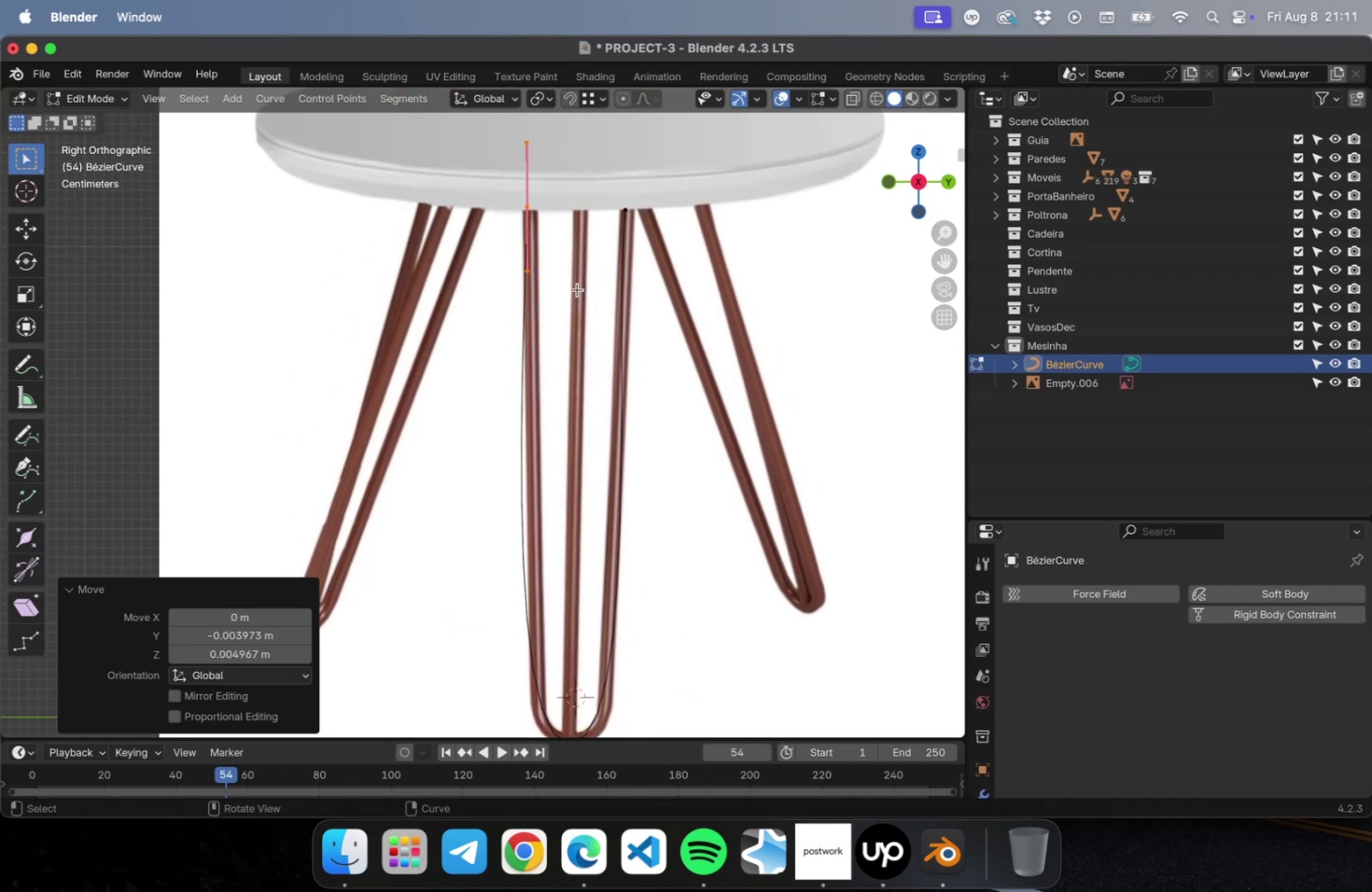 
key(R)
 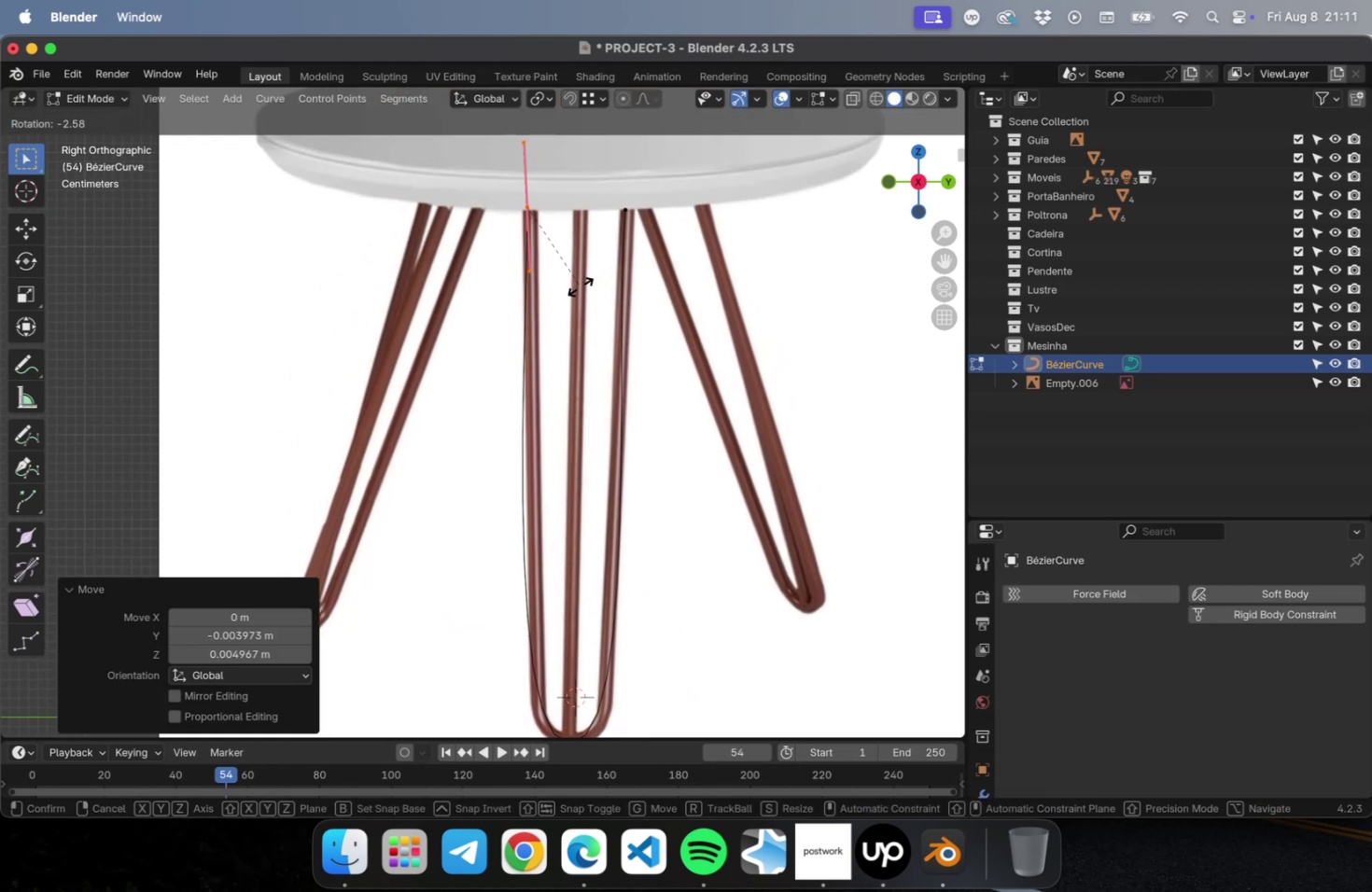 
left_click([580, 286])
 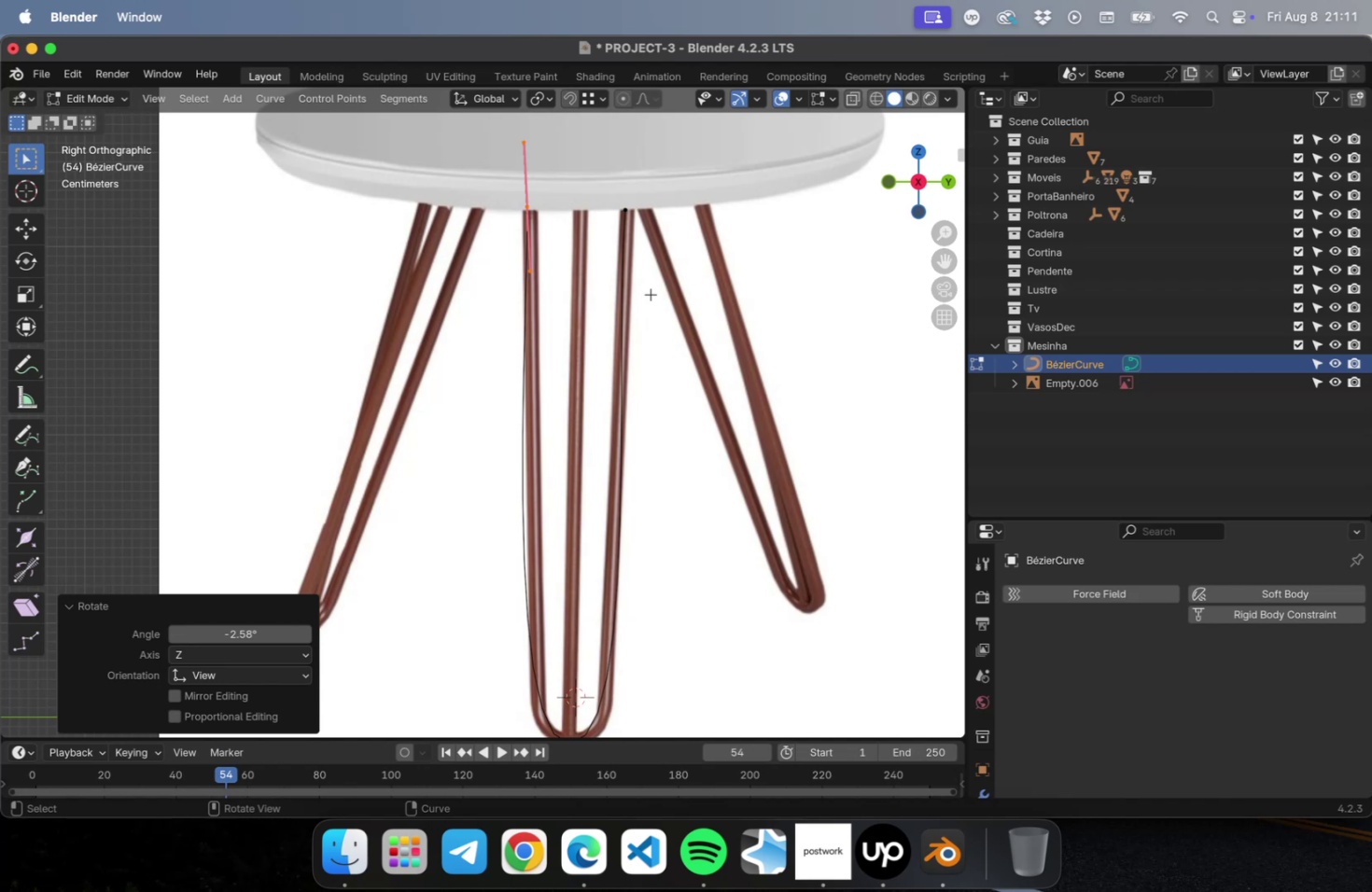 
left_click_drag(start_coordinate=[652, 286], to_coordinate=[588, 163])
 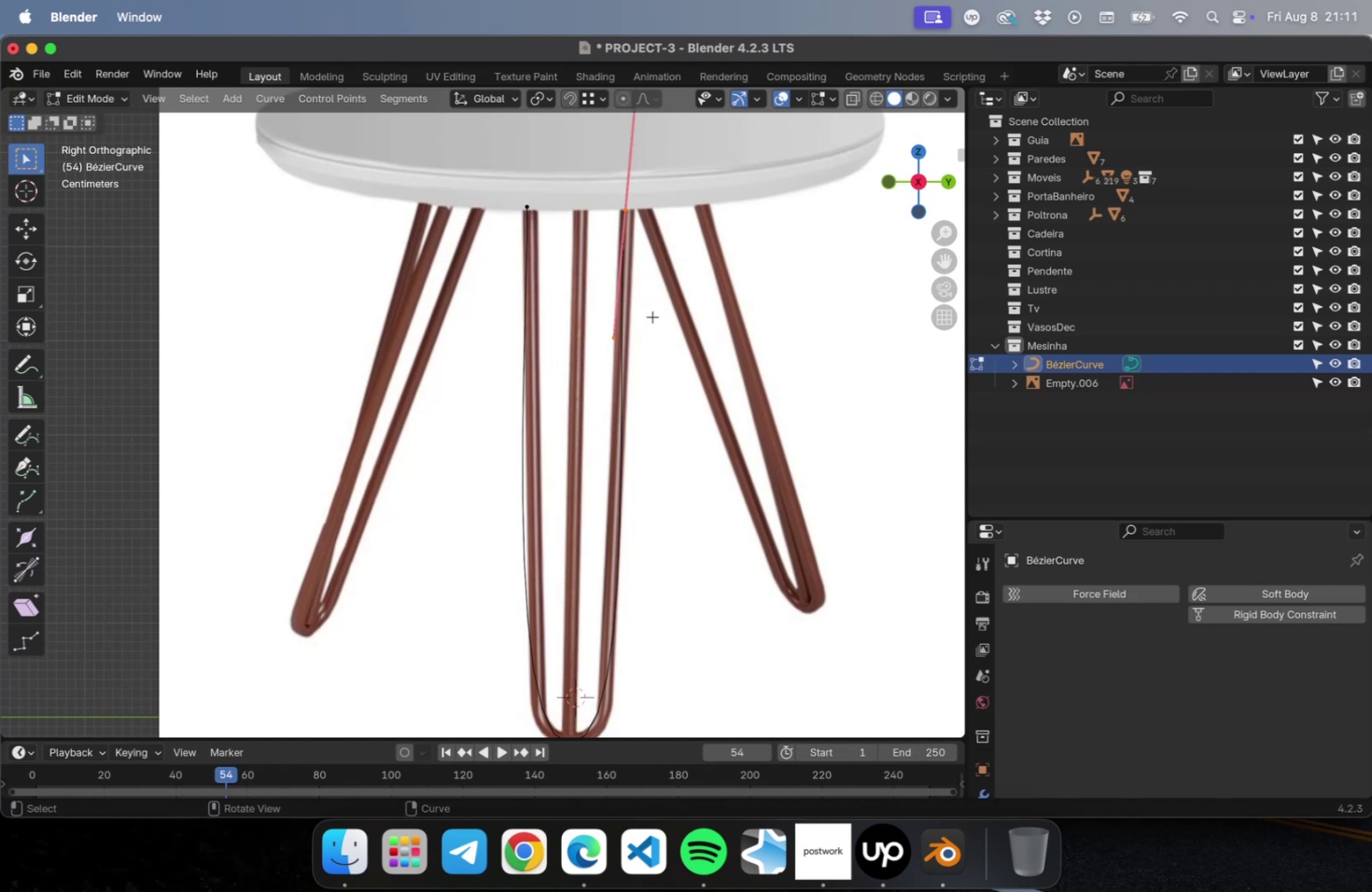 
key(R)
 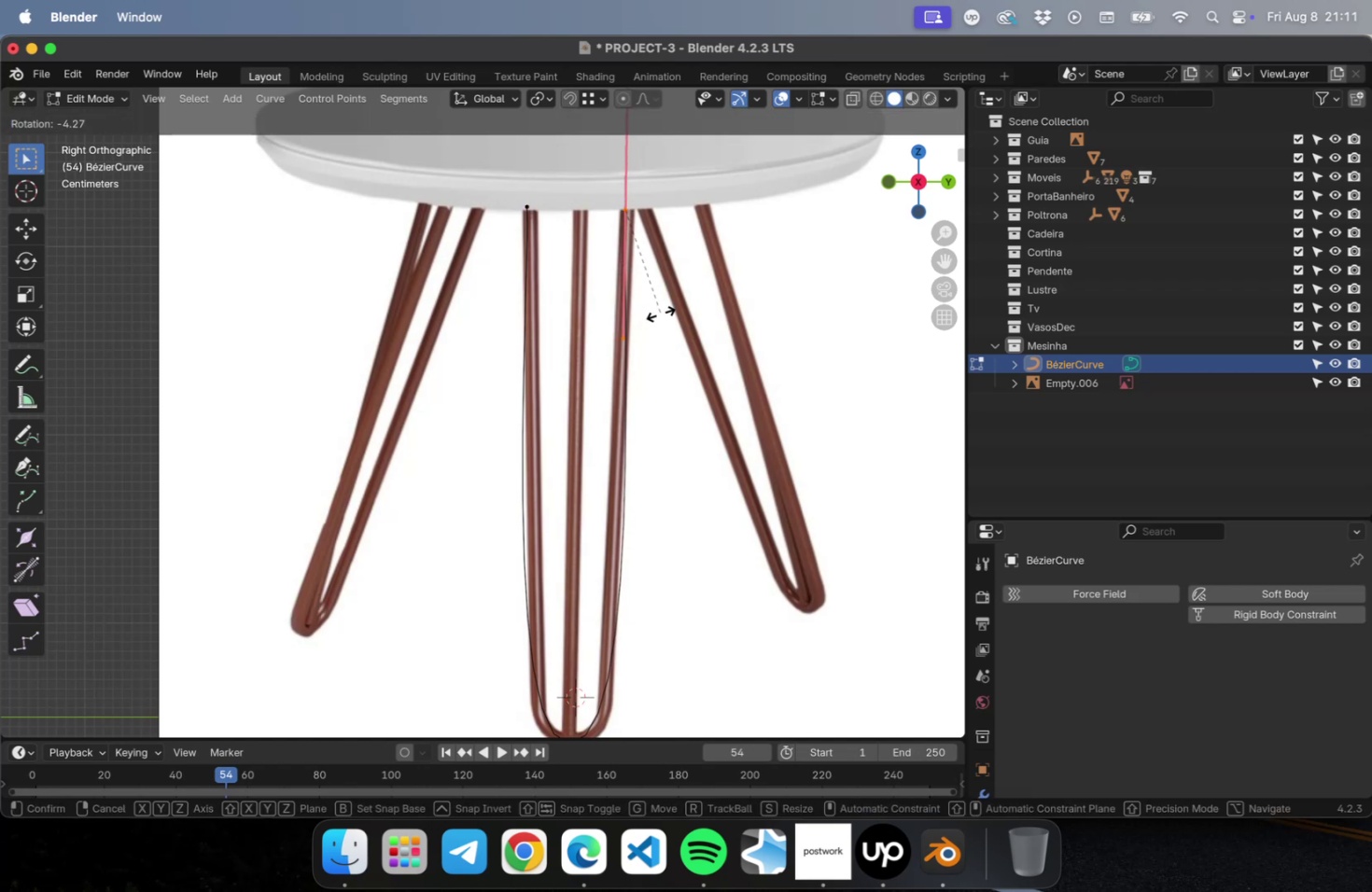 
left_click([658, 313])
 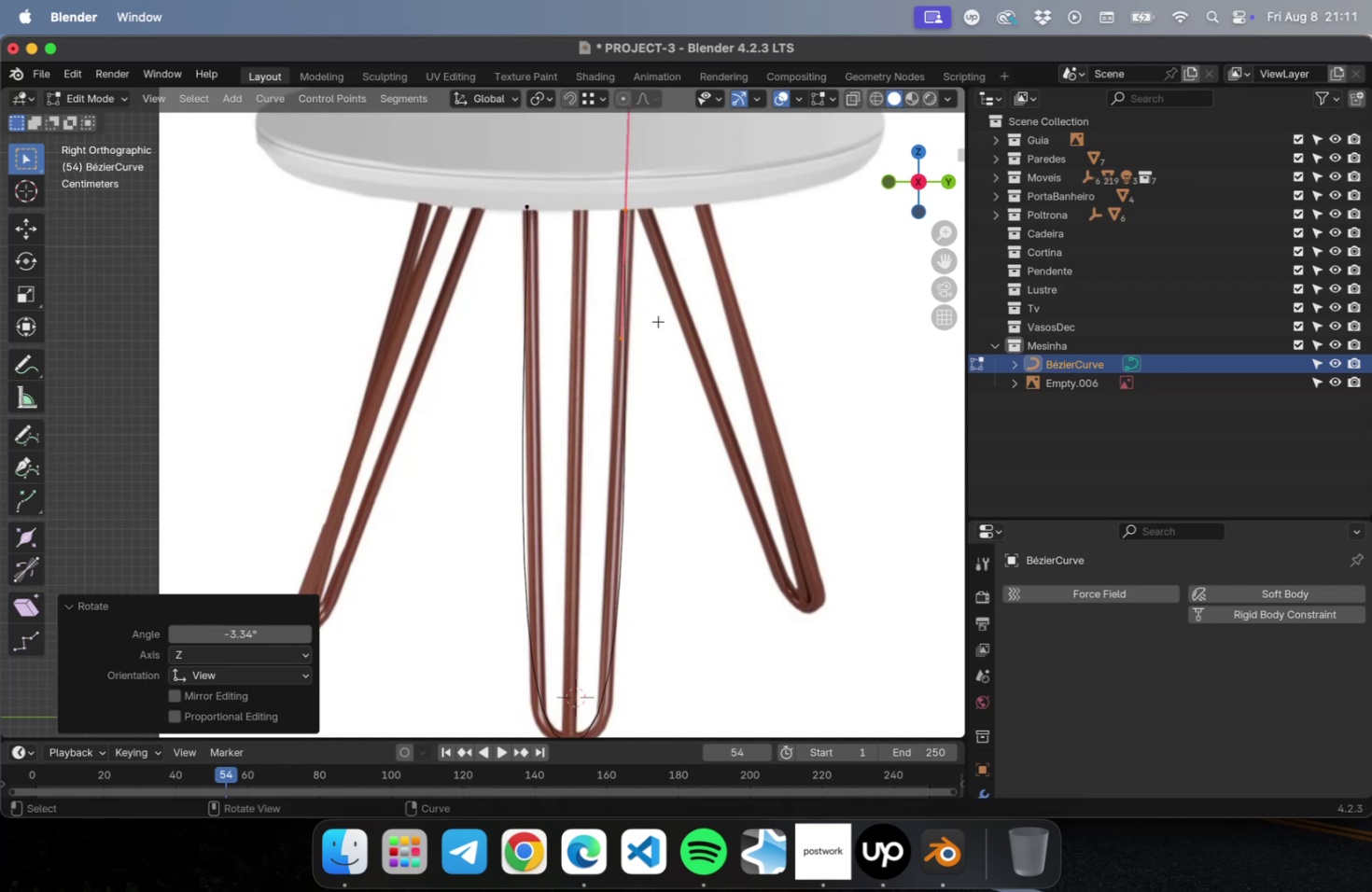 
hold_key(key=ShiftLeft, duration=0.5)
 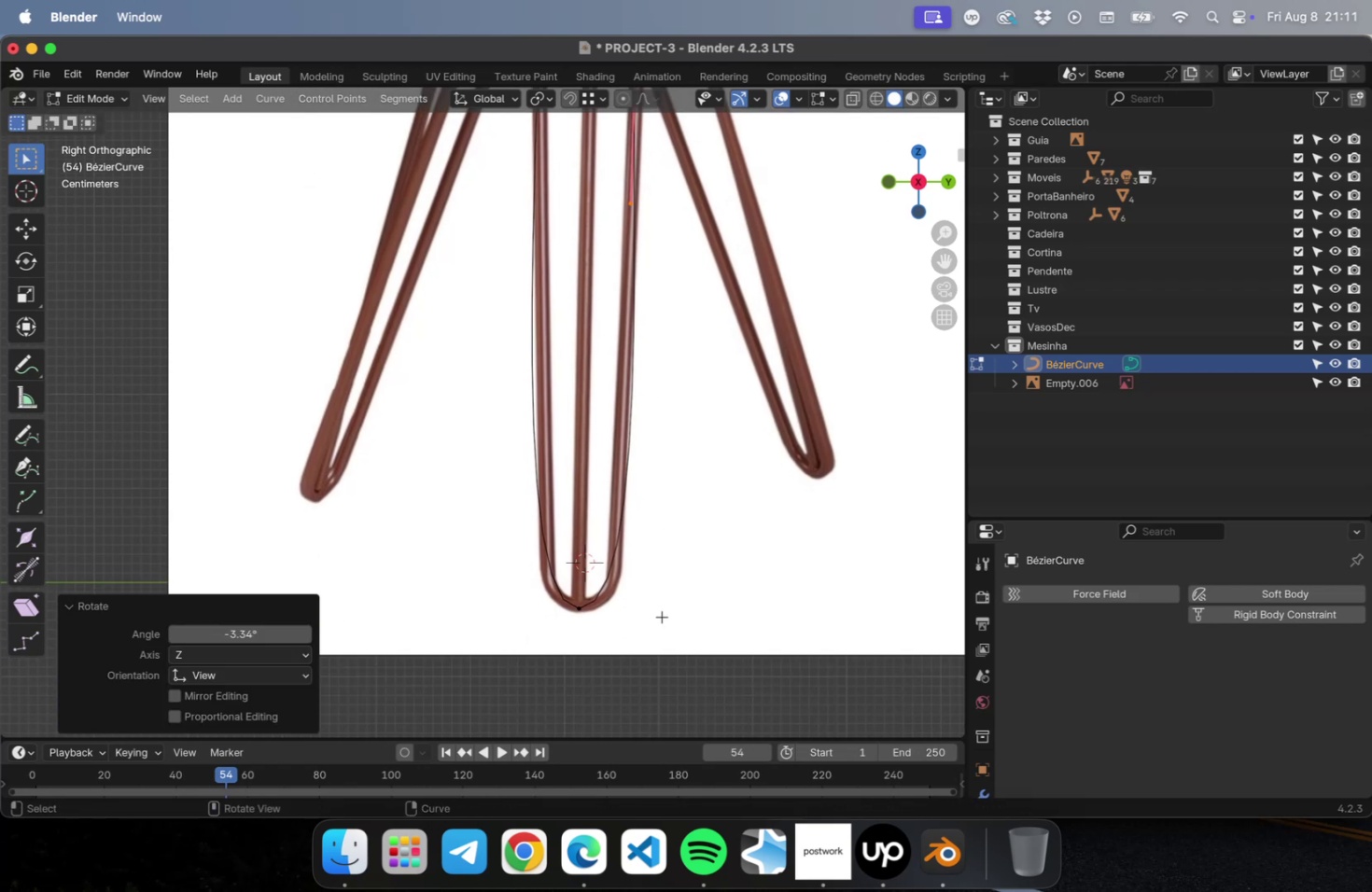 
left_click_drag(start_coordinate=[650, 653], to_coordinate=[531, 554])
 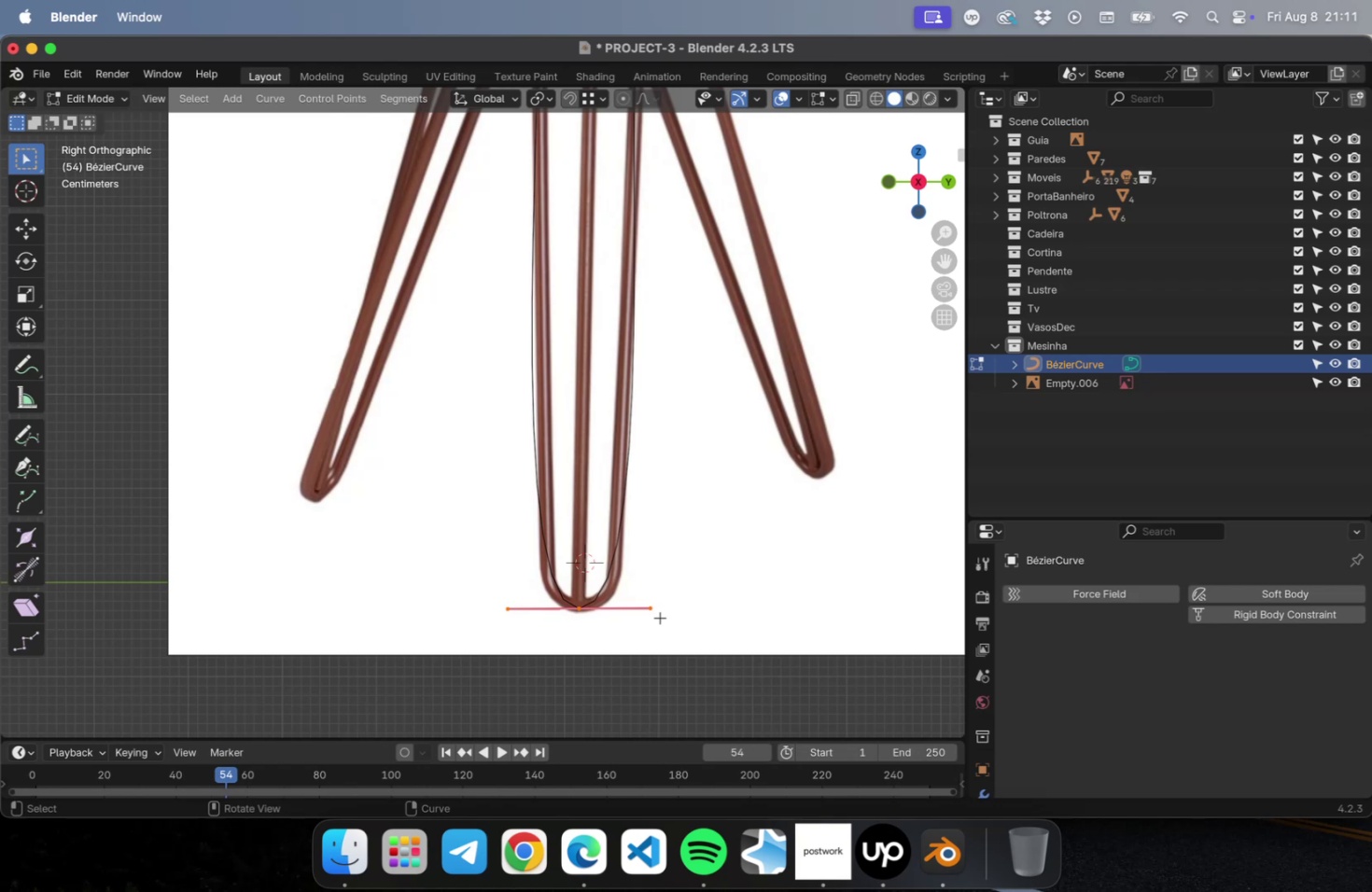 
wait(12.08)
 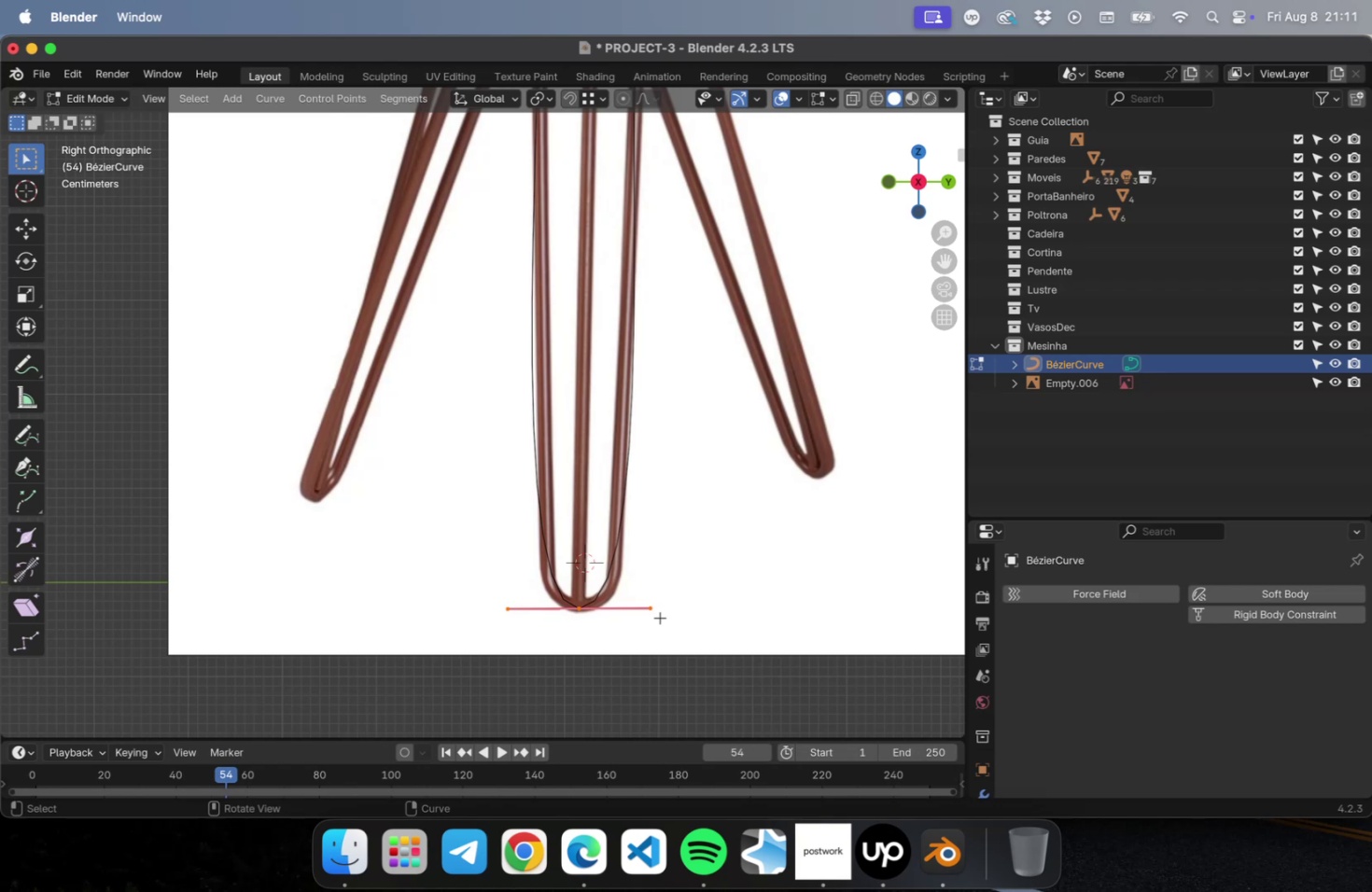 
key(S)
 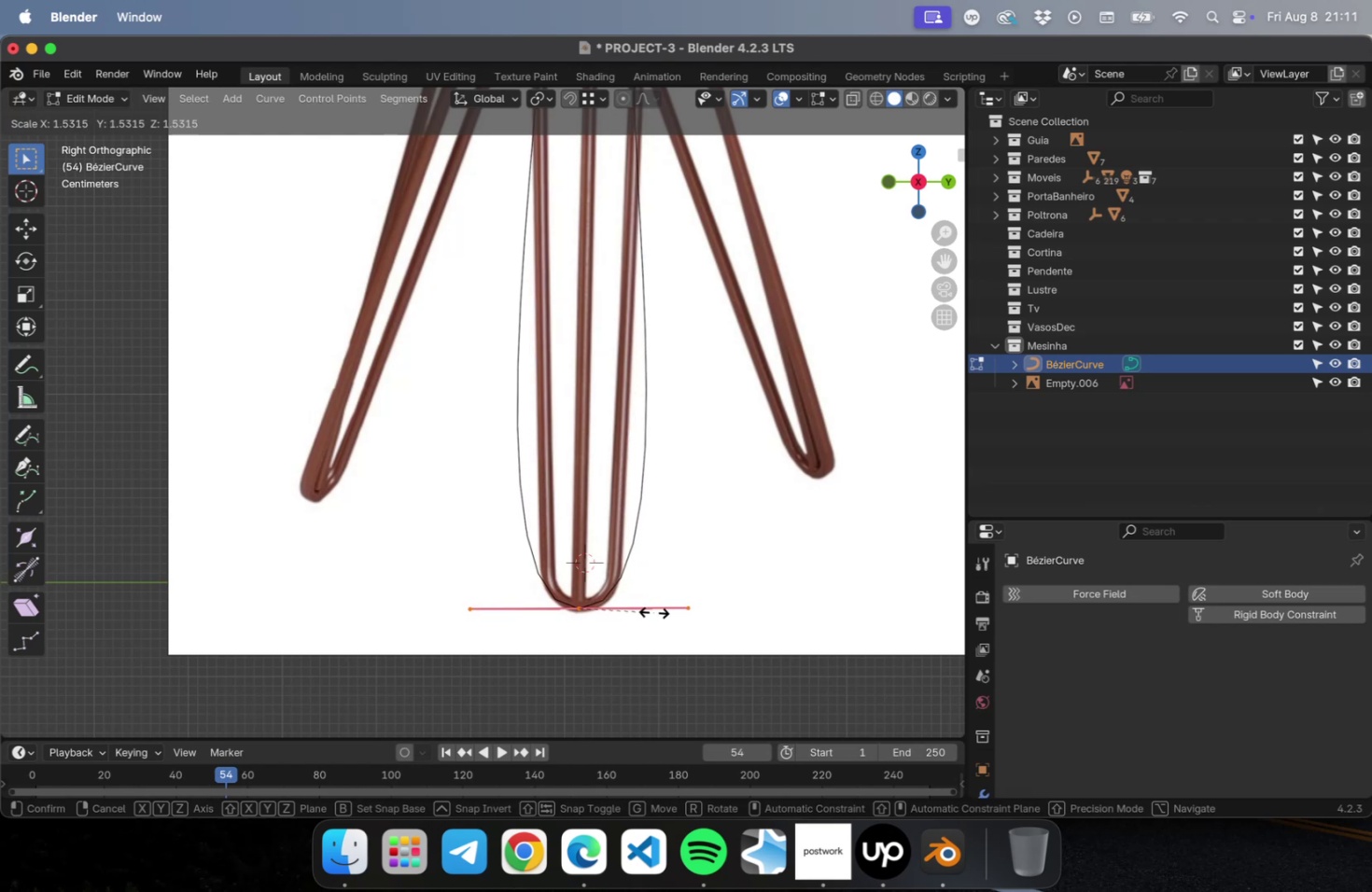 
scroll: coordinate [713, 475], scroll_direction: down, amount: 2.0
 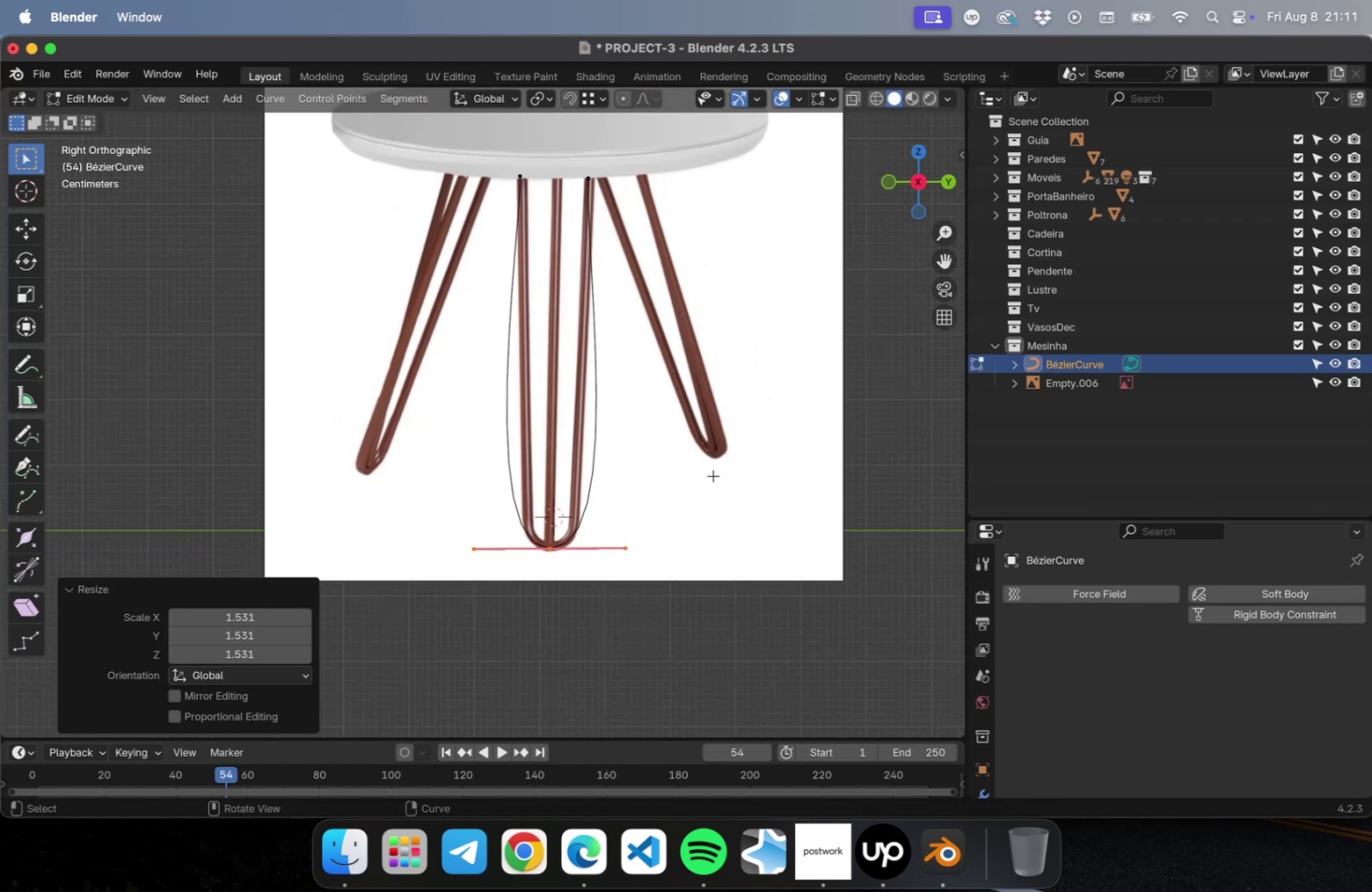 
hold_key(key=ShiftLeft, duration=0.37)
 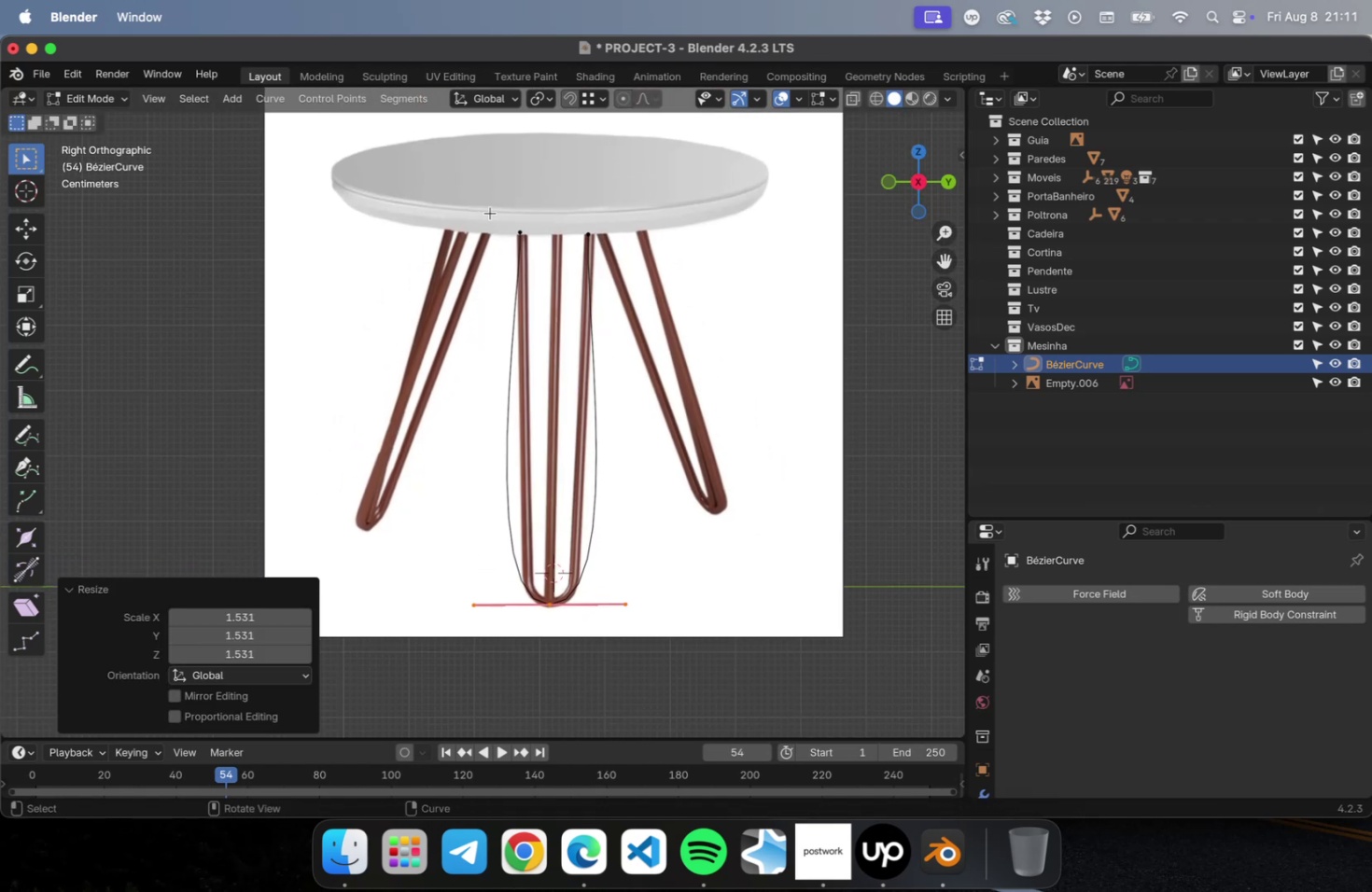 
left_click_drag(start_coordinate=[490, 206], to_coordinate=[564, 304])
 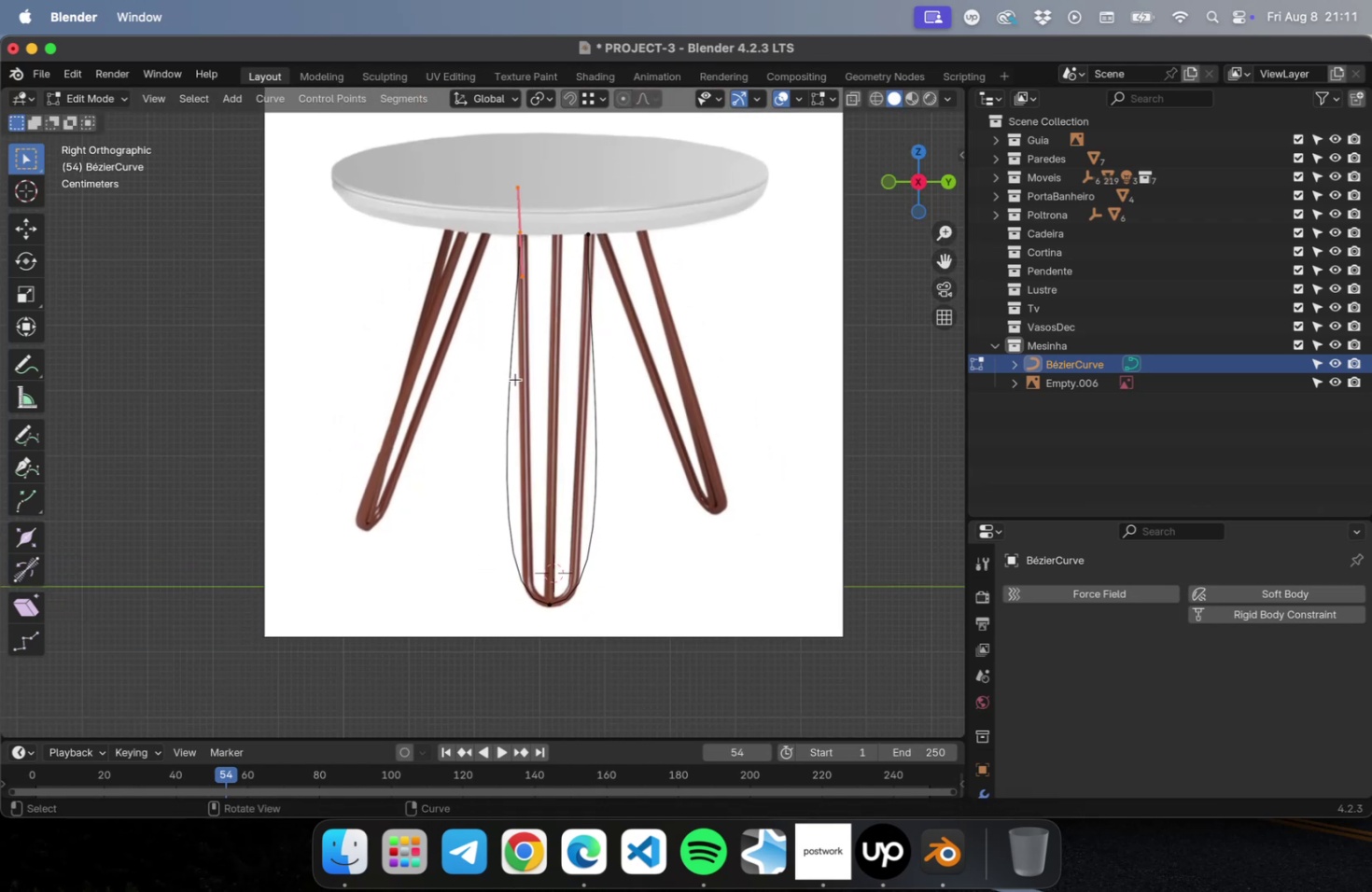 
key(S)
 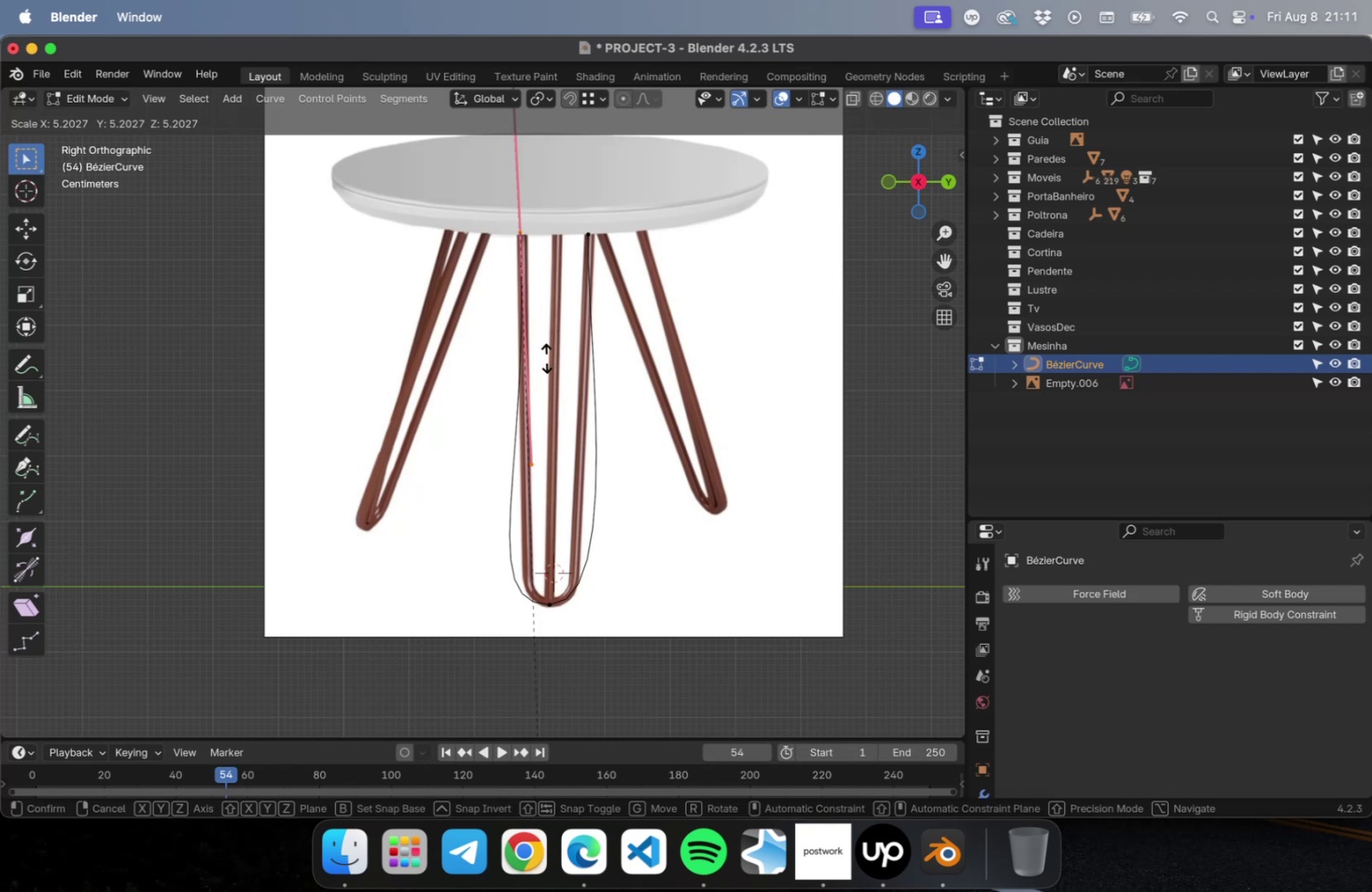 
left_click([564, 501])
 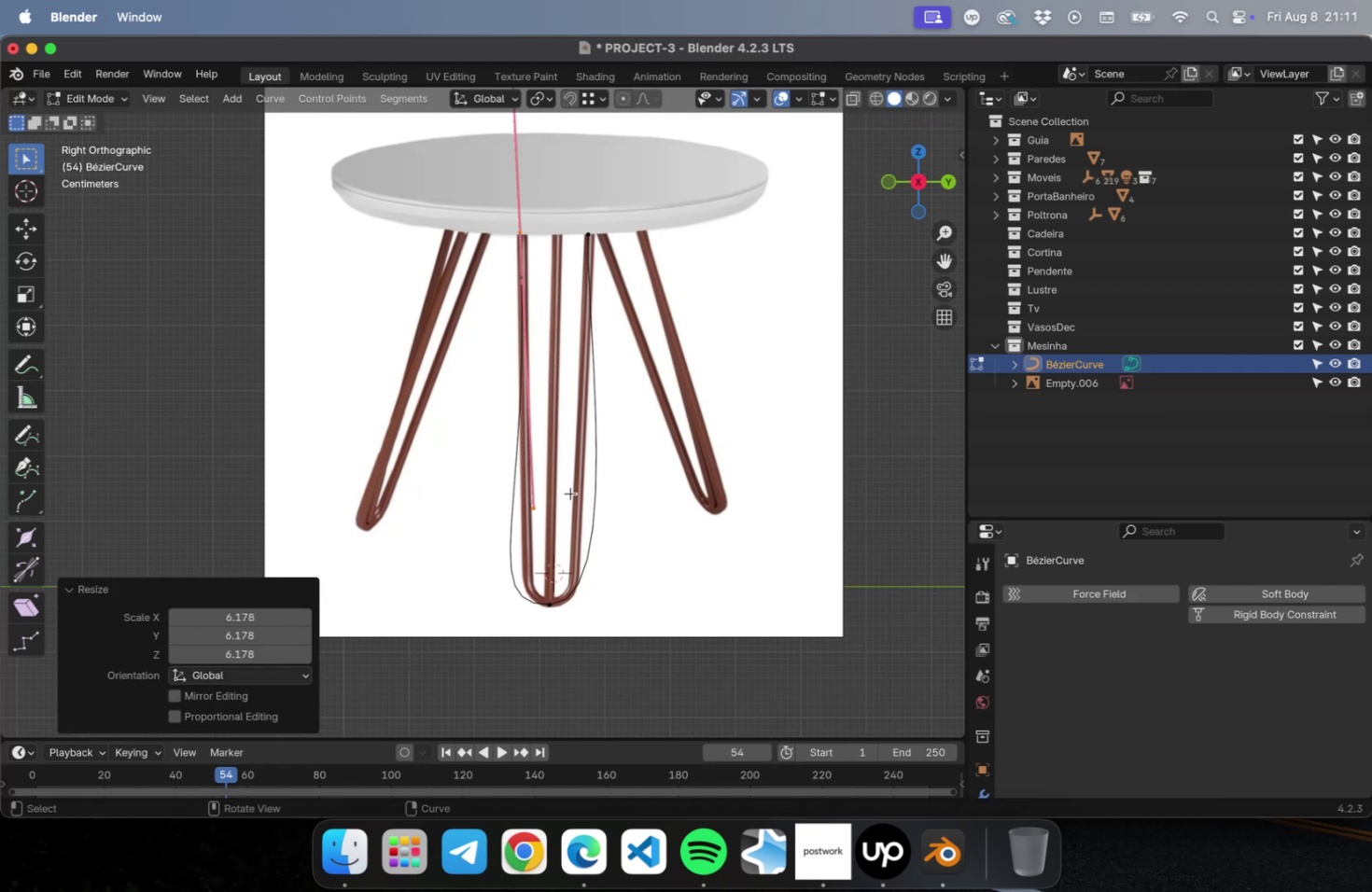 
key(R)
 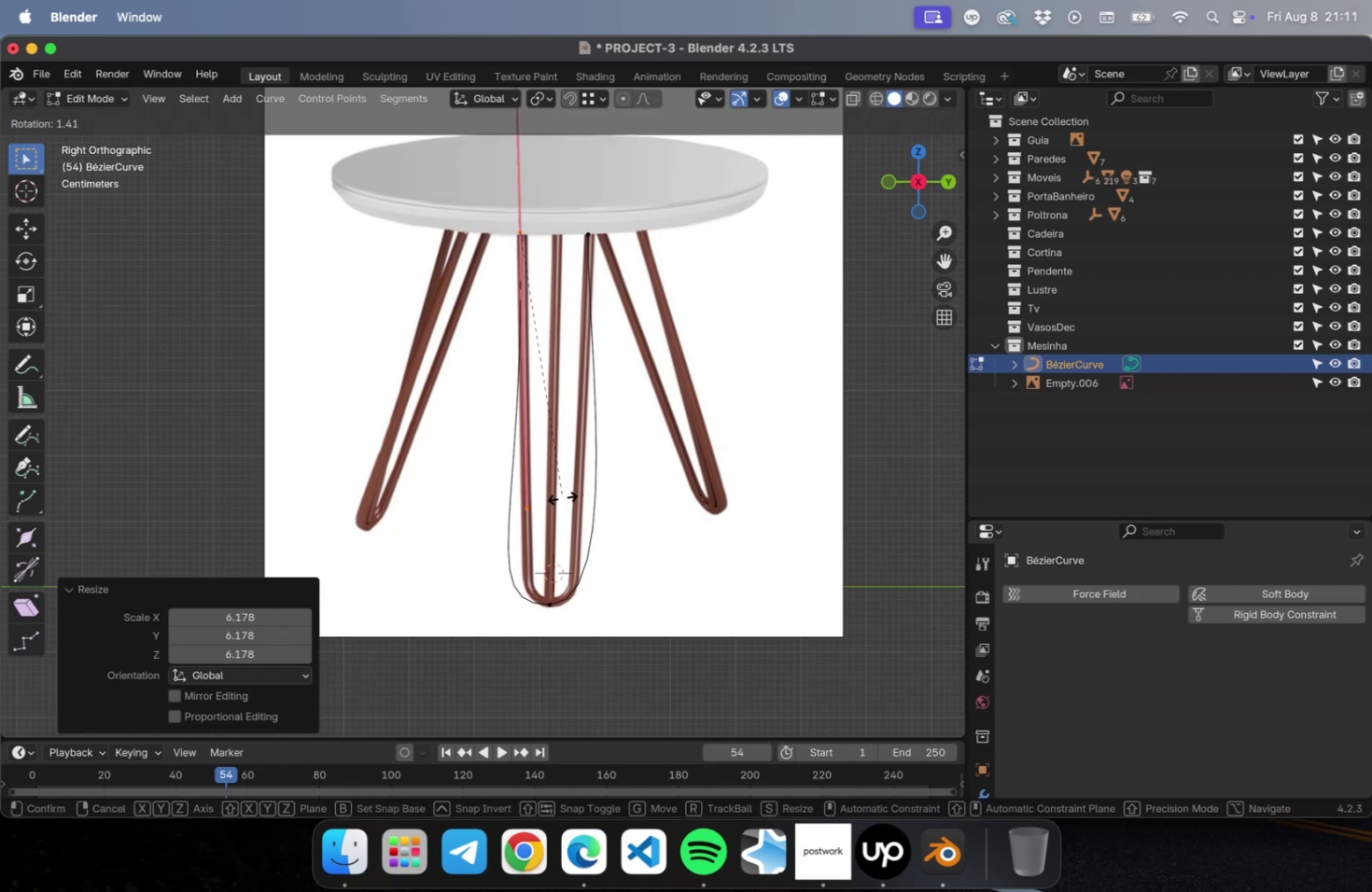 
left_click([562, 496])
 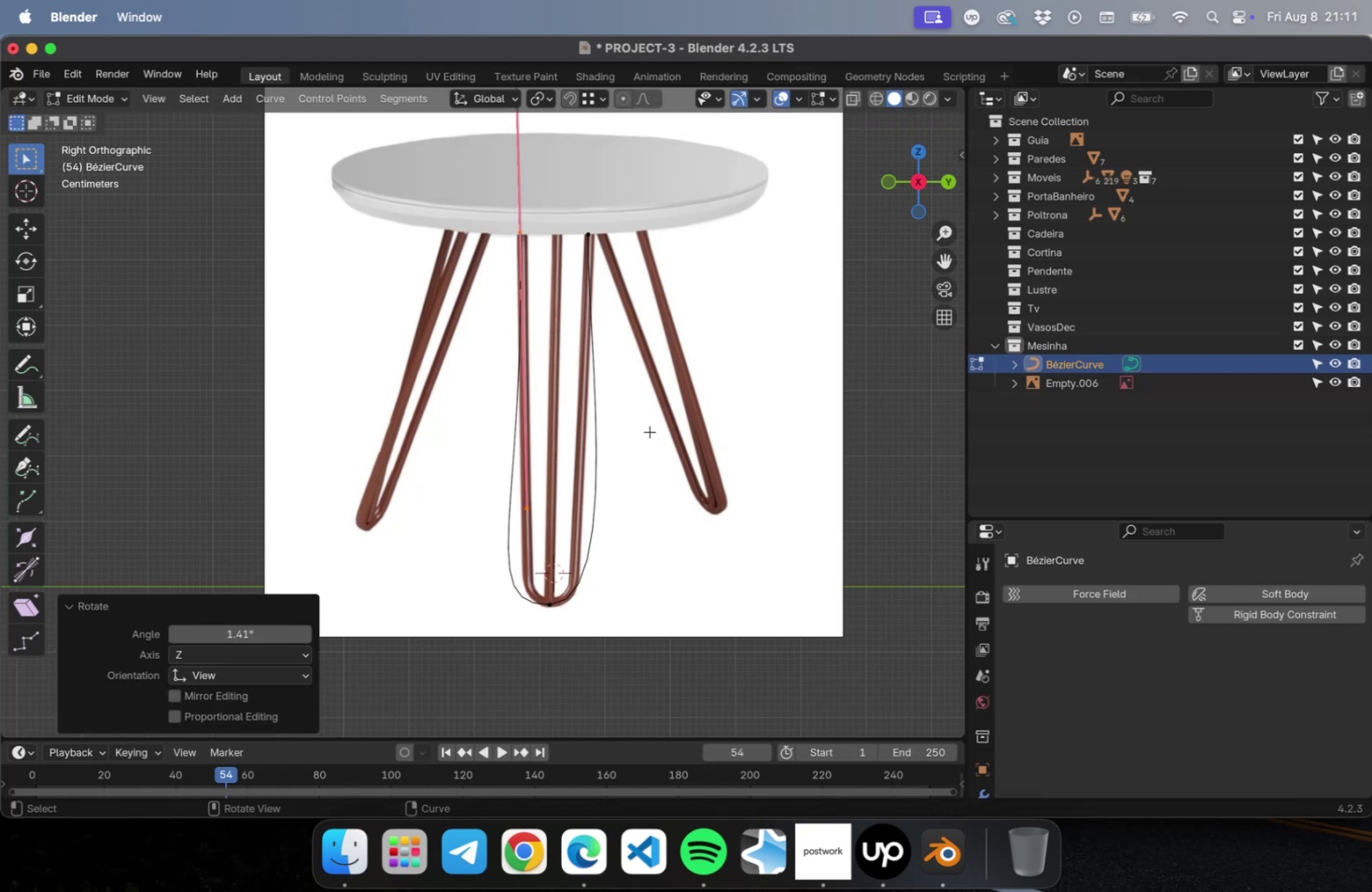 
left_click_drag(start_coordinate=[692, 345], to_coordinate=[561, 136])
 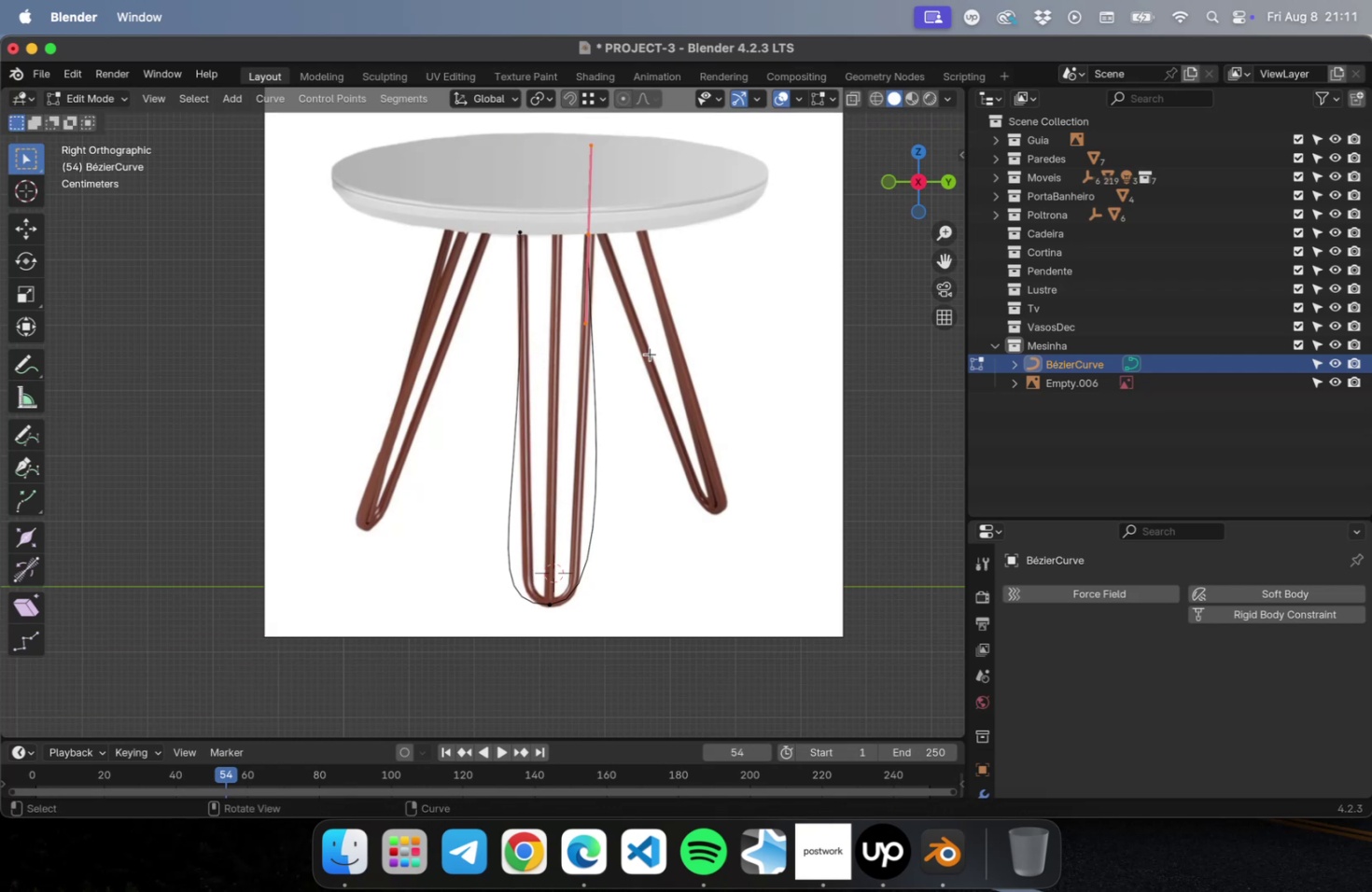 
key(S)
 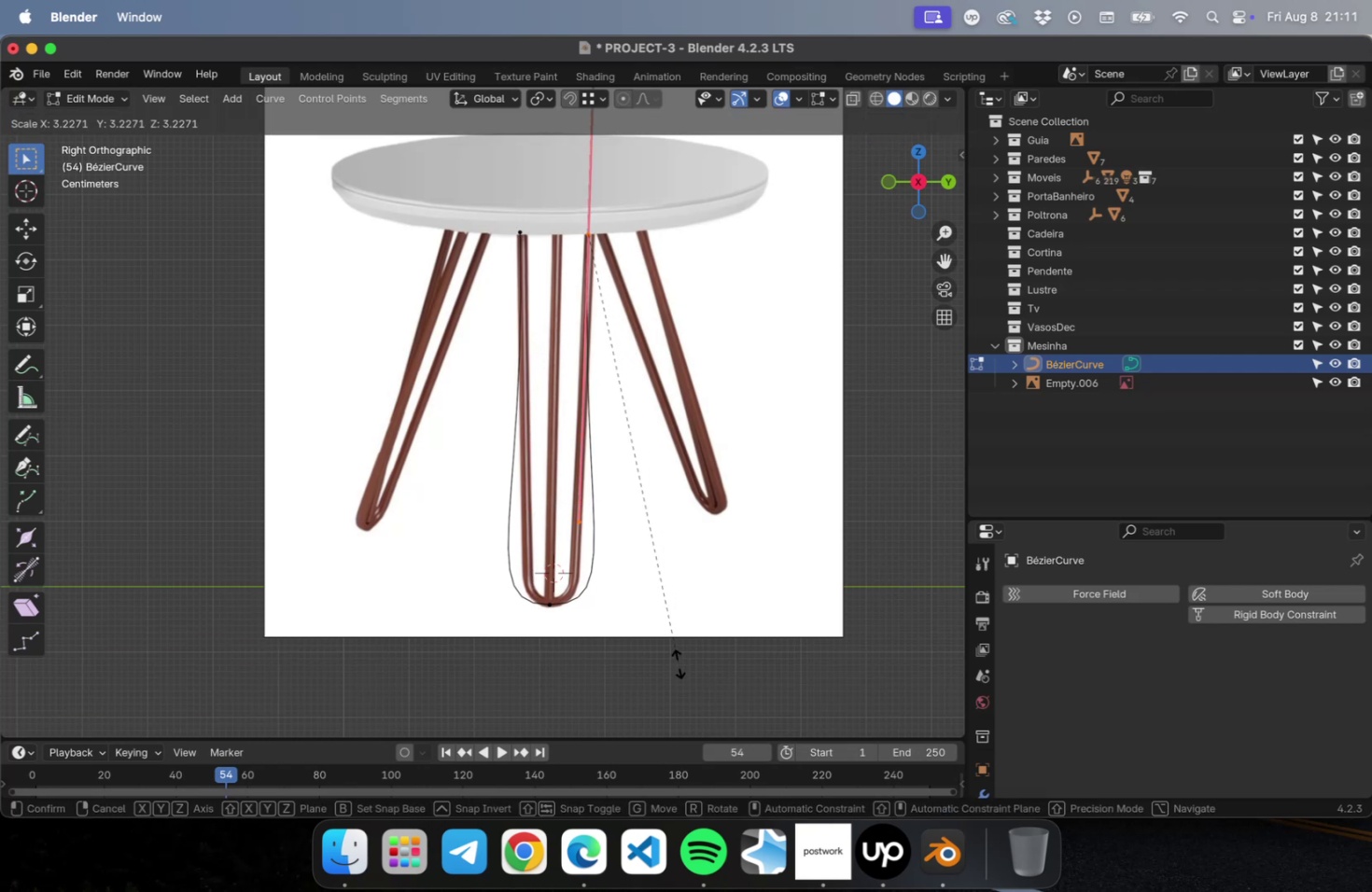 
left_click([677, 671])
 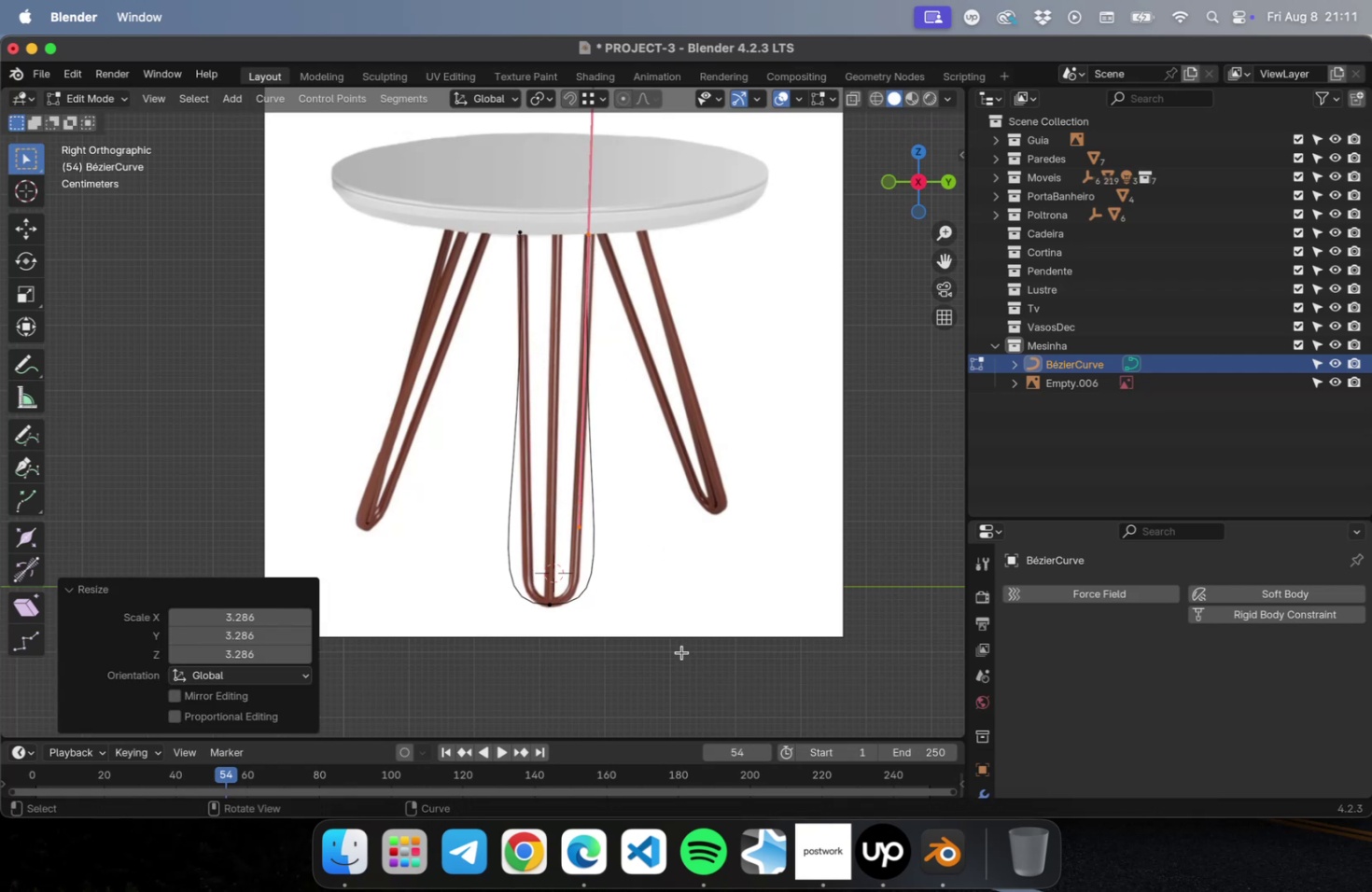 
left_click_drag(start_coordinate=[655, 657], to_coordinate=[497, 586])
 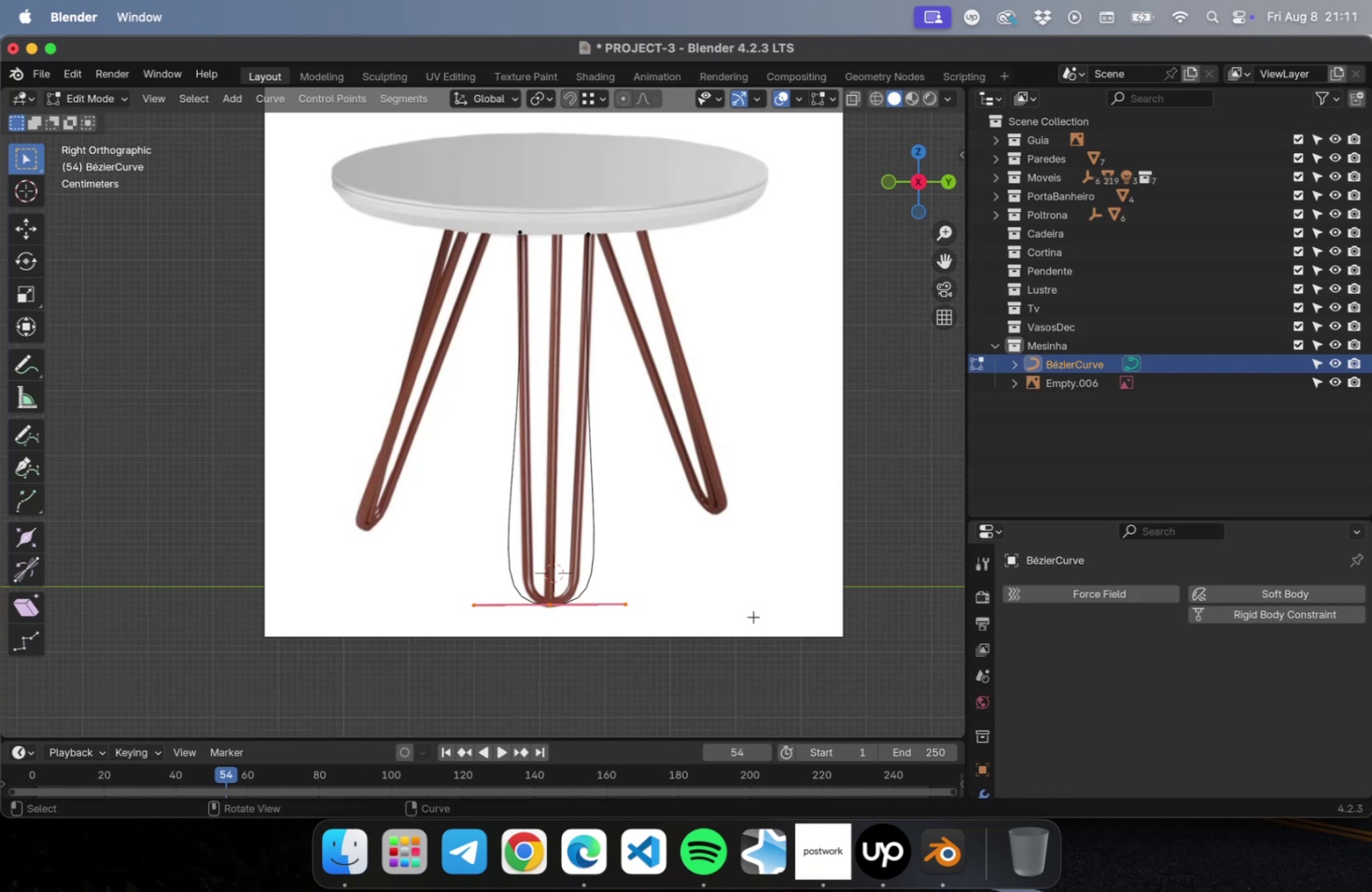 
key(S)
 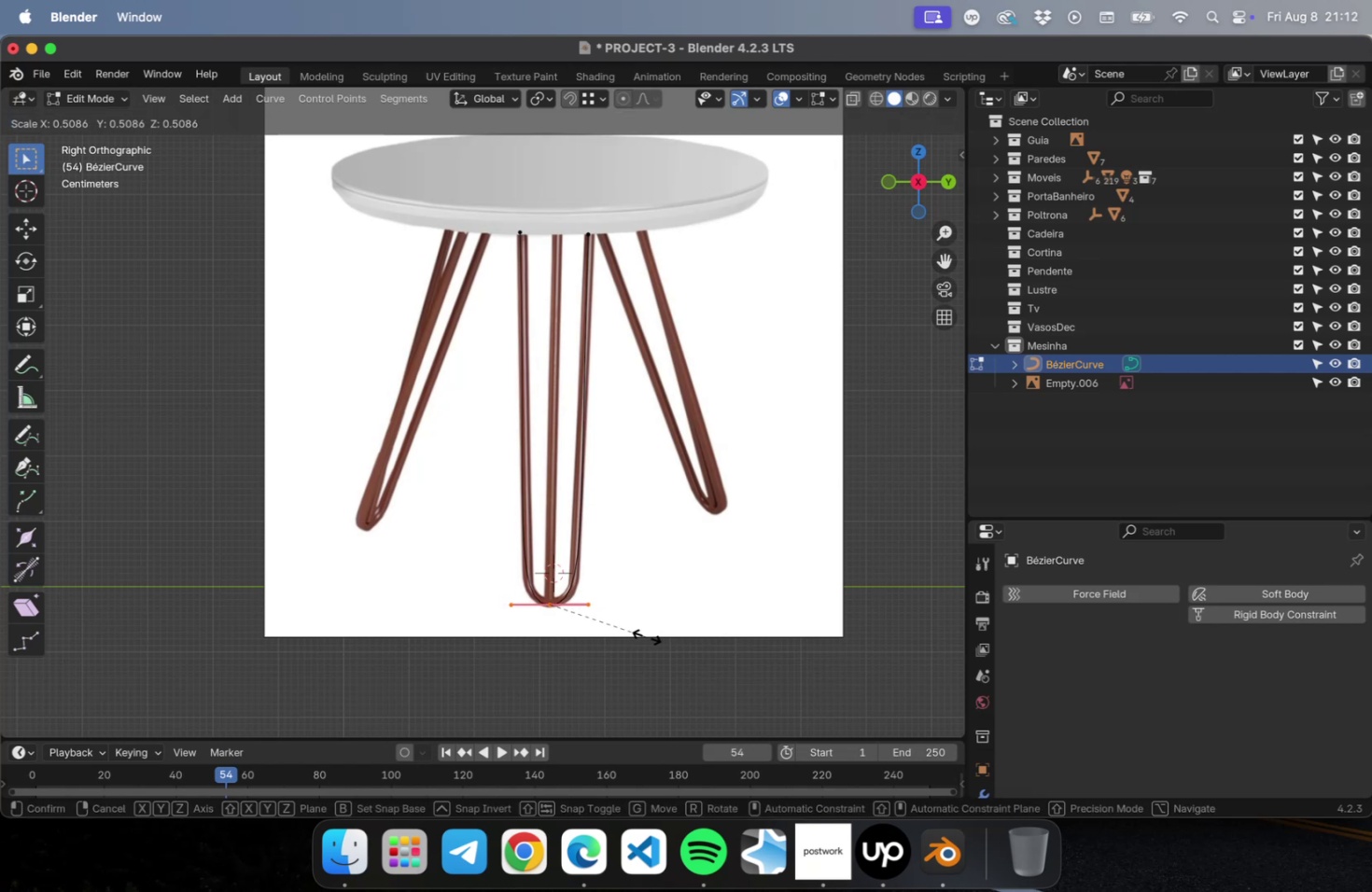 
left_click([644, 635])
 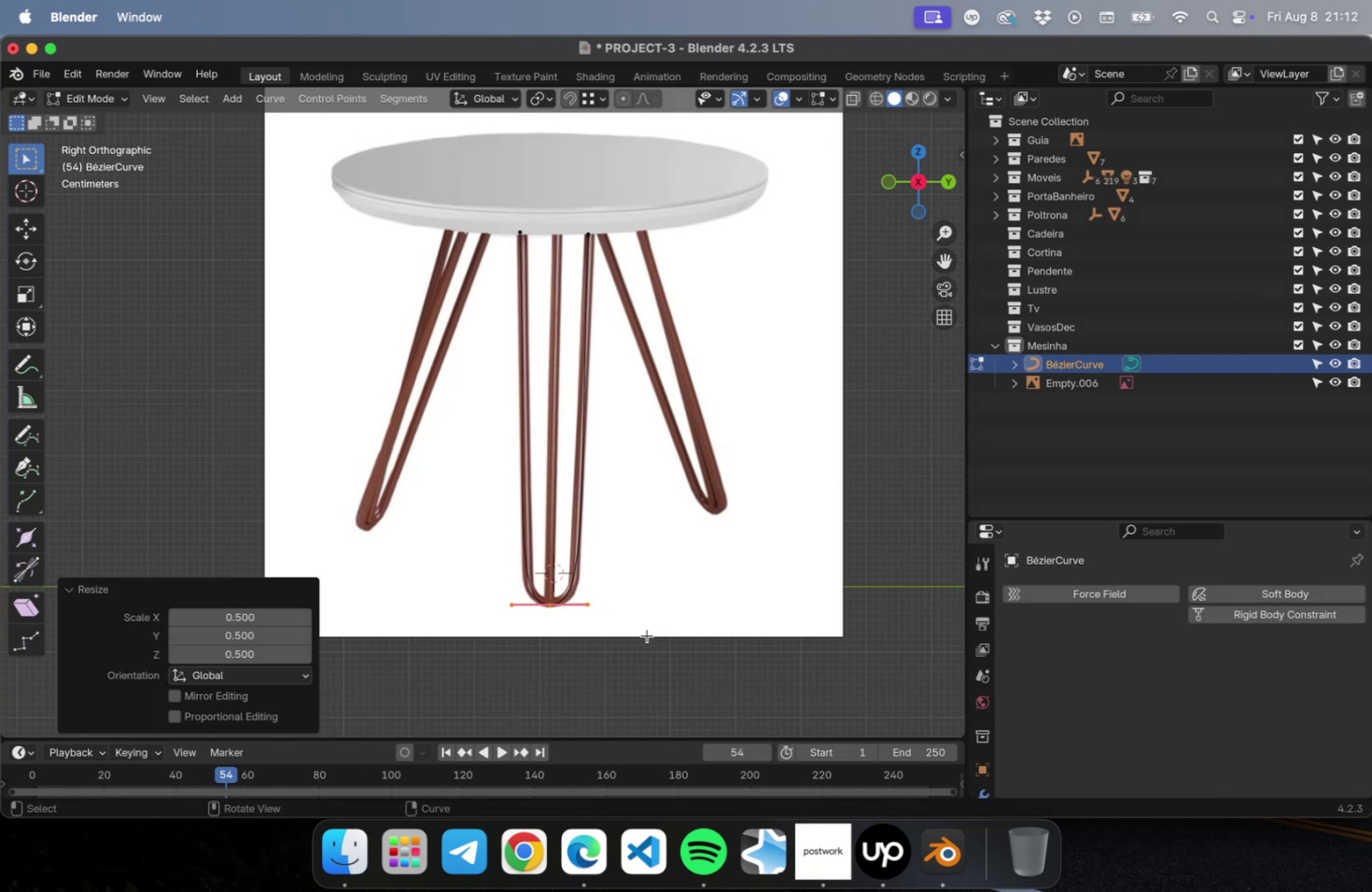 
key(V)
 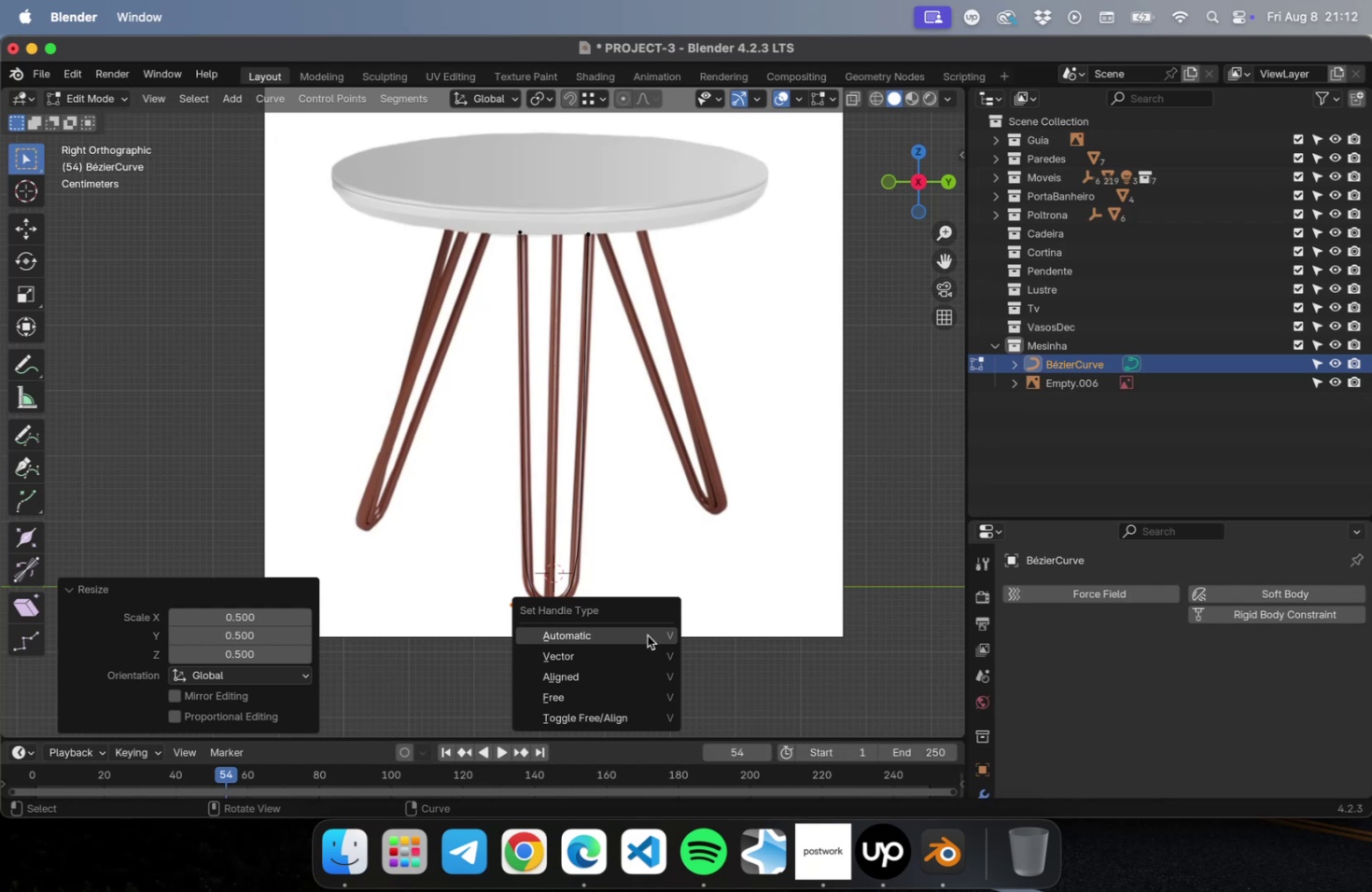 
wait(16.36)
 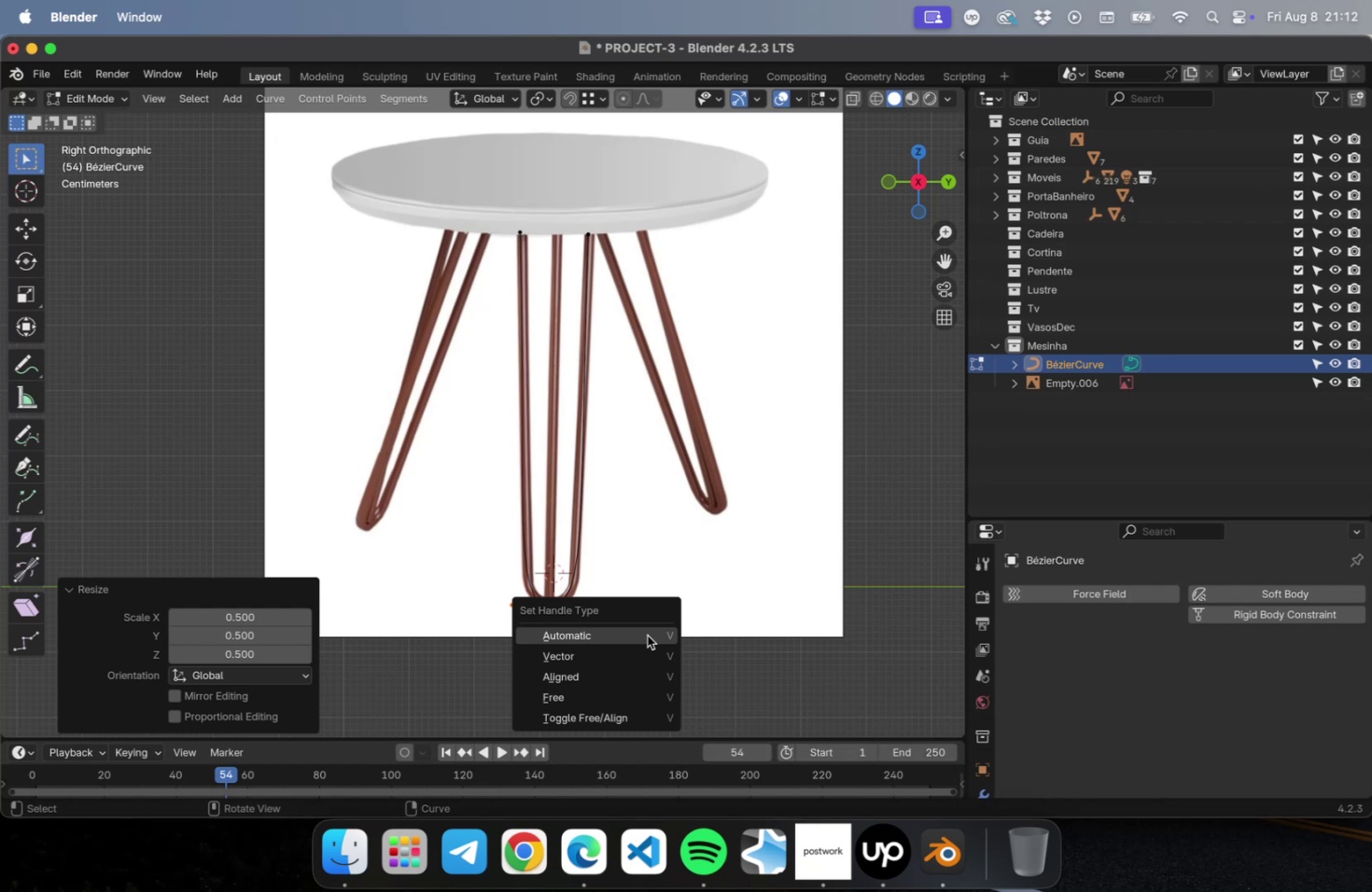 
left_click_drag(start_coordinate=[1186, 520], to_coordinate=[1153, 267])
 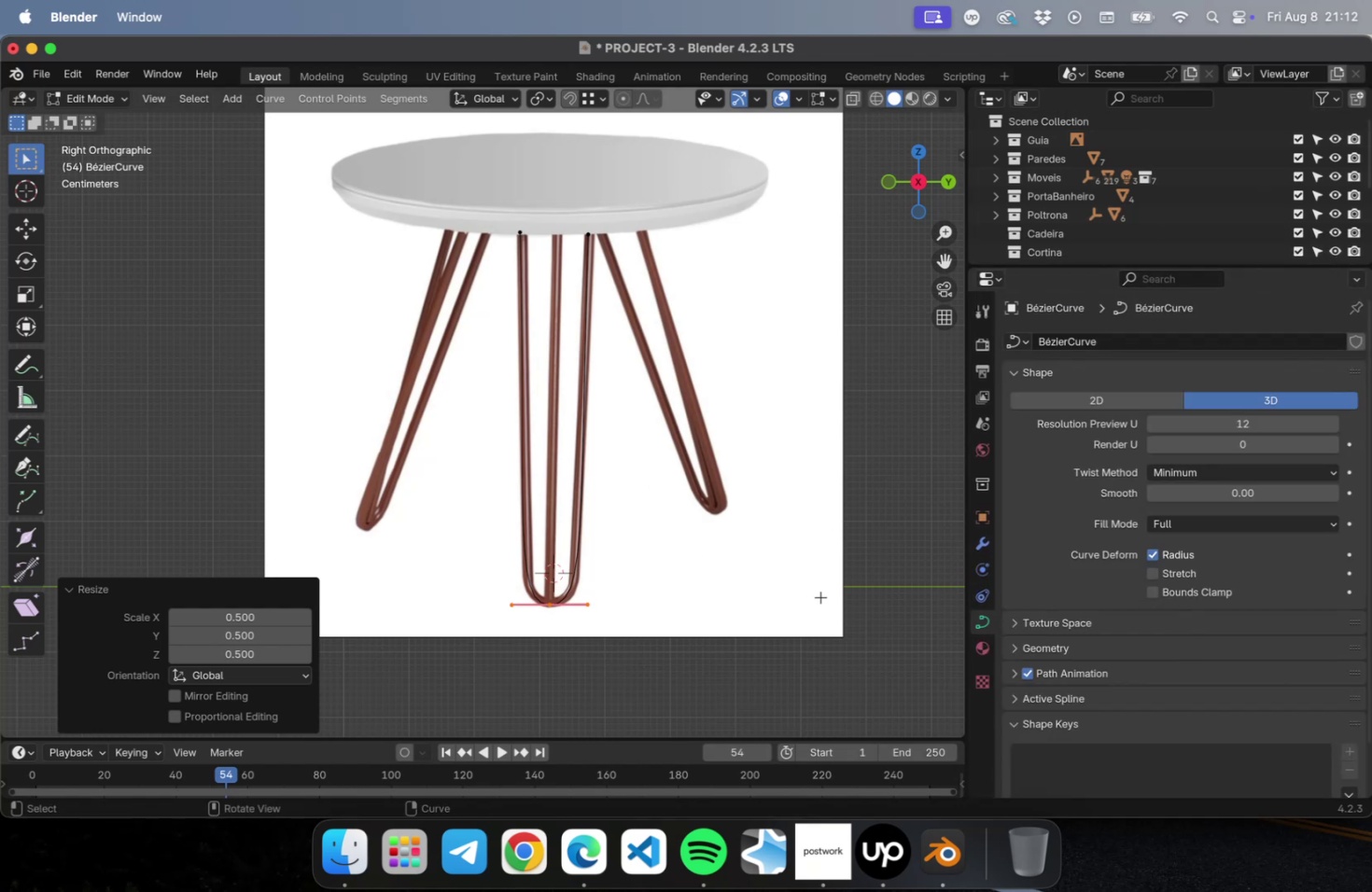 
wait(5.86)
 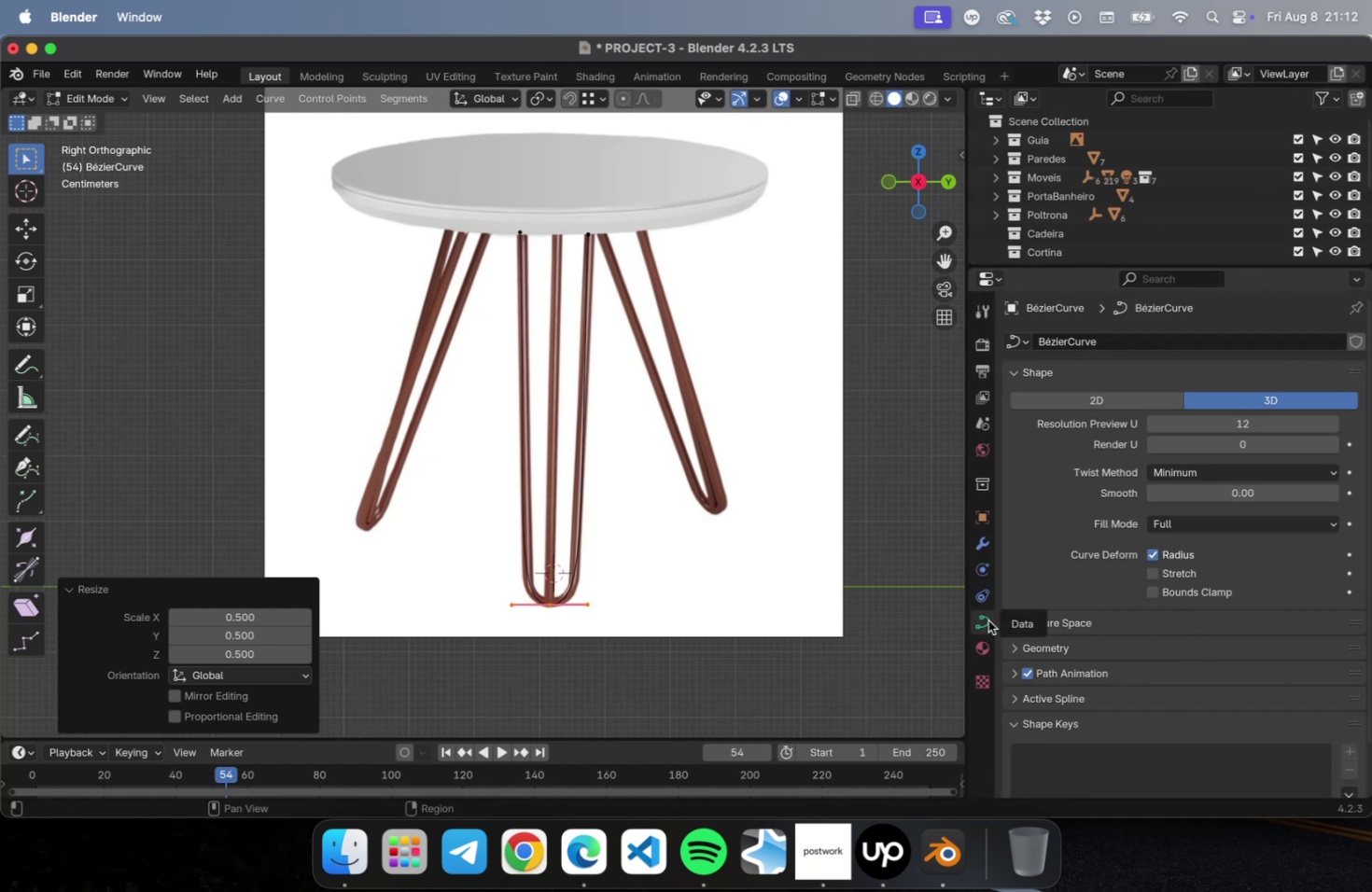 
left_click([1029, 650])
 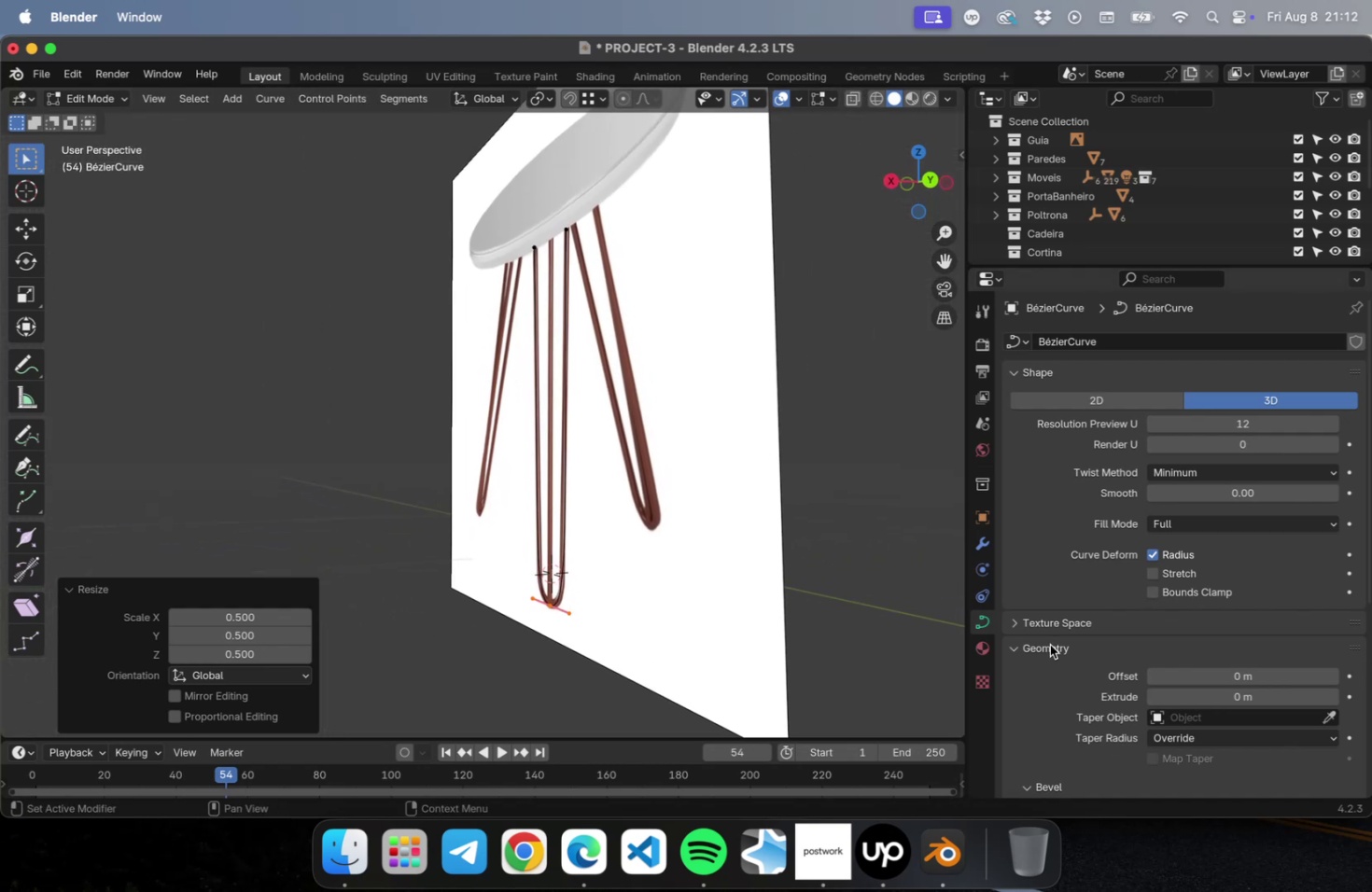 
wait(5.25)
 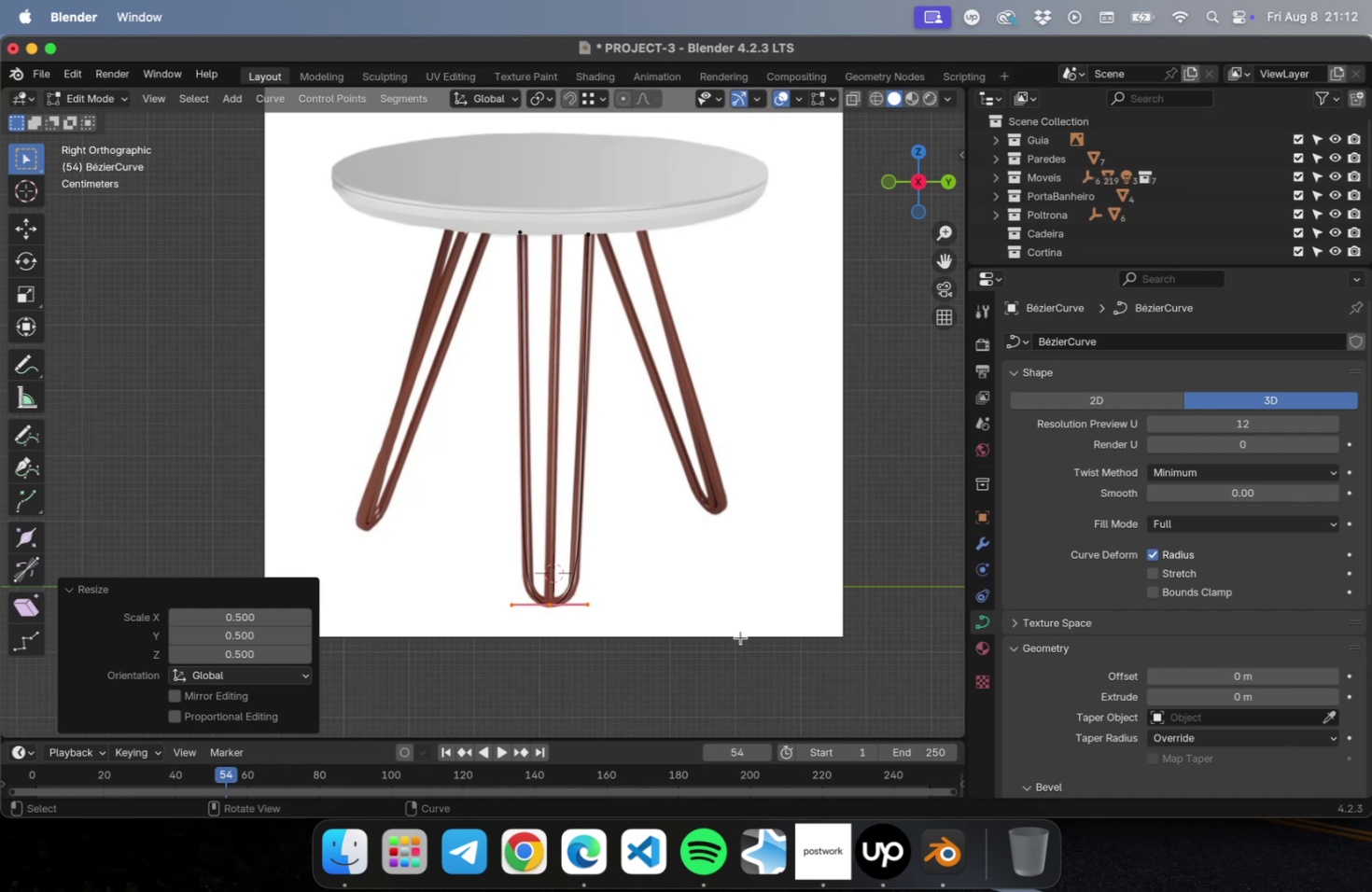 
left_click_drag(start_coordinate=[1226, 671], to_coordinate=[1242, 670])
 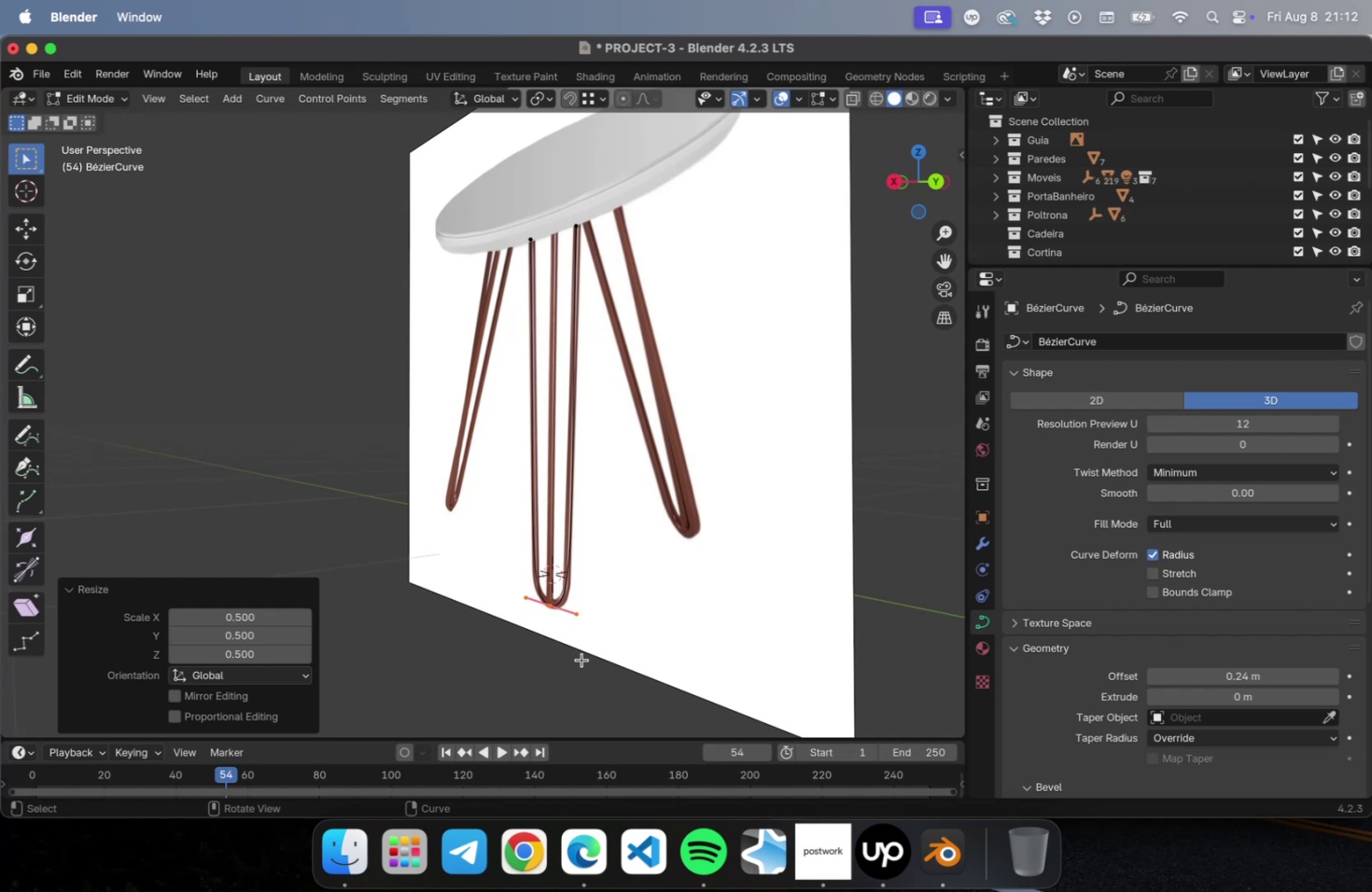 
wait(10.04)
 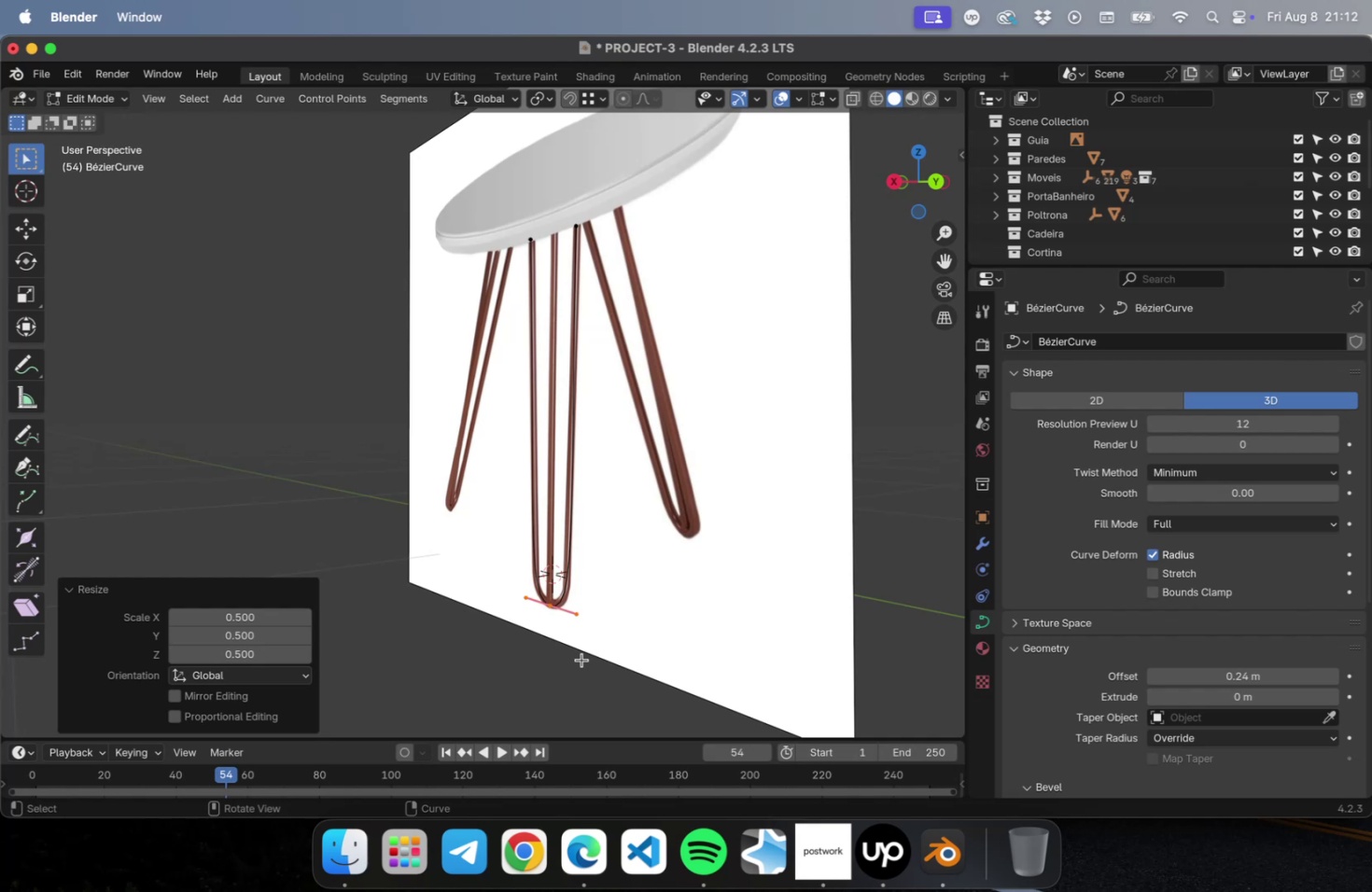 
left_click([273, 97])
 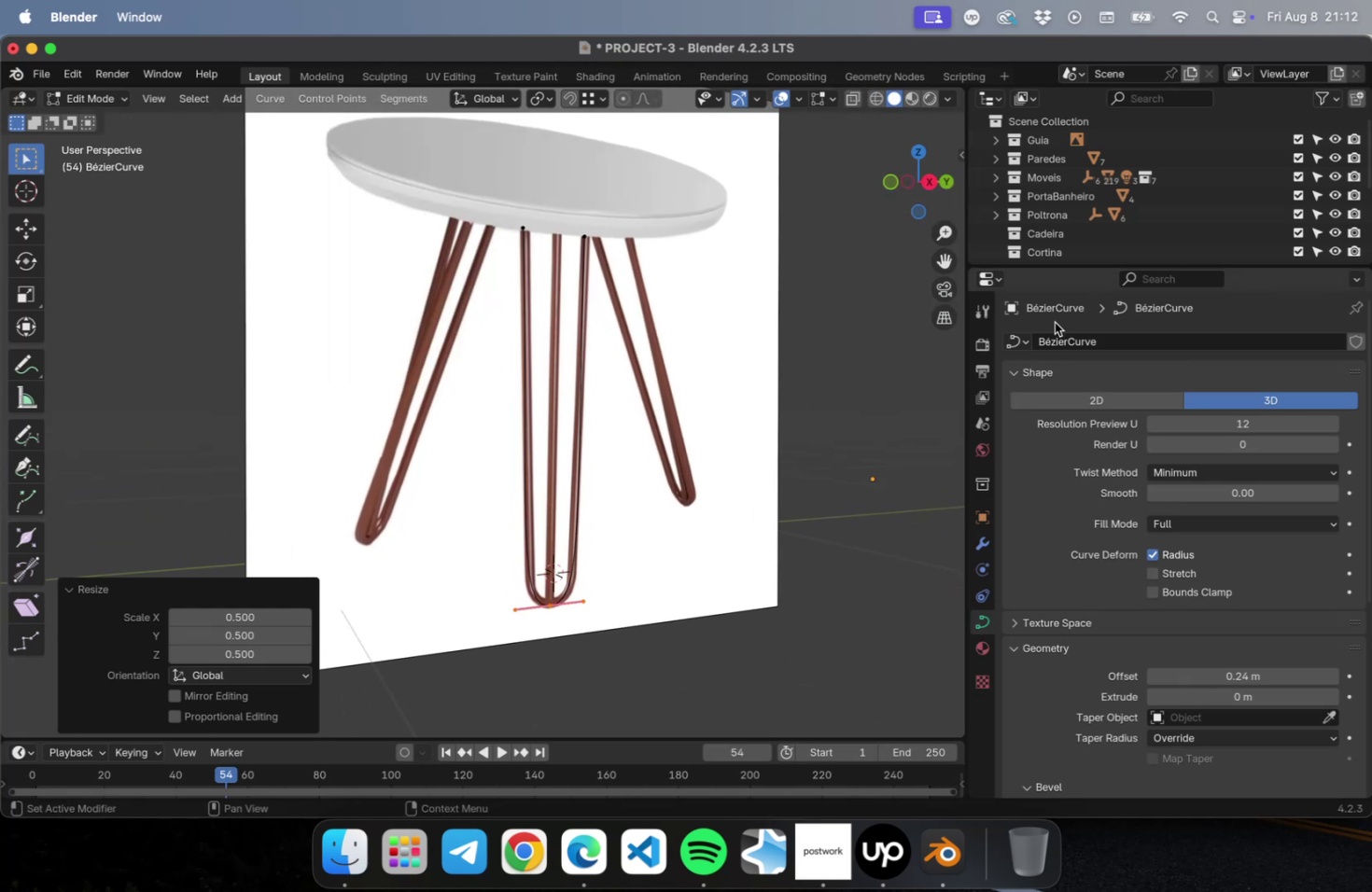 
left_click_drag(start_coordinate=[1082, 265], to_coordinate=[1088, 461])
 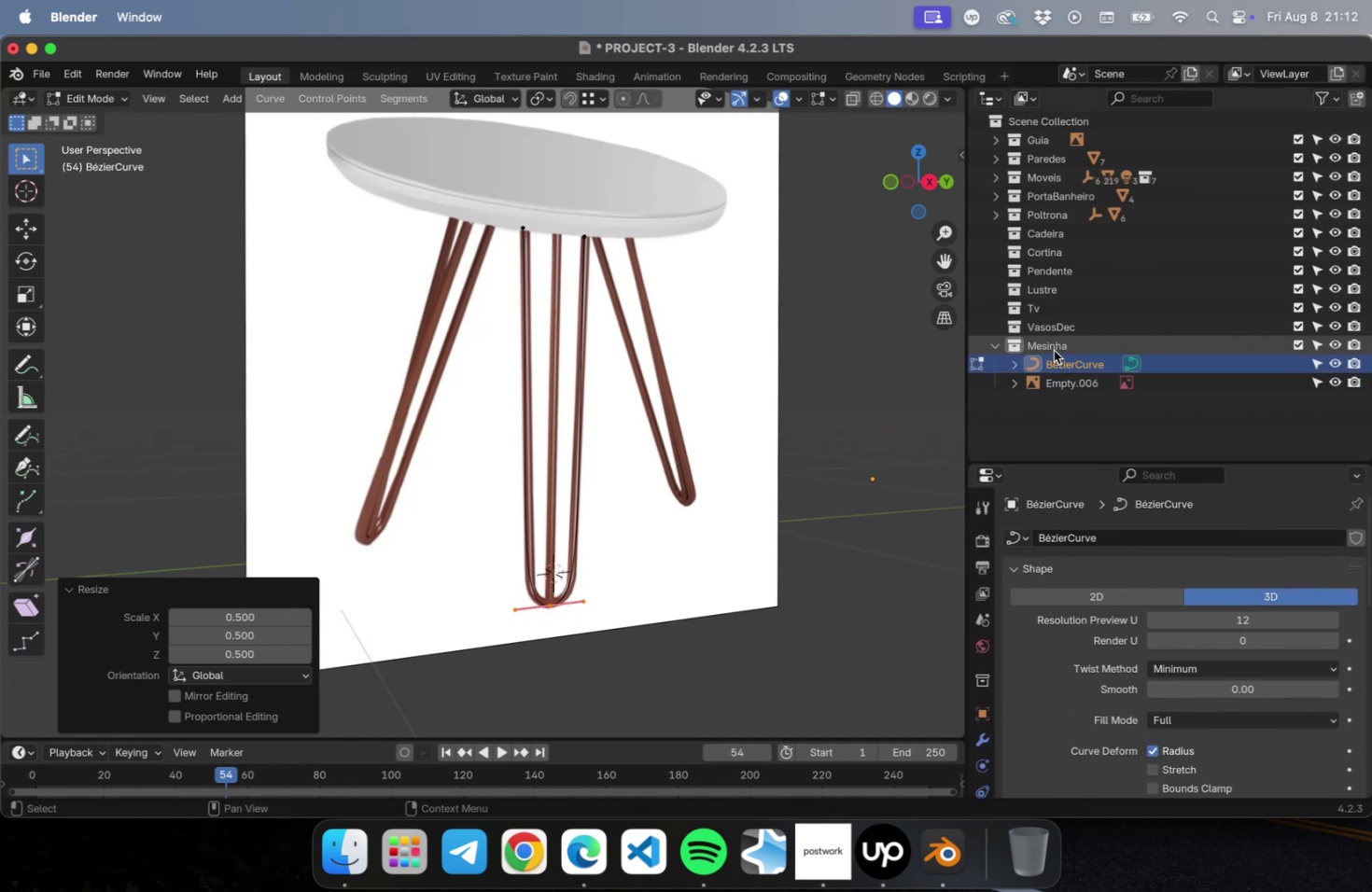 
left_click([1053, 347])
 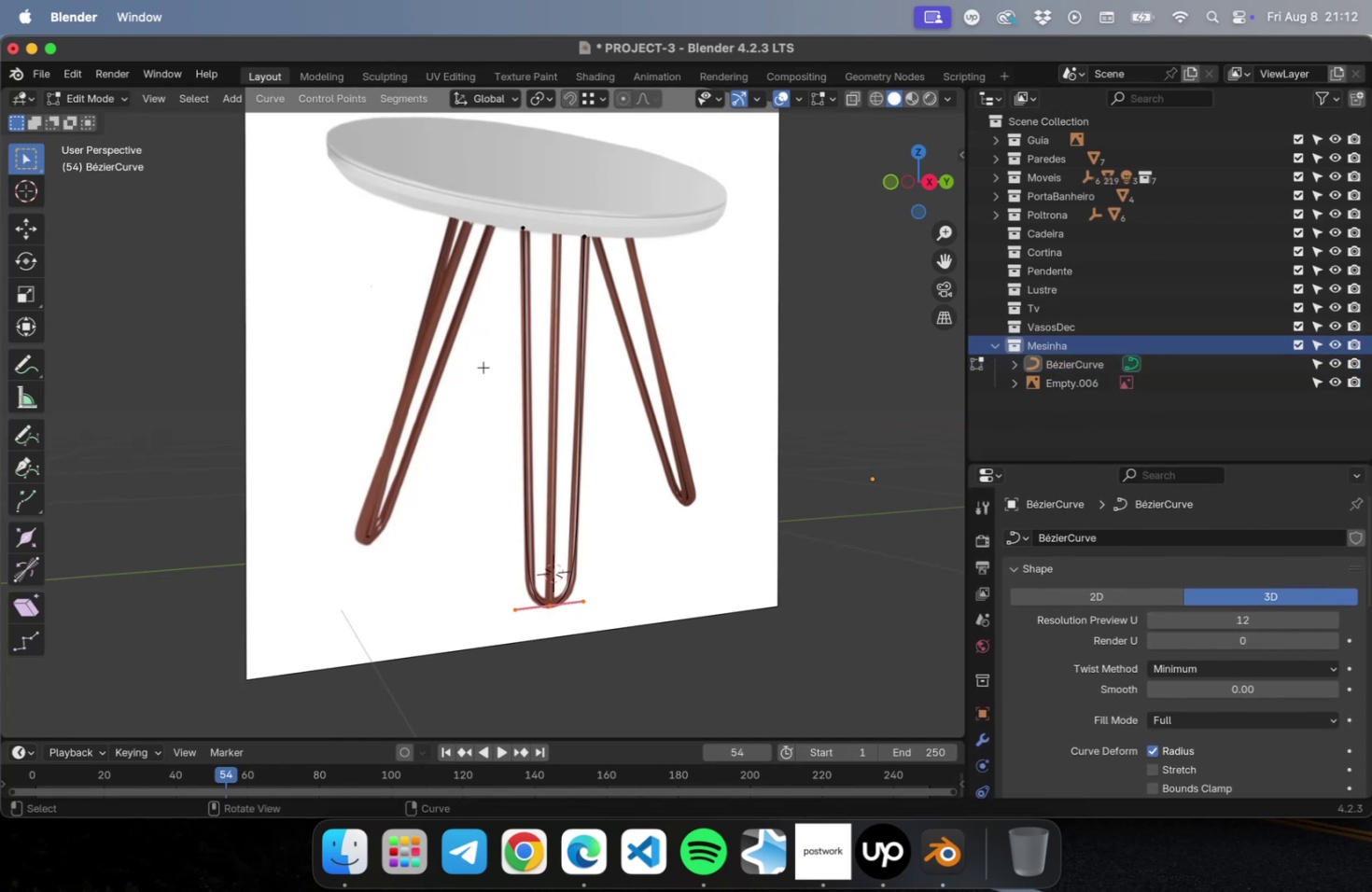 
key(Tab)
 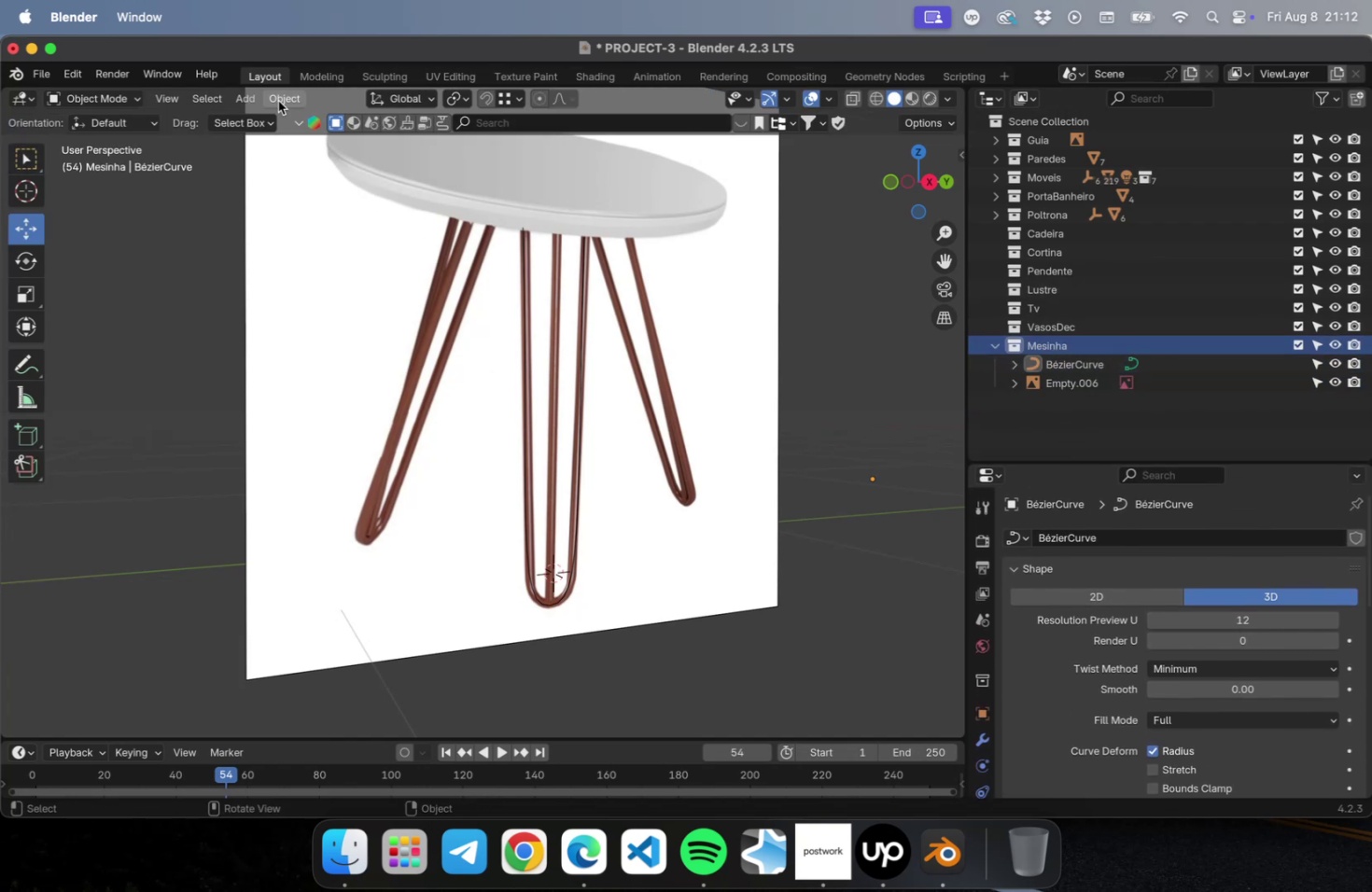 
left_click([243, 94])
 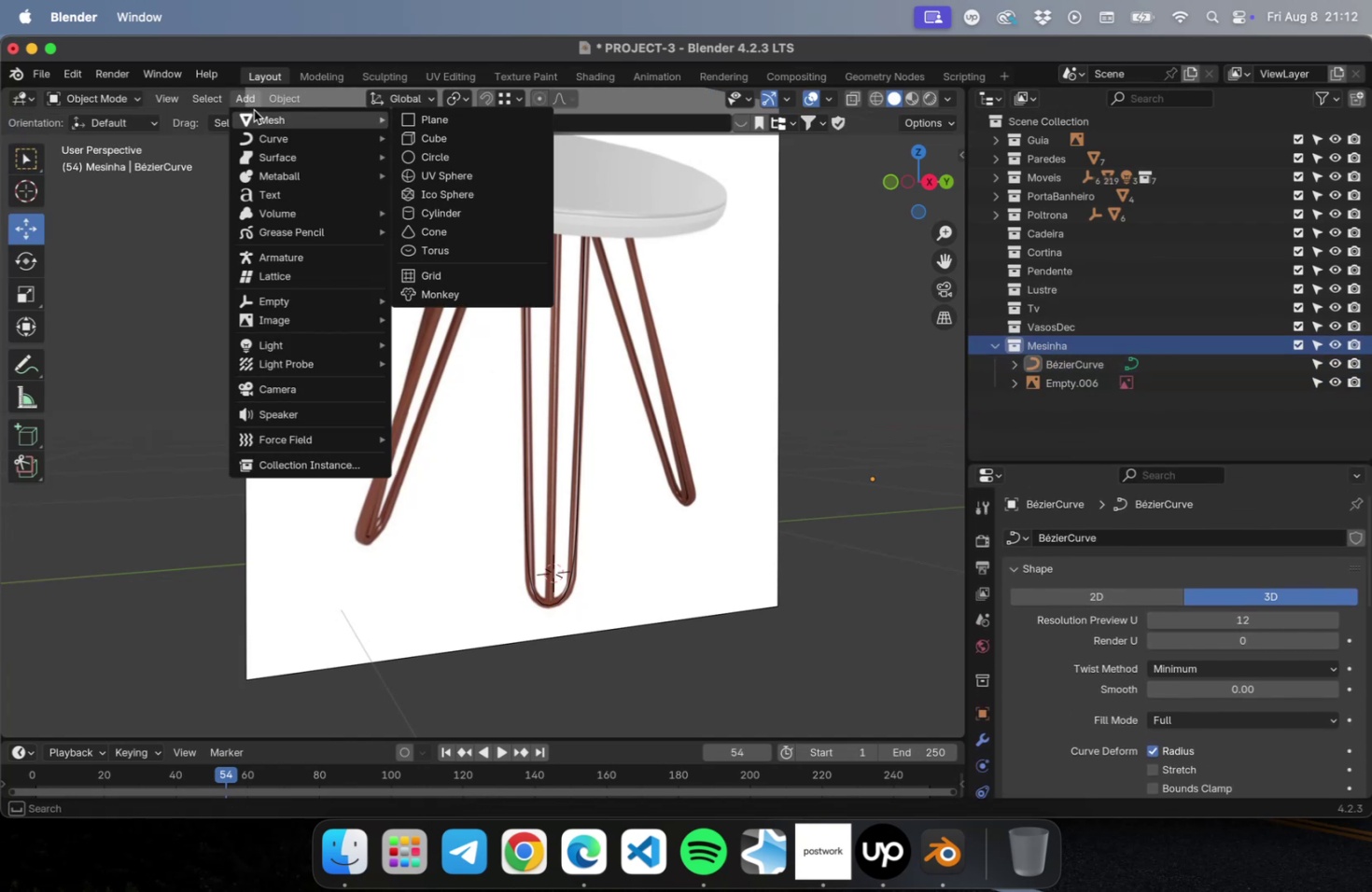 
mouse_move([269, 120])
 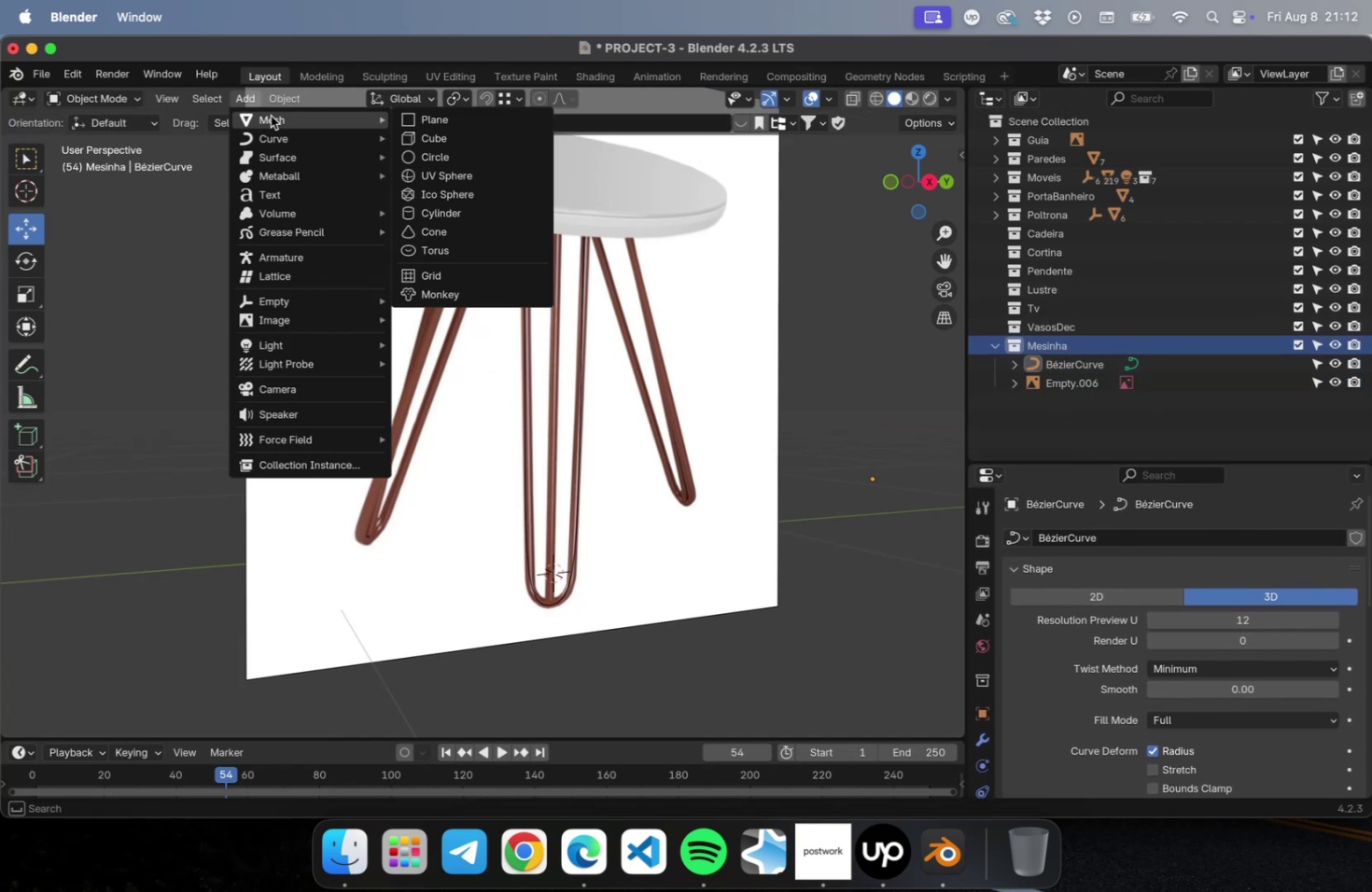 
mouse_move([288, 132])
 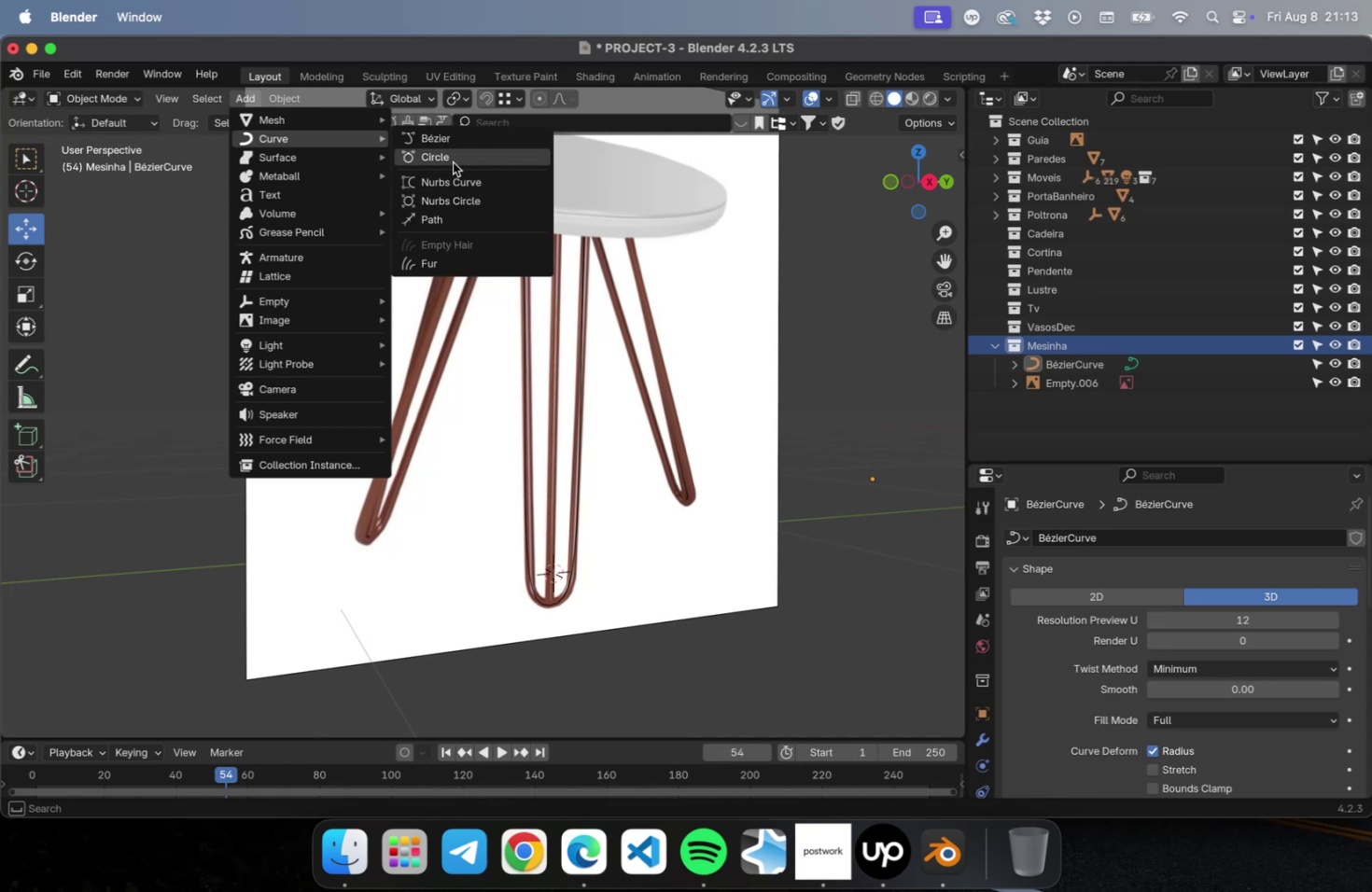 
left_click([452, 160])
 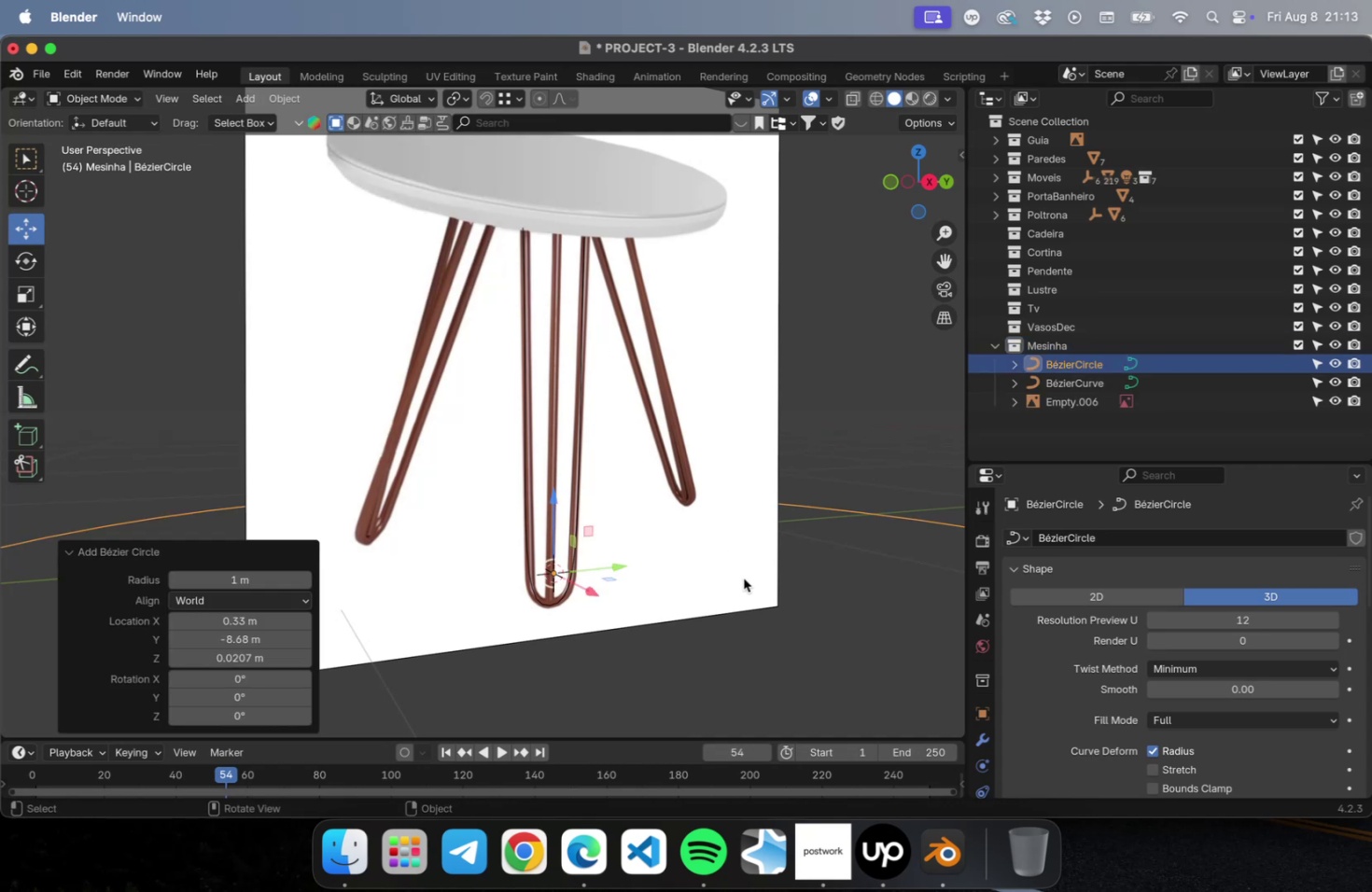 
key(S)
 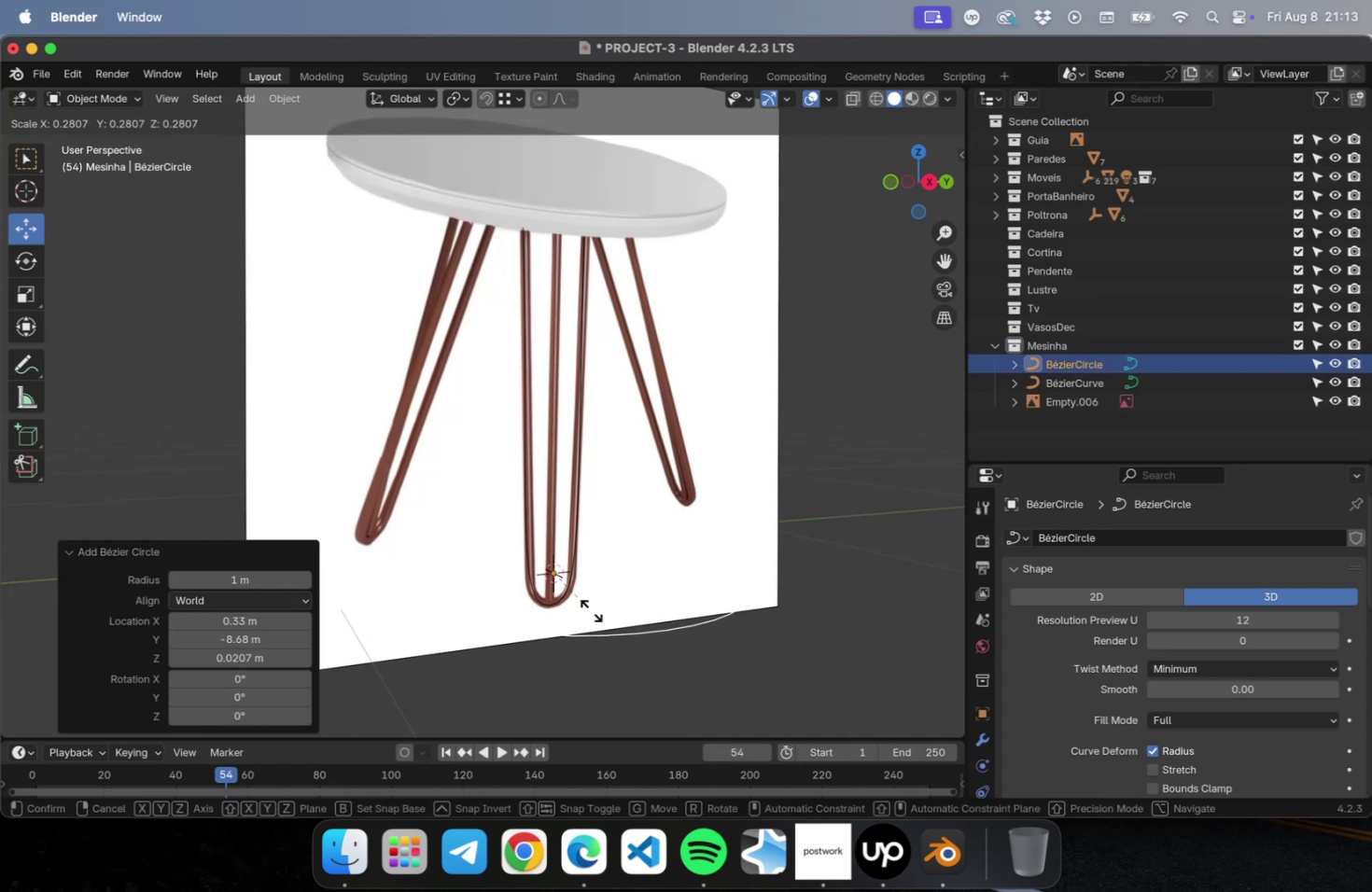 
left_click([595, 607])
 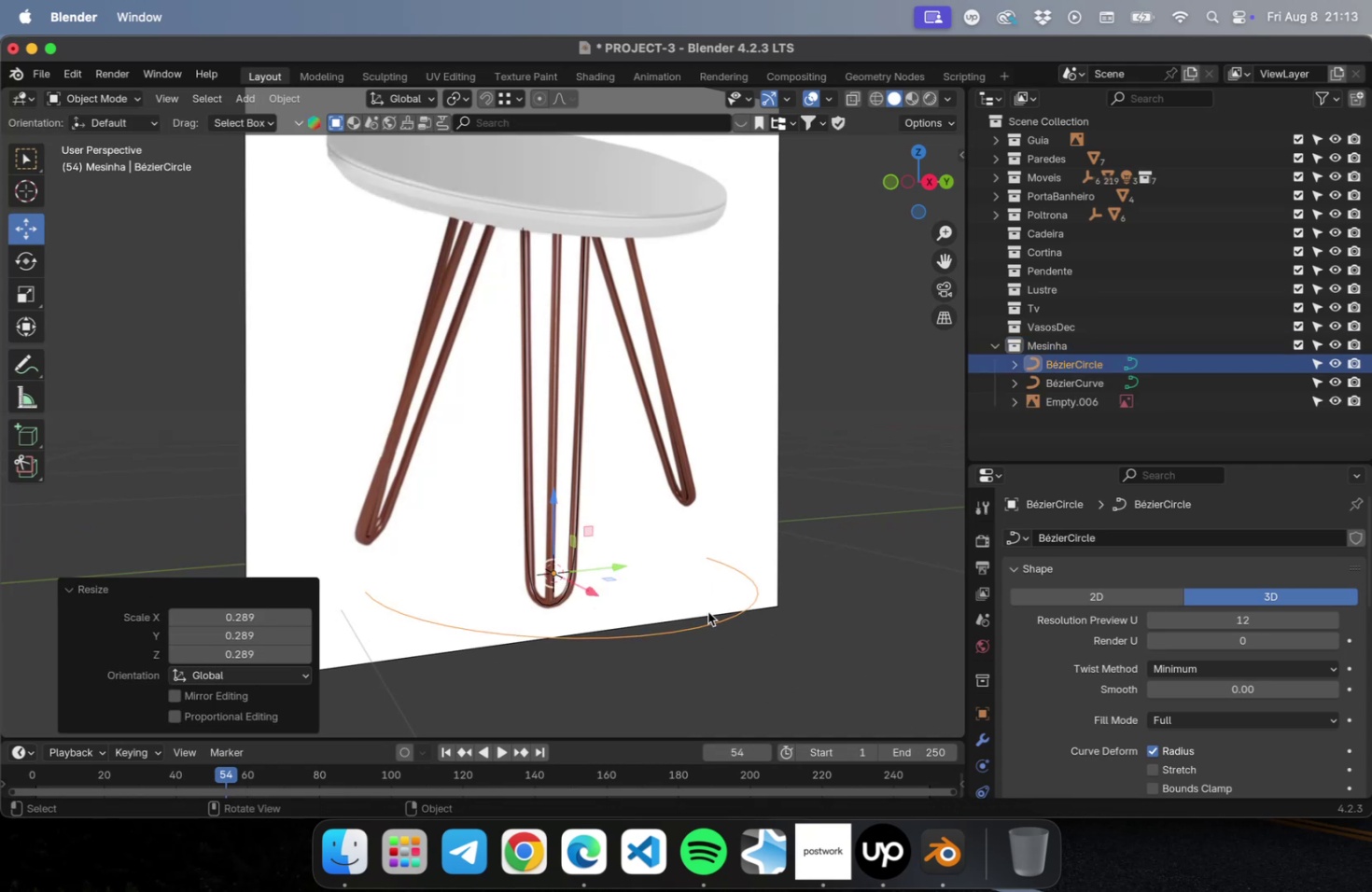 
hold_key(key=ShiftLeft, duration=0.42)
 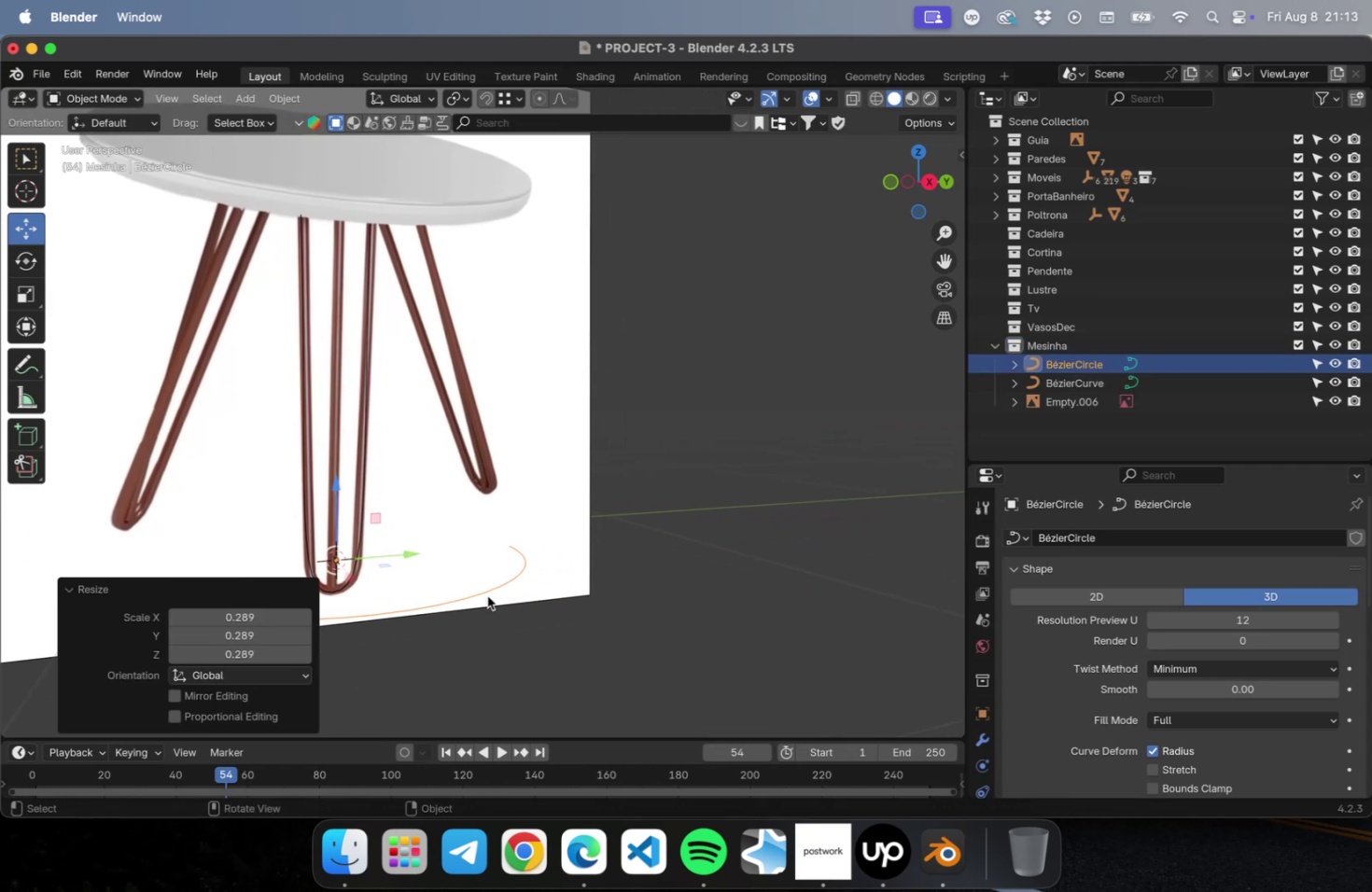 
key(G)
 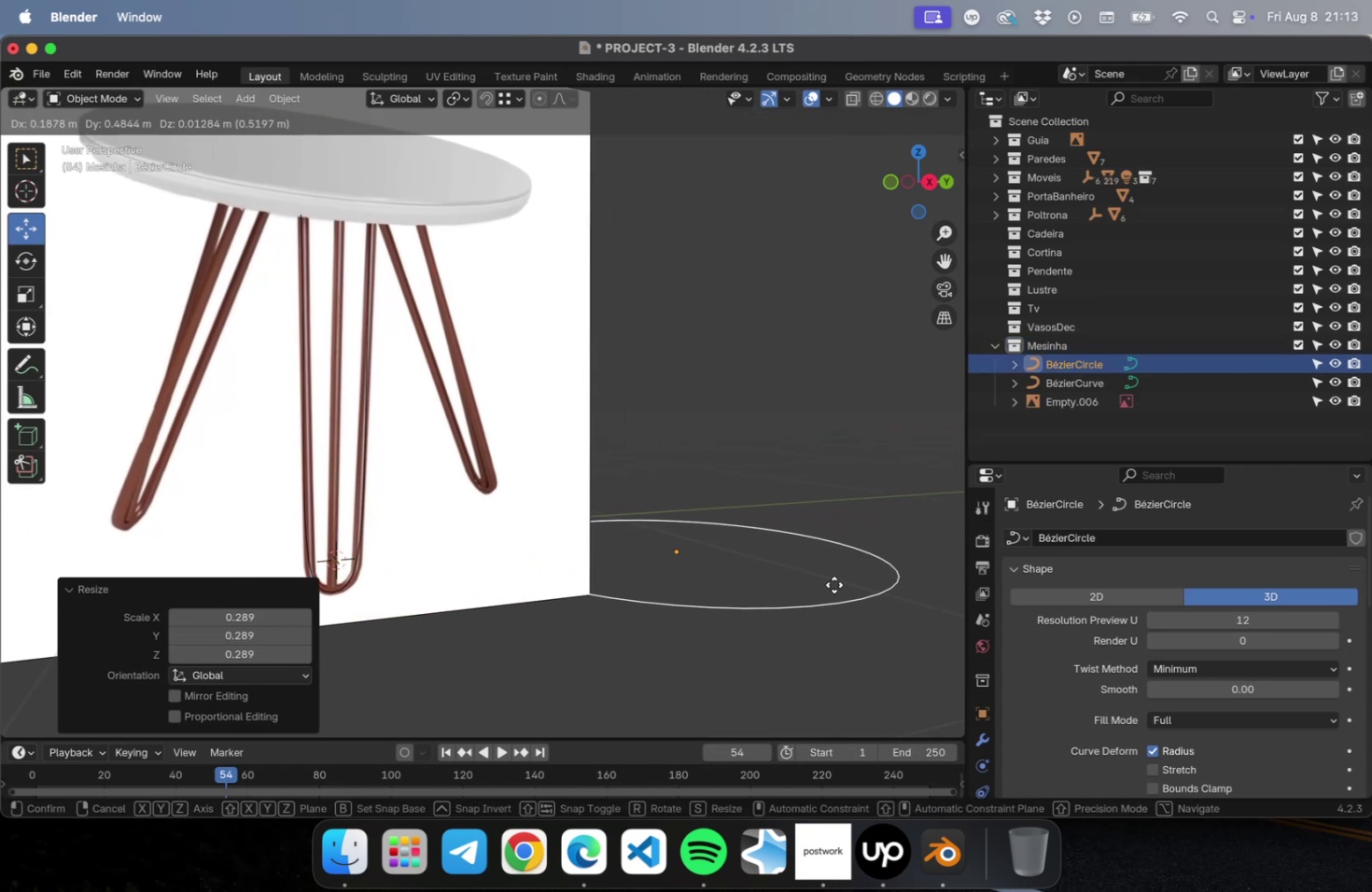 
left_click([847, 584])
 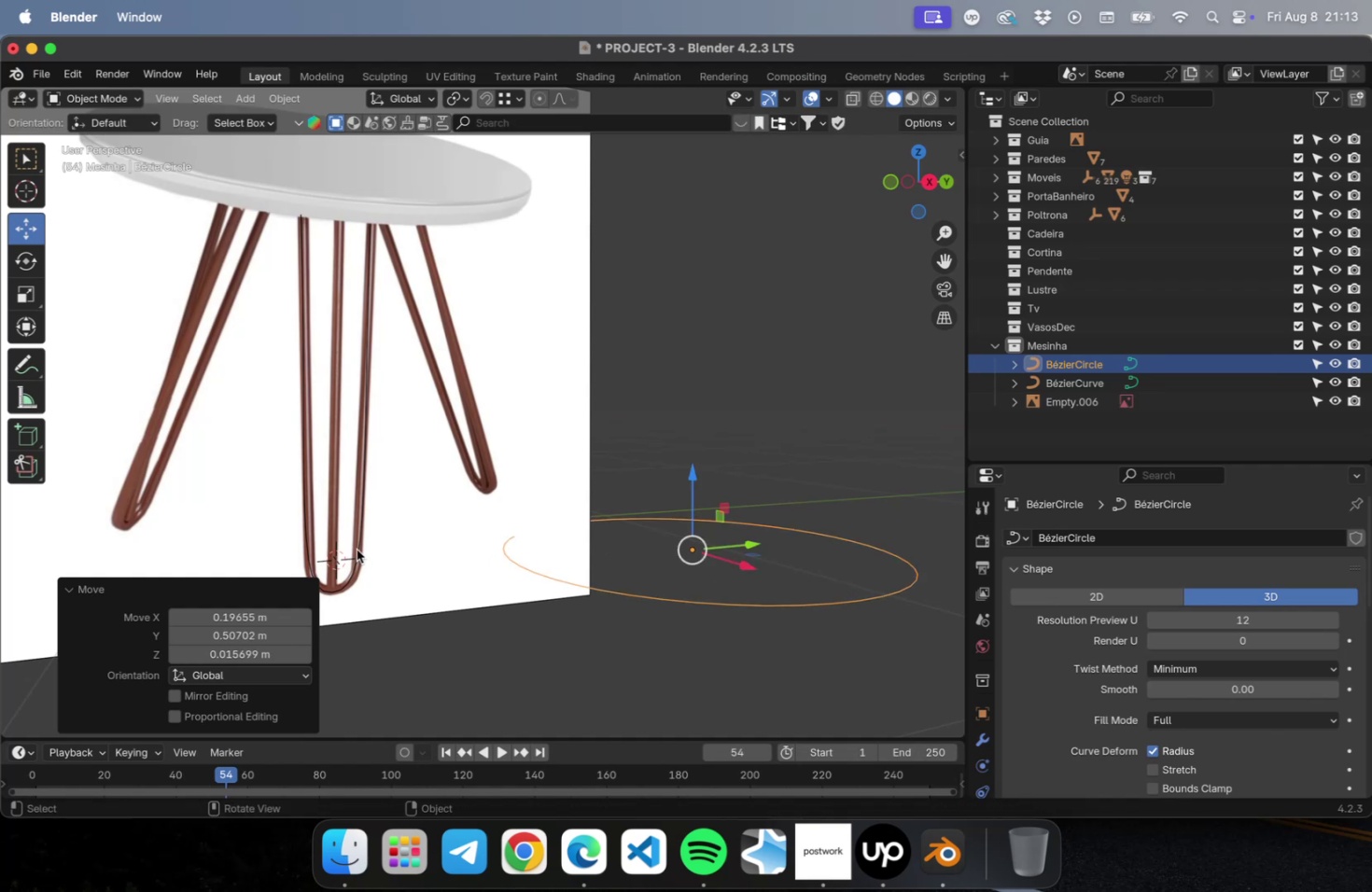 
left_click([358, 545])
 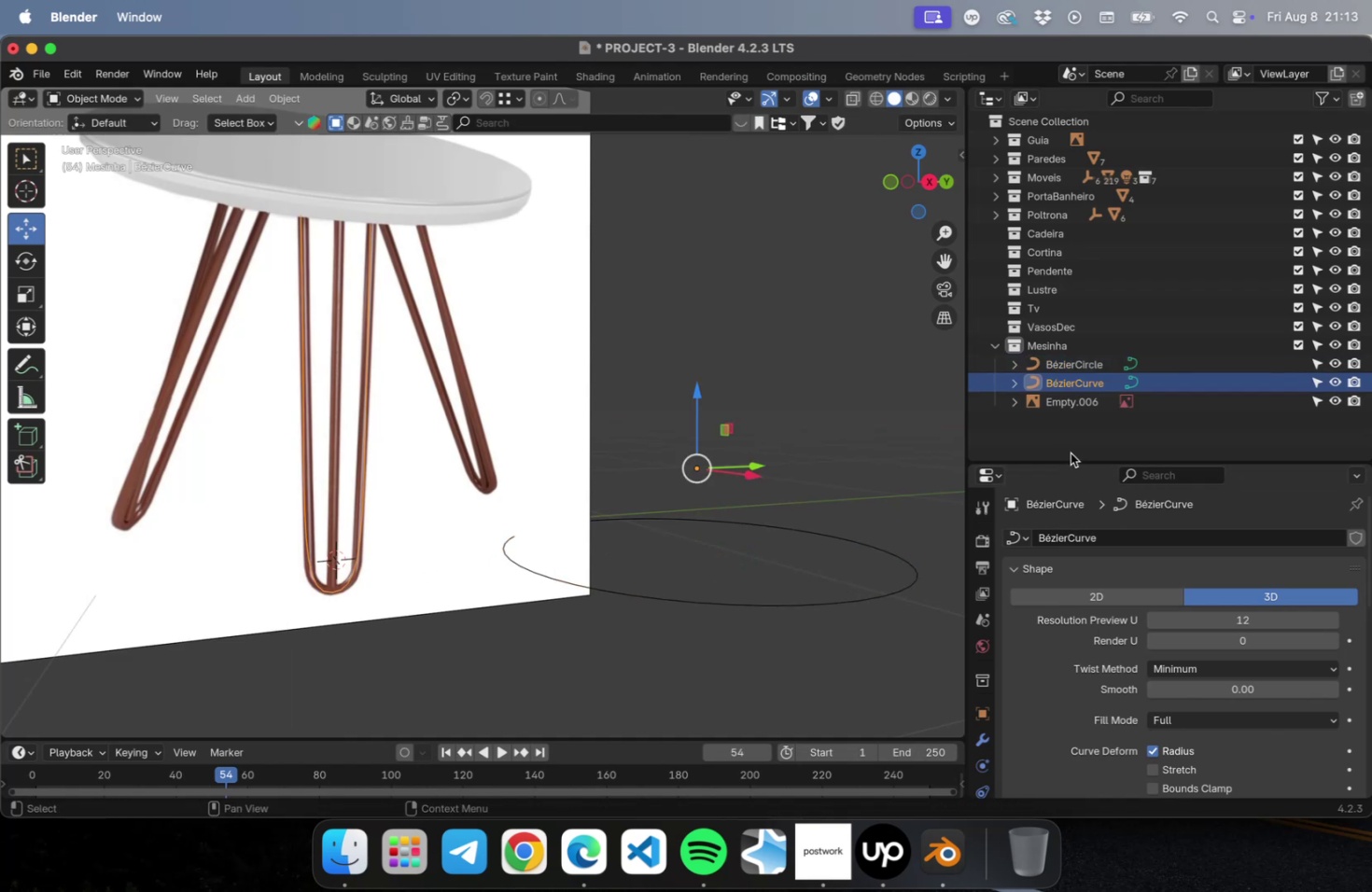 
left_click_drag(start_coordinate=[1070, 462], to_coordinate=[1059, 277])
 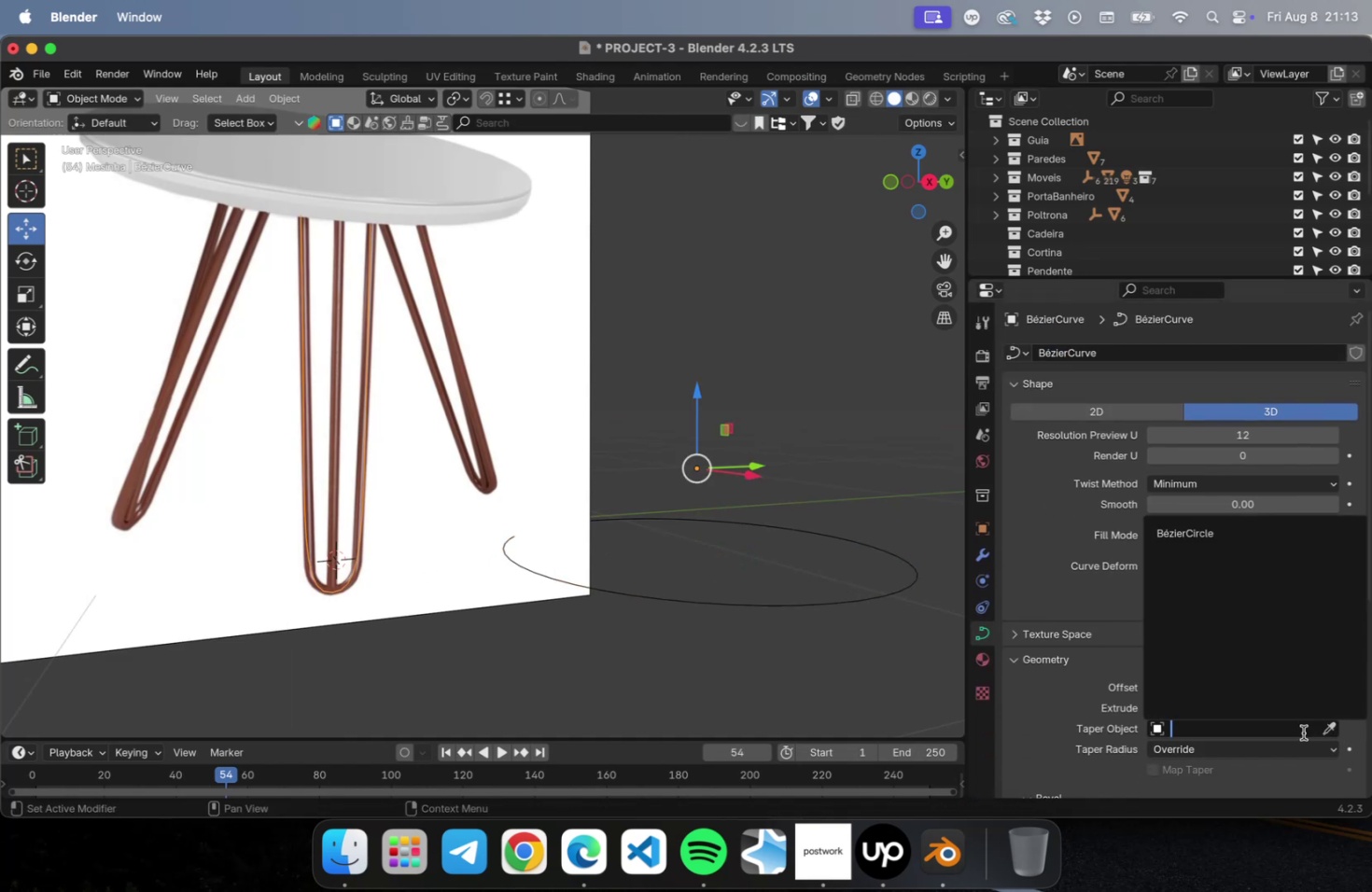 
left_click([1220, 536])
 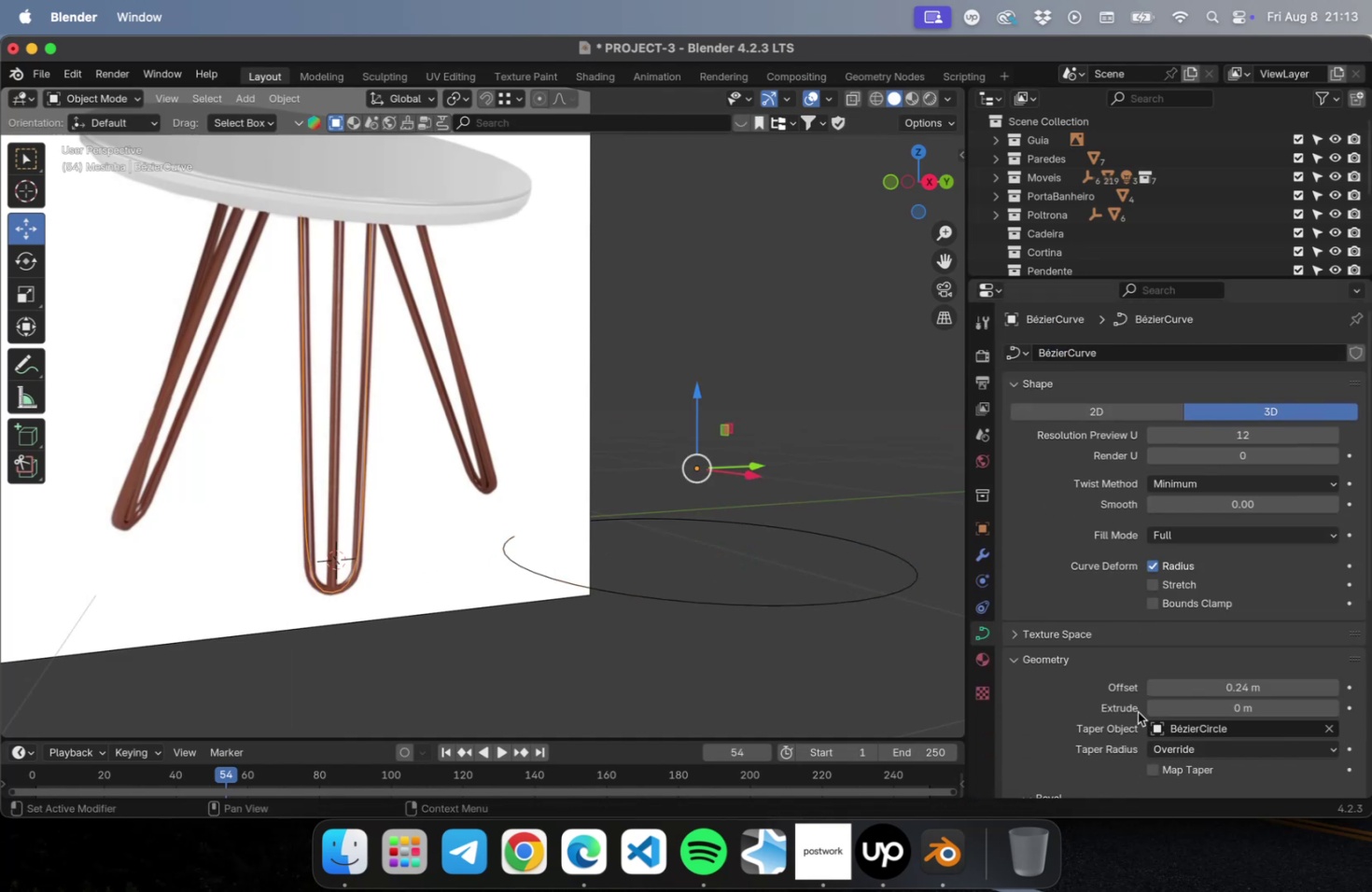 
left_click_drag(start_coordinate=[1199, 711], to_coordinate=[1231, 704])
 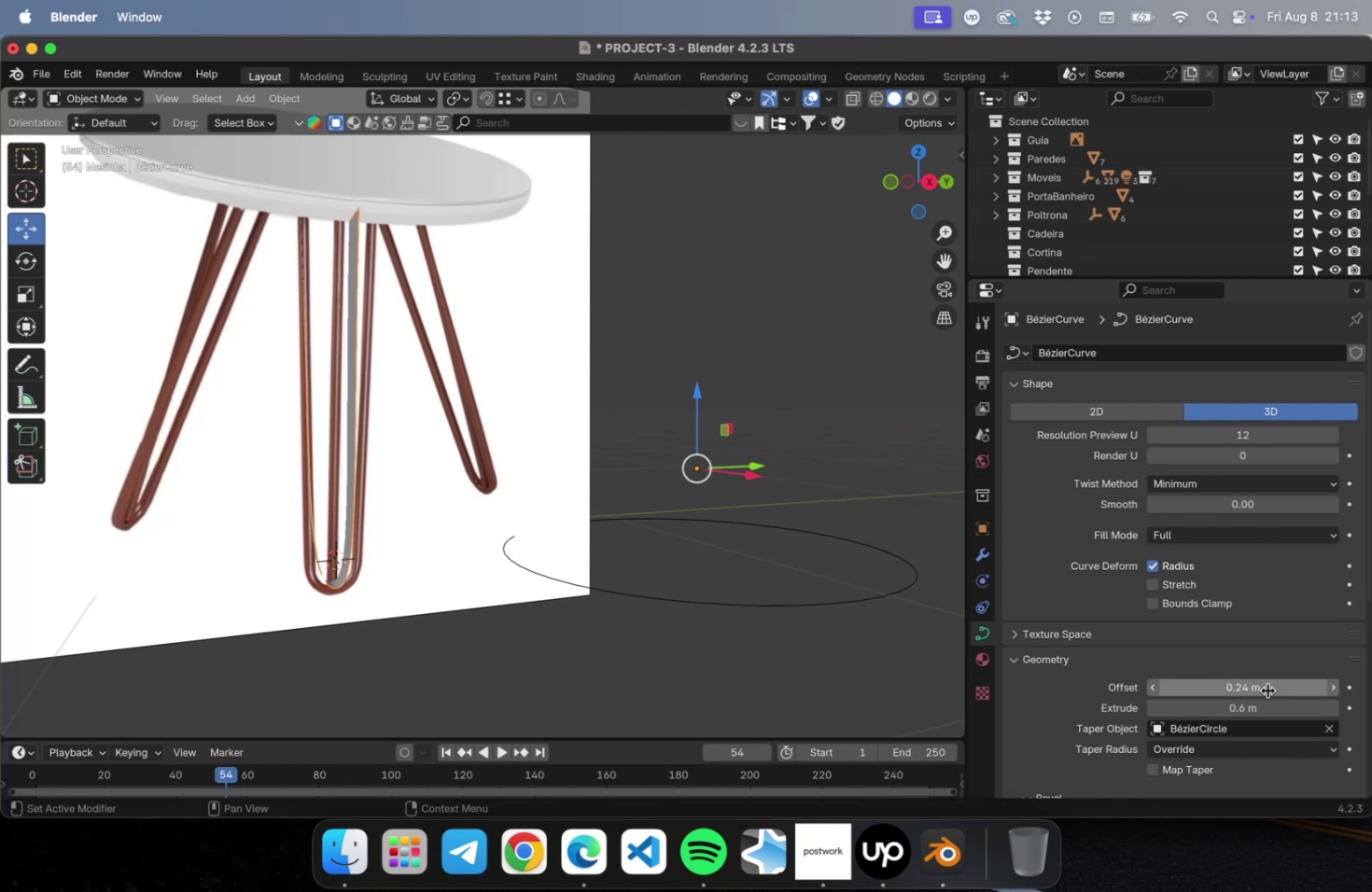 
left_click_drag(start_coordinate=[1267, 690], to_coordinate=[1253, 690])
 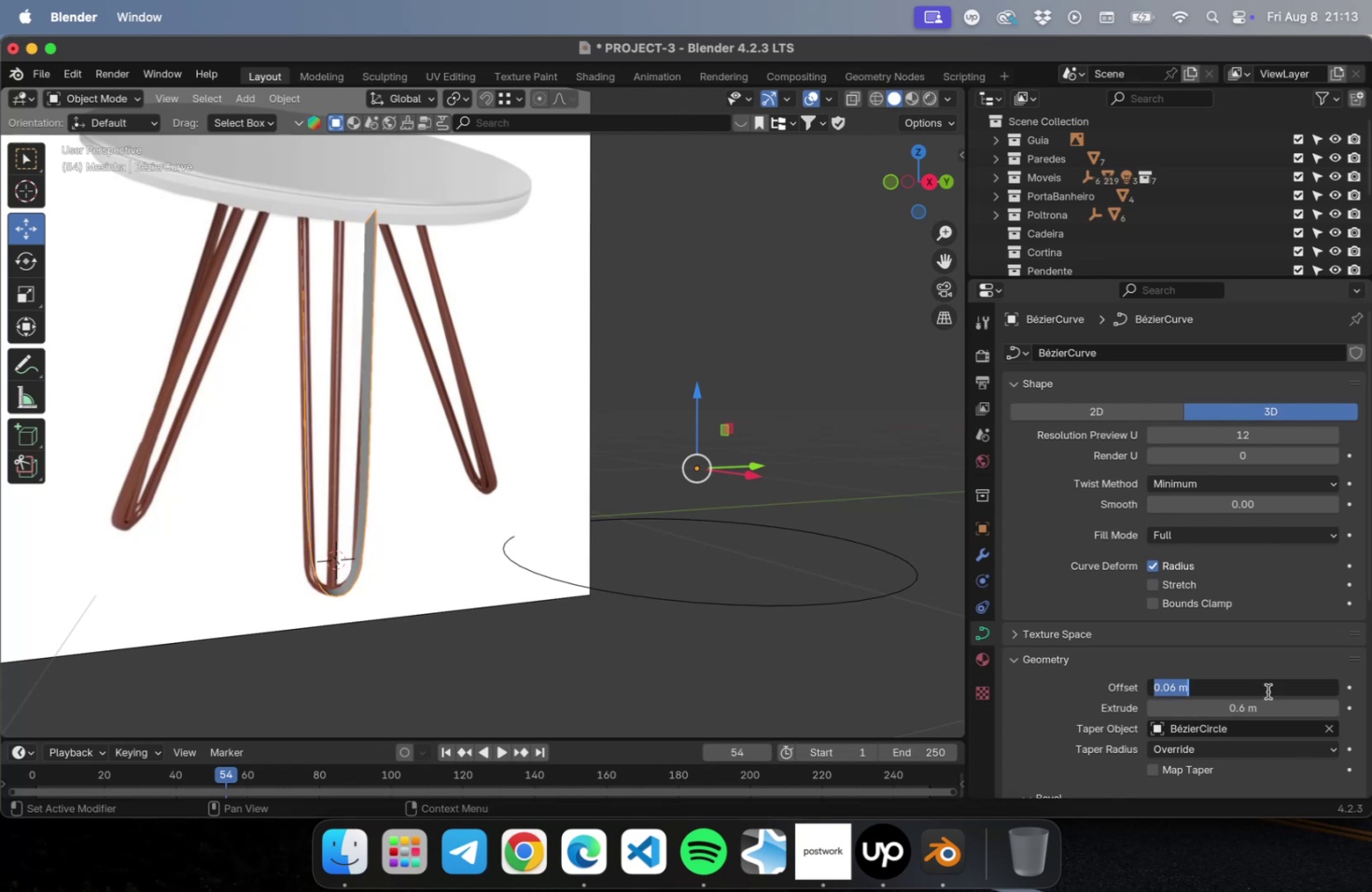 
key(0)
 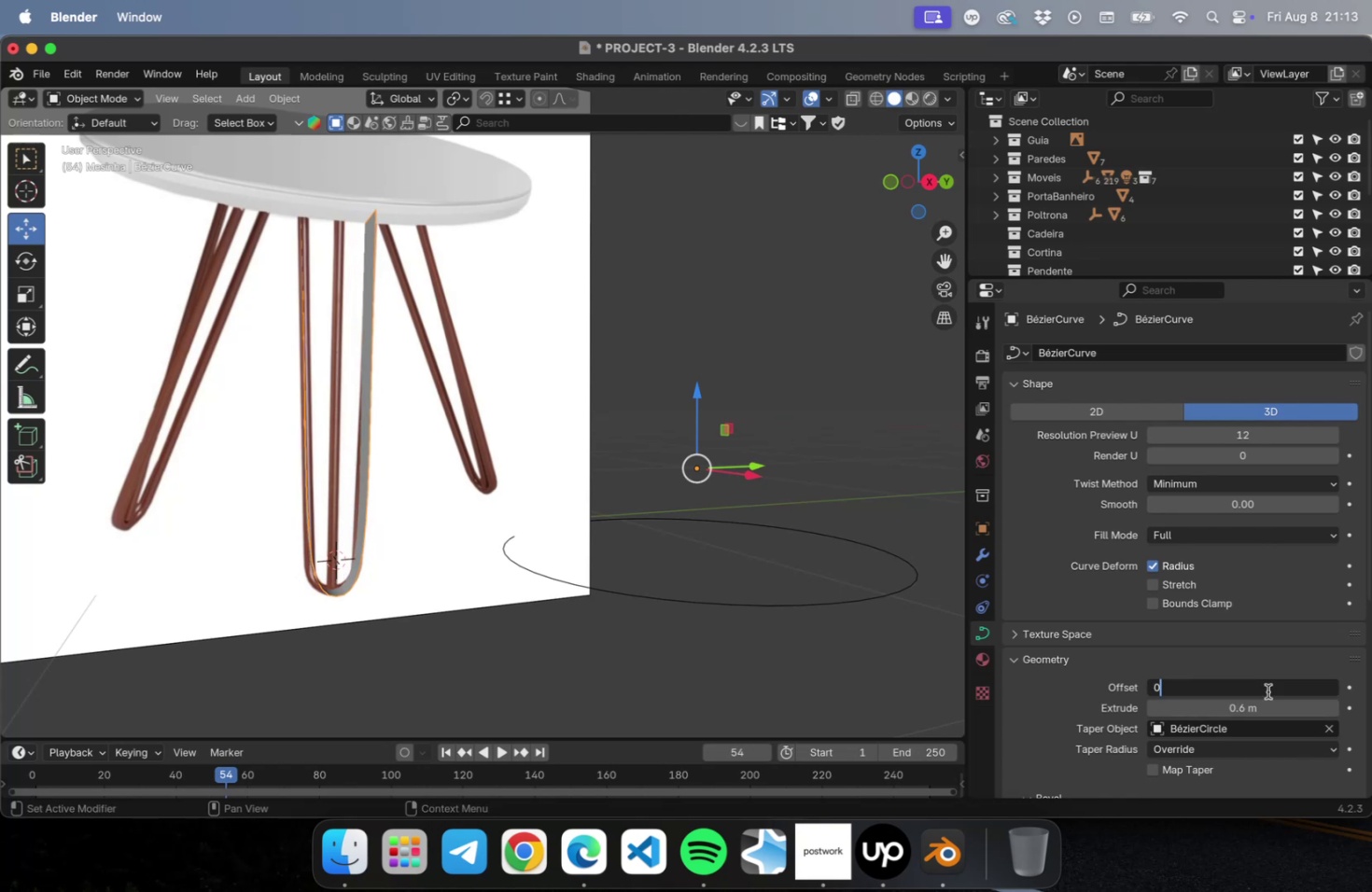 
key(Enter)
 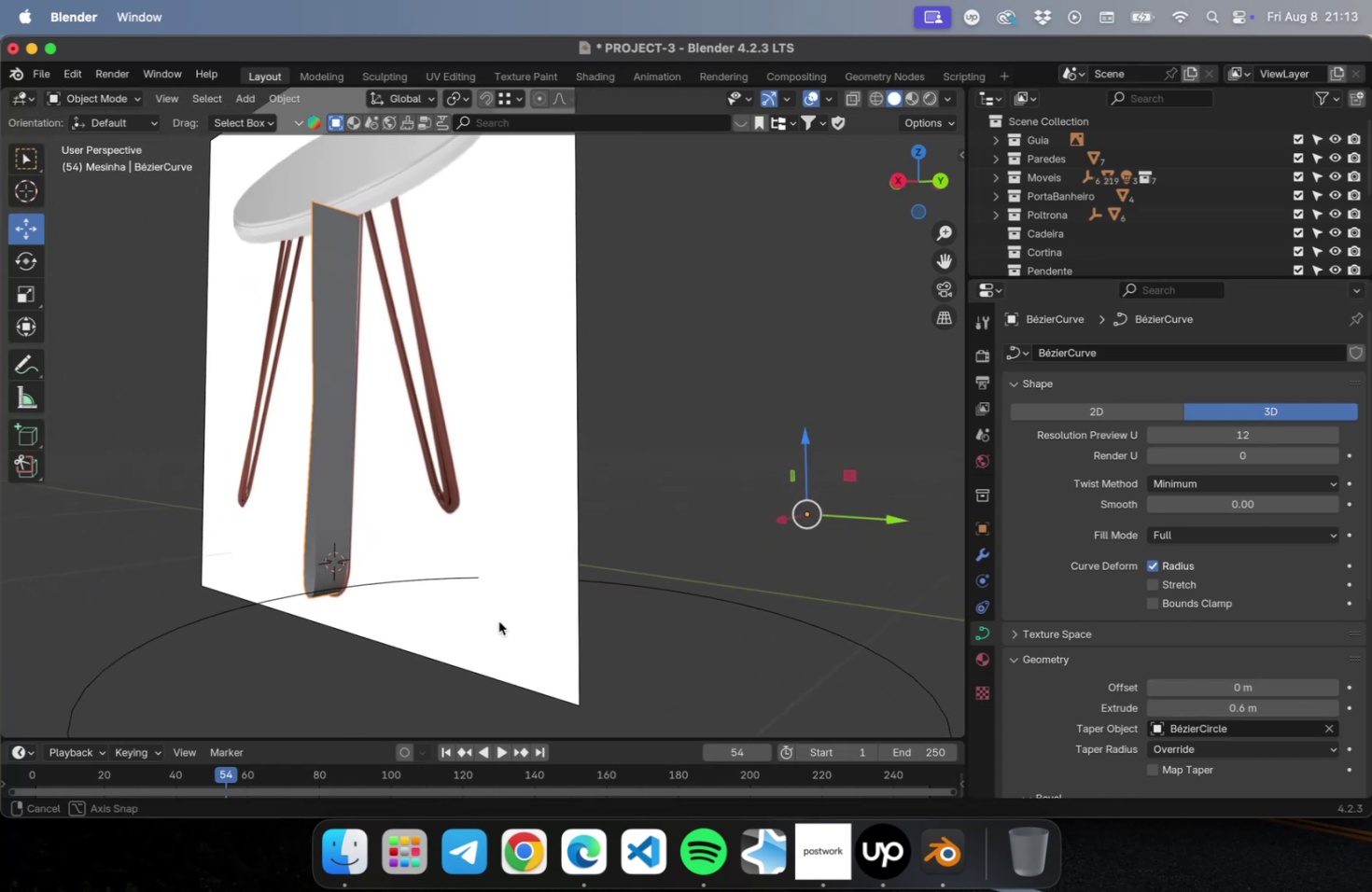 
wait(5.06)
 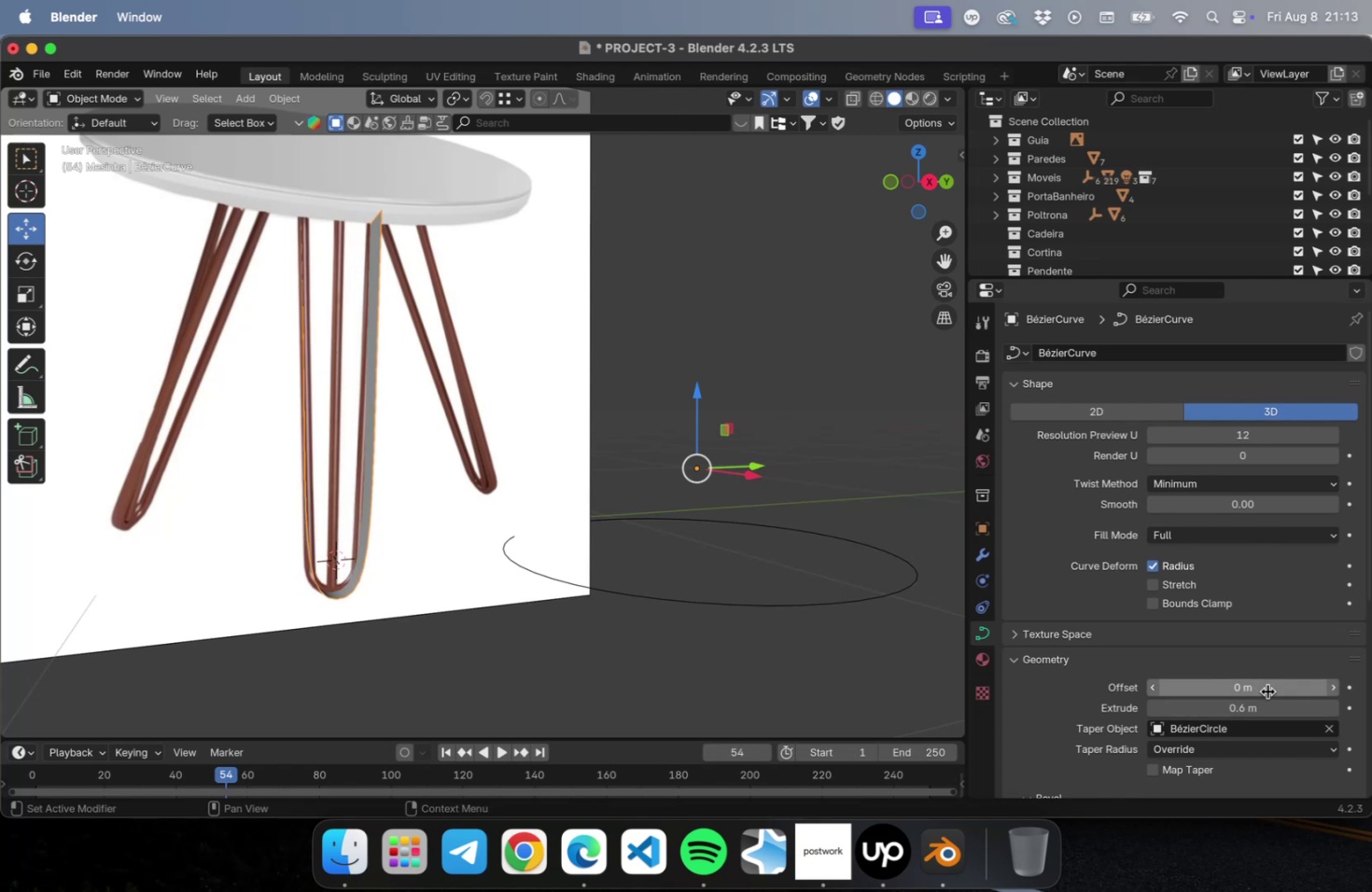 
scroll: coordinate [1209, 678], scroll_direction: down, amount: 6.0
 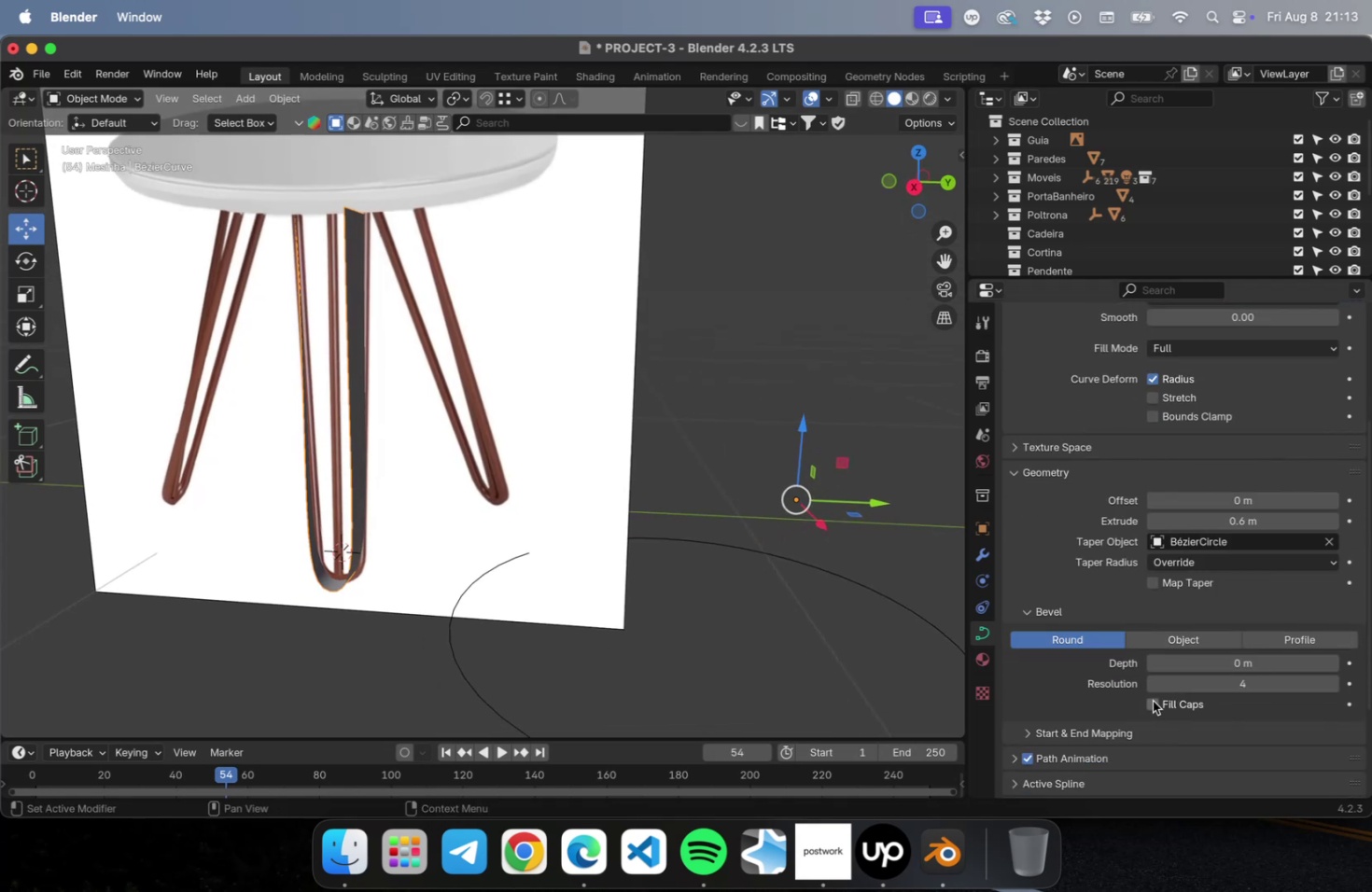 
left_click_drag(start_coordinate=[1176, 662], to_coordinate=[1189, 659])
 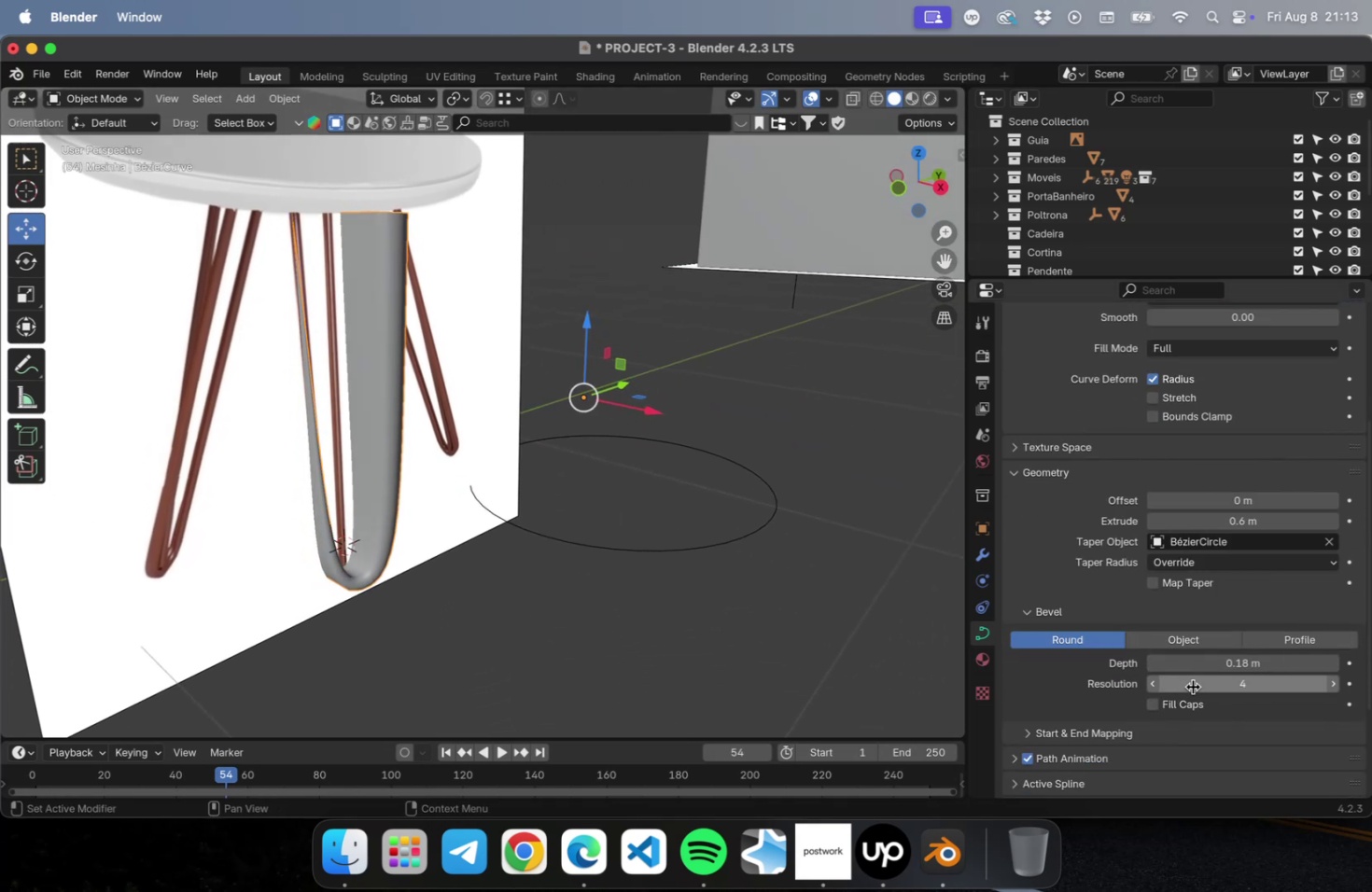 
left_click([1188, 639])
 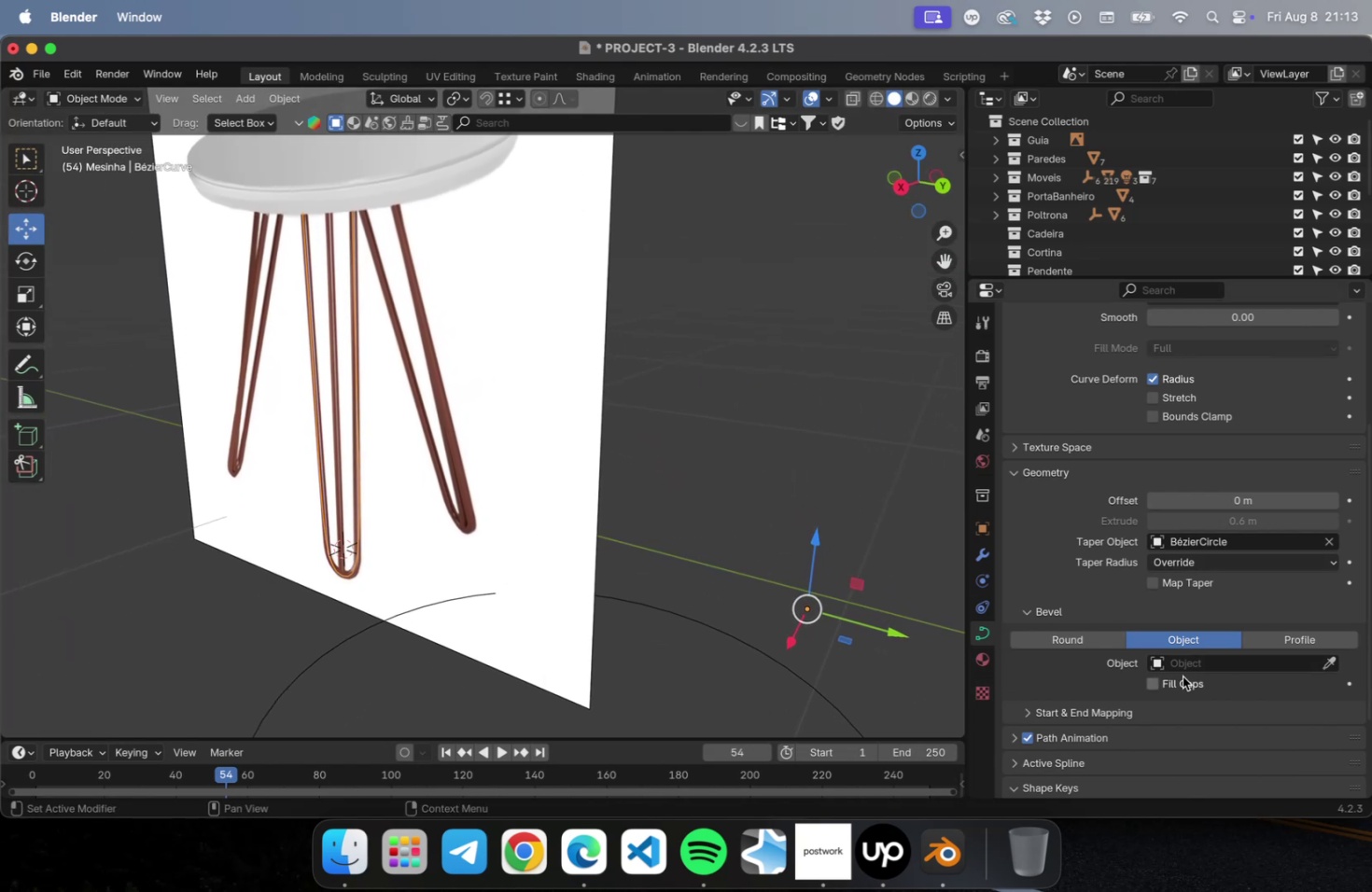 
wait(5.91)
 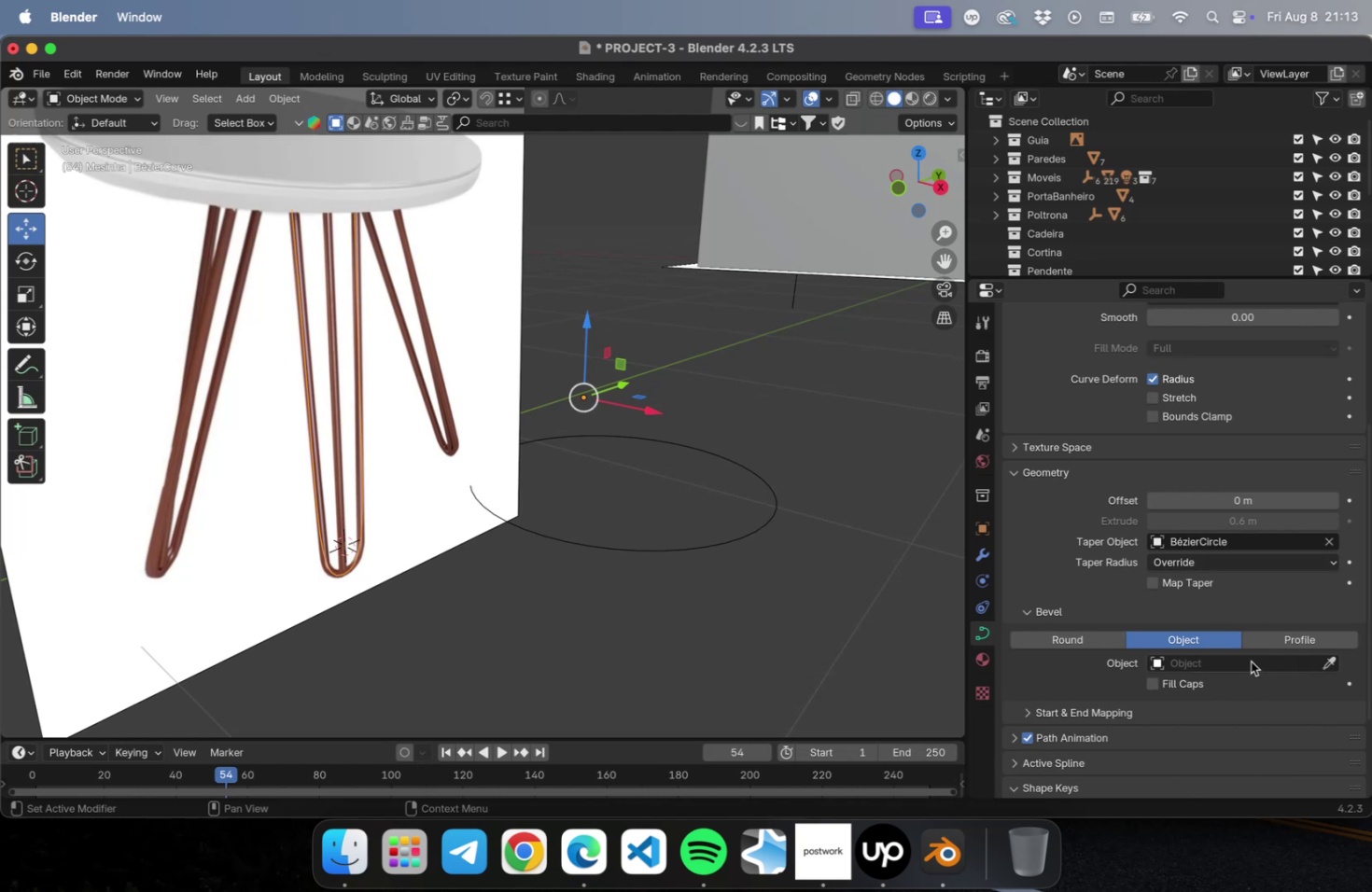 
left_click([1323, 664])
 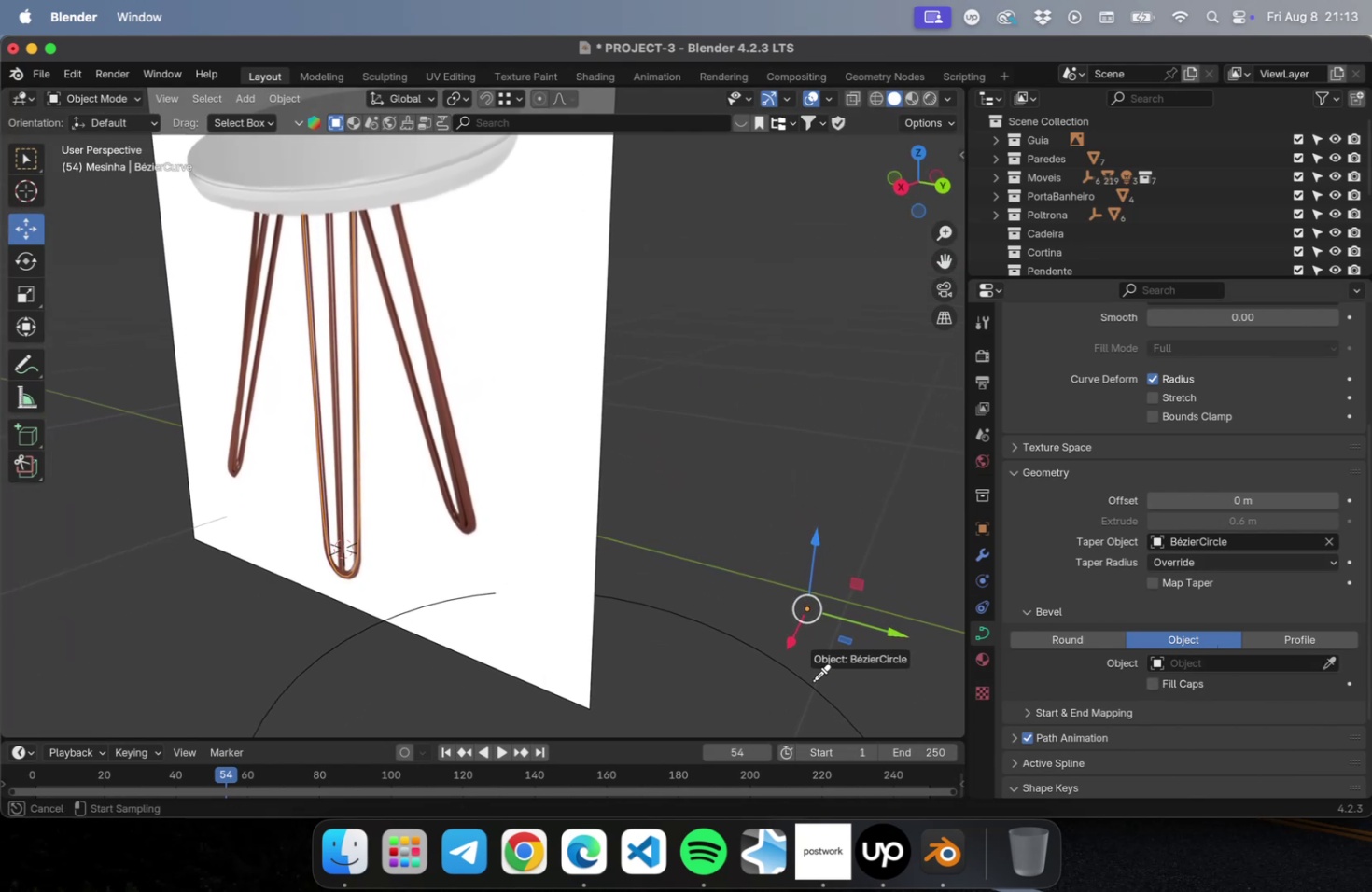 
left_click([809, 685])
 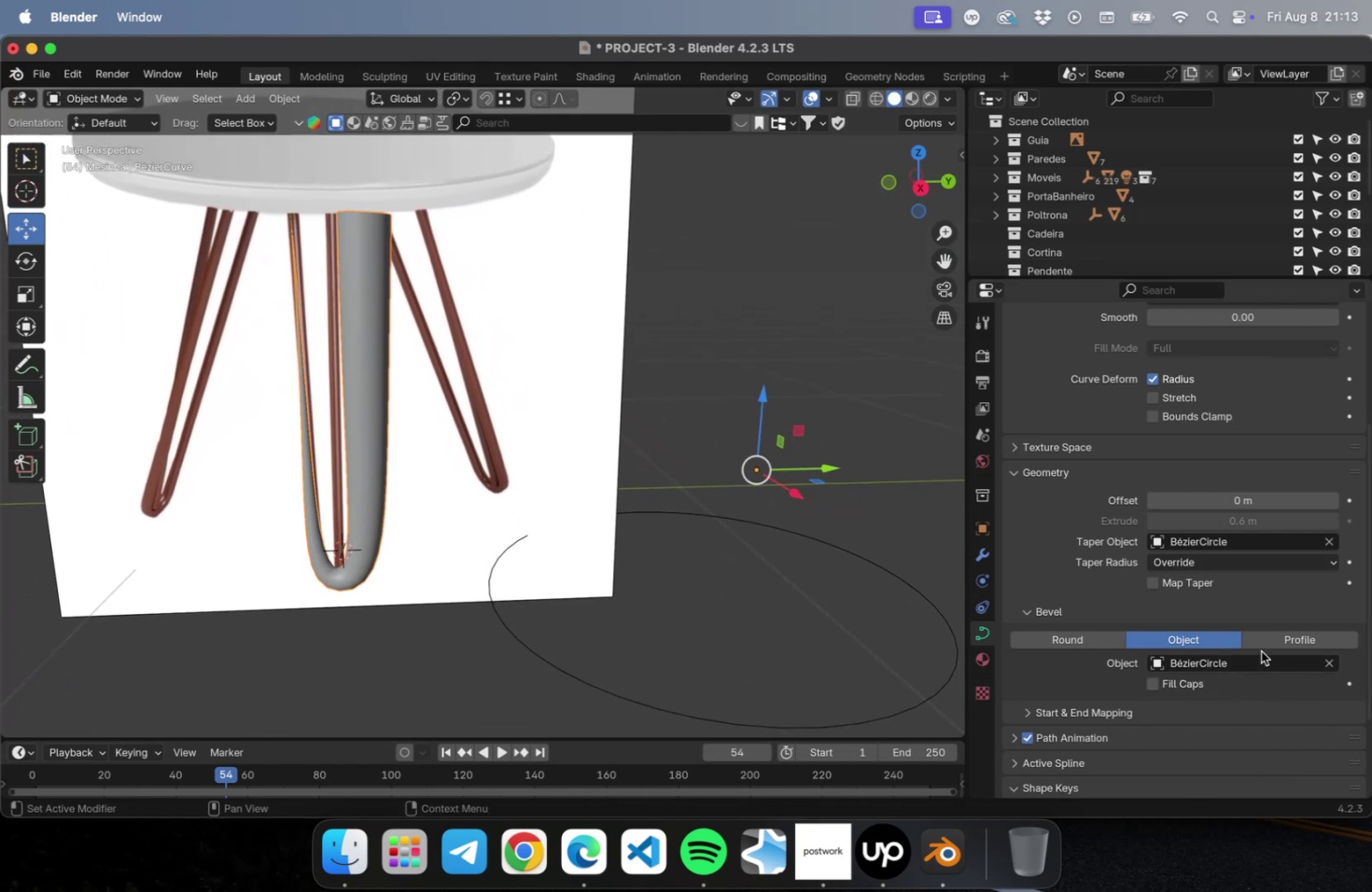 
left_click([1038, 644])
 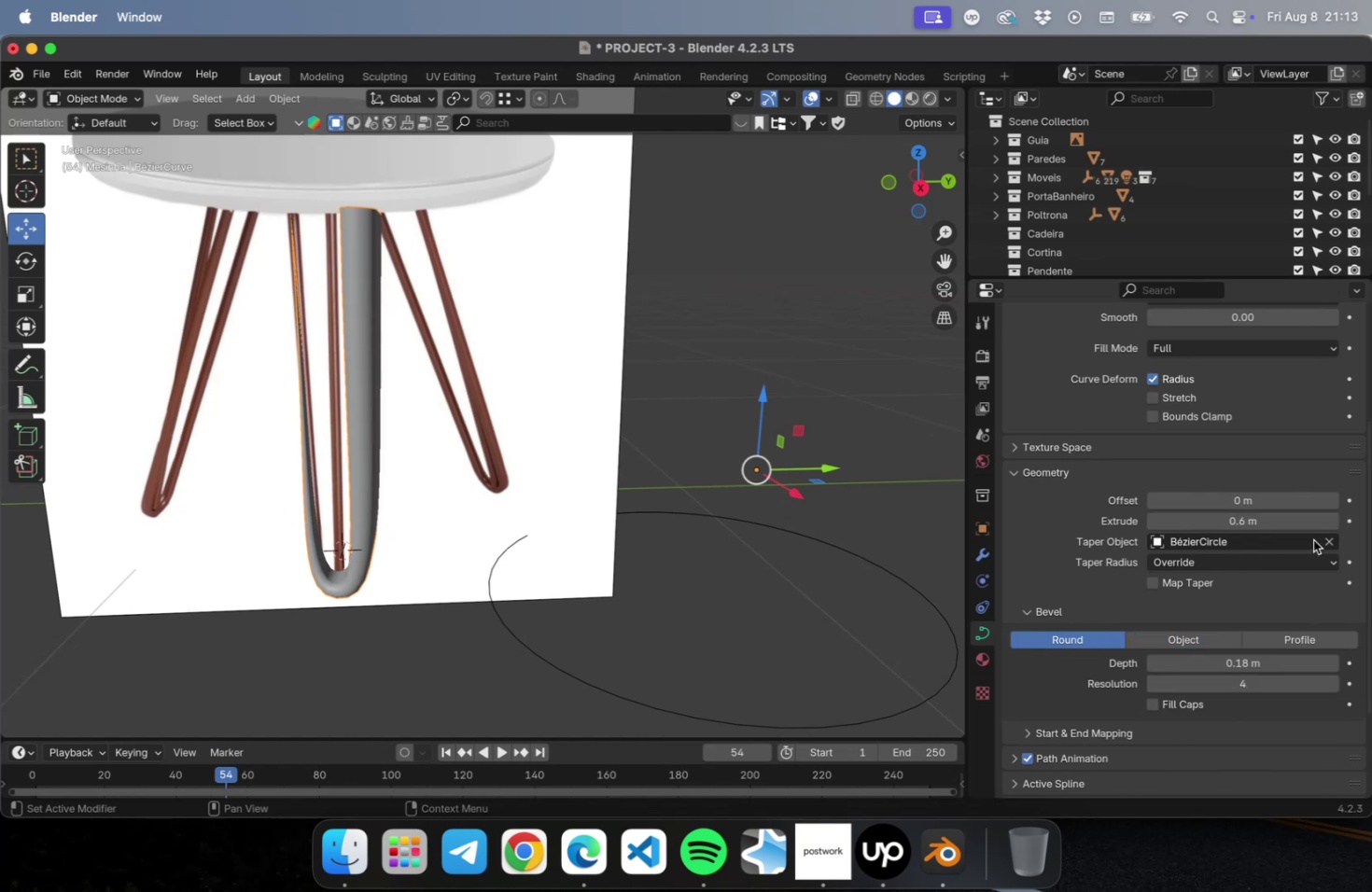 
mouse_move([1305, 546])
 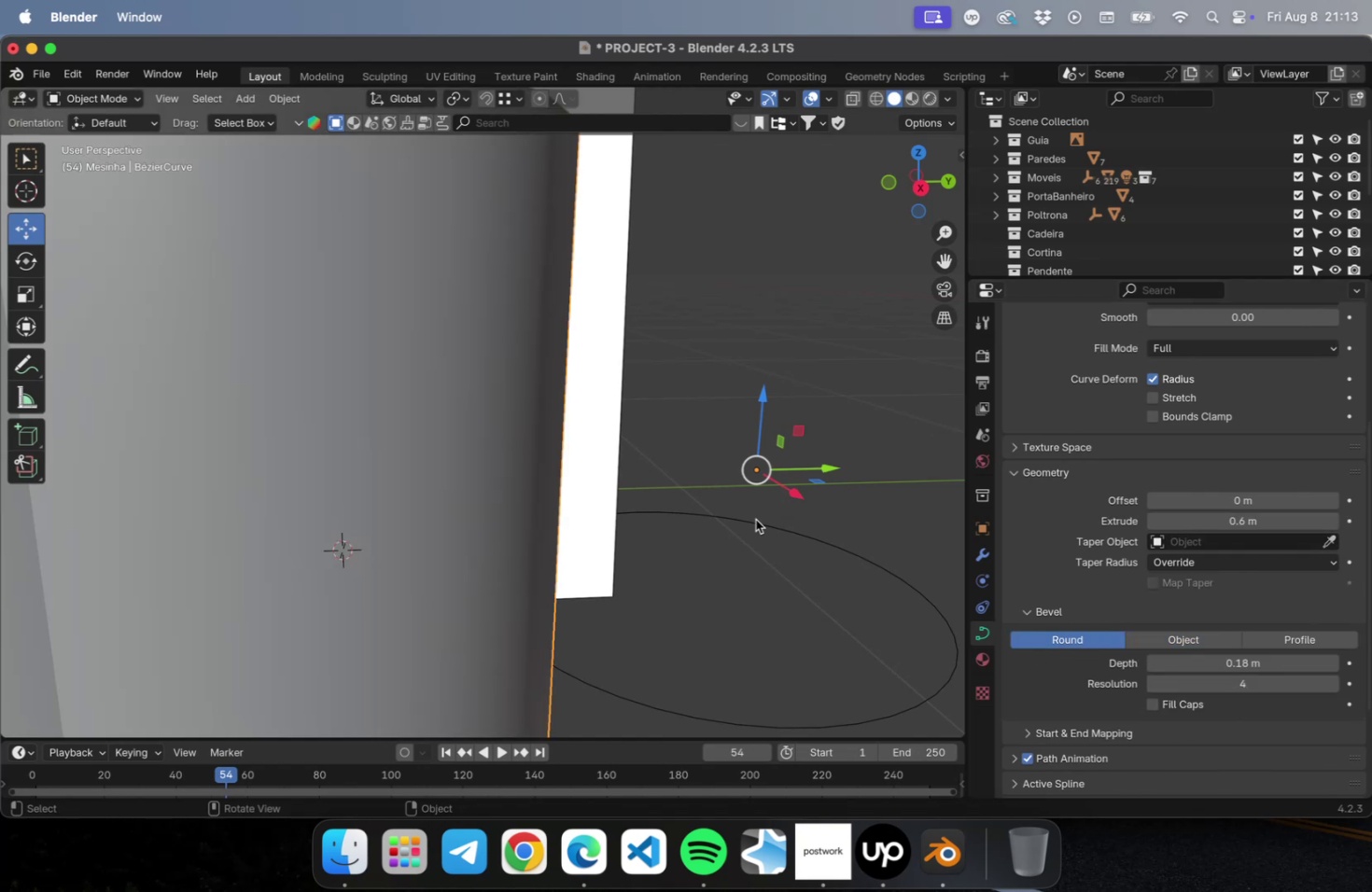 
scroll: coordinate [755, 520], scroll_direction: down, amount: 9.0
 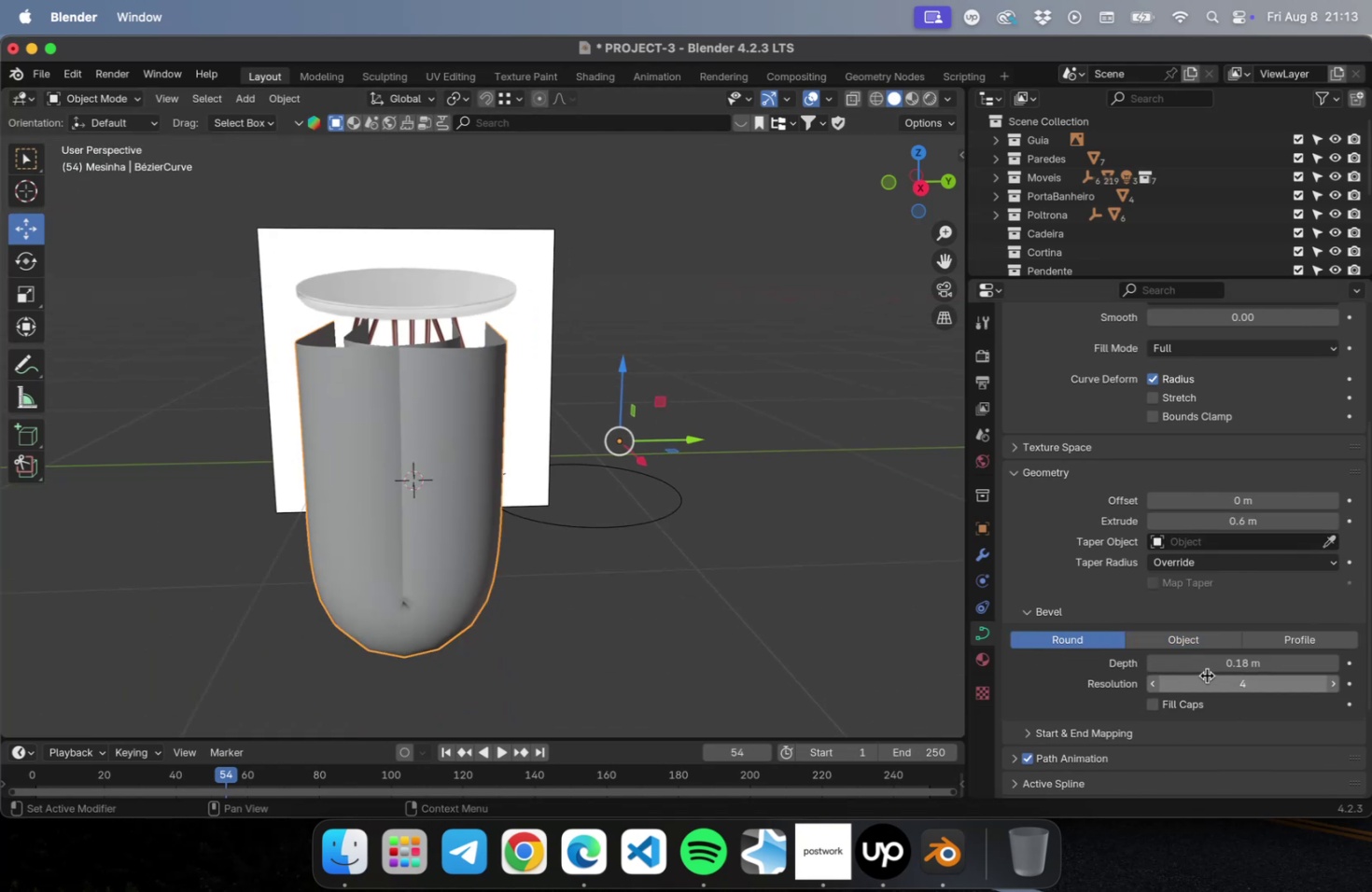 
left_click_drag(start_coordinate=[1211, 663], to_coordinate=[1197, 667])
 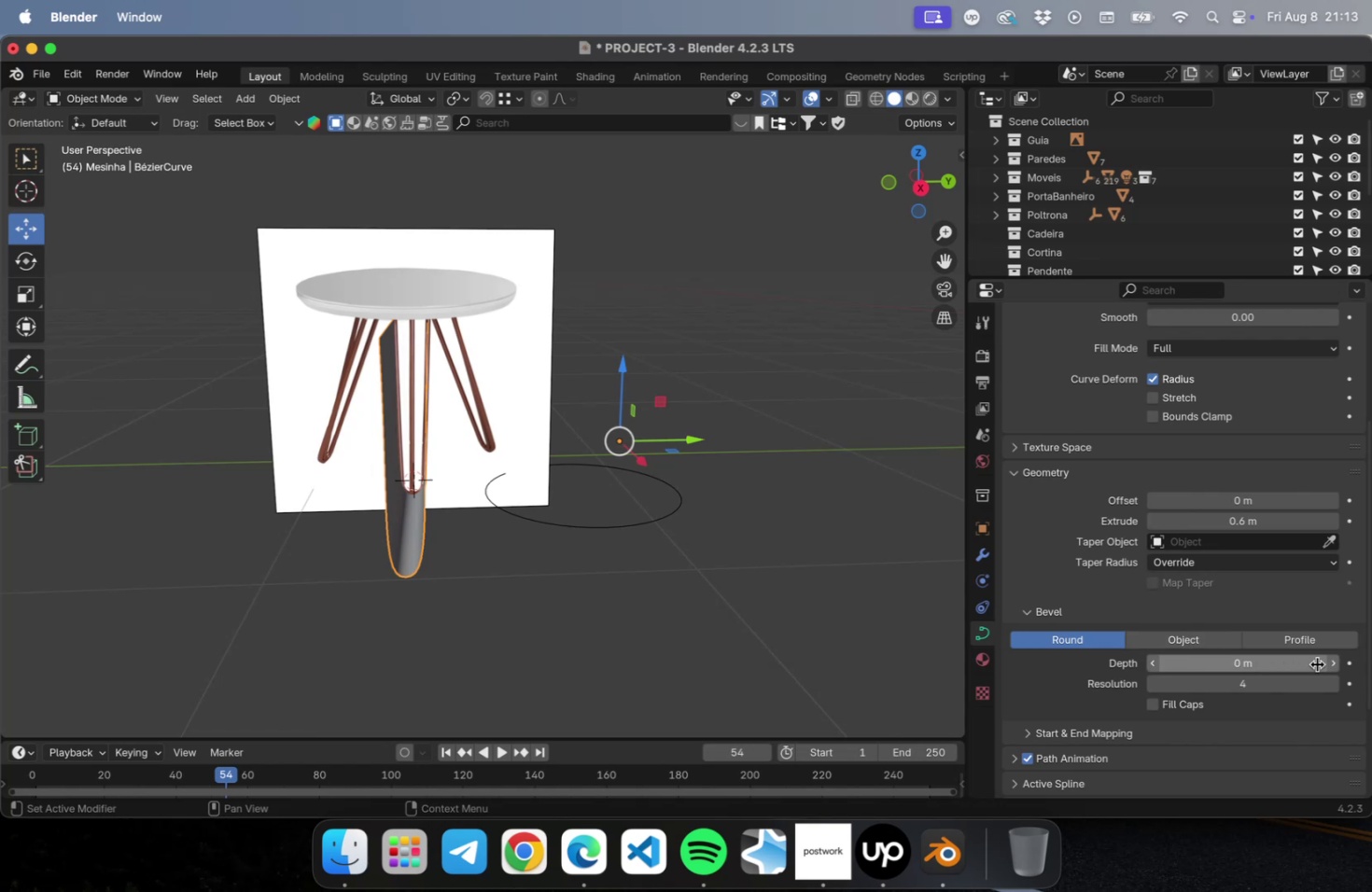 
left_click([1331, 663])
 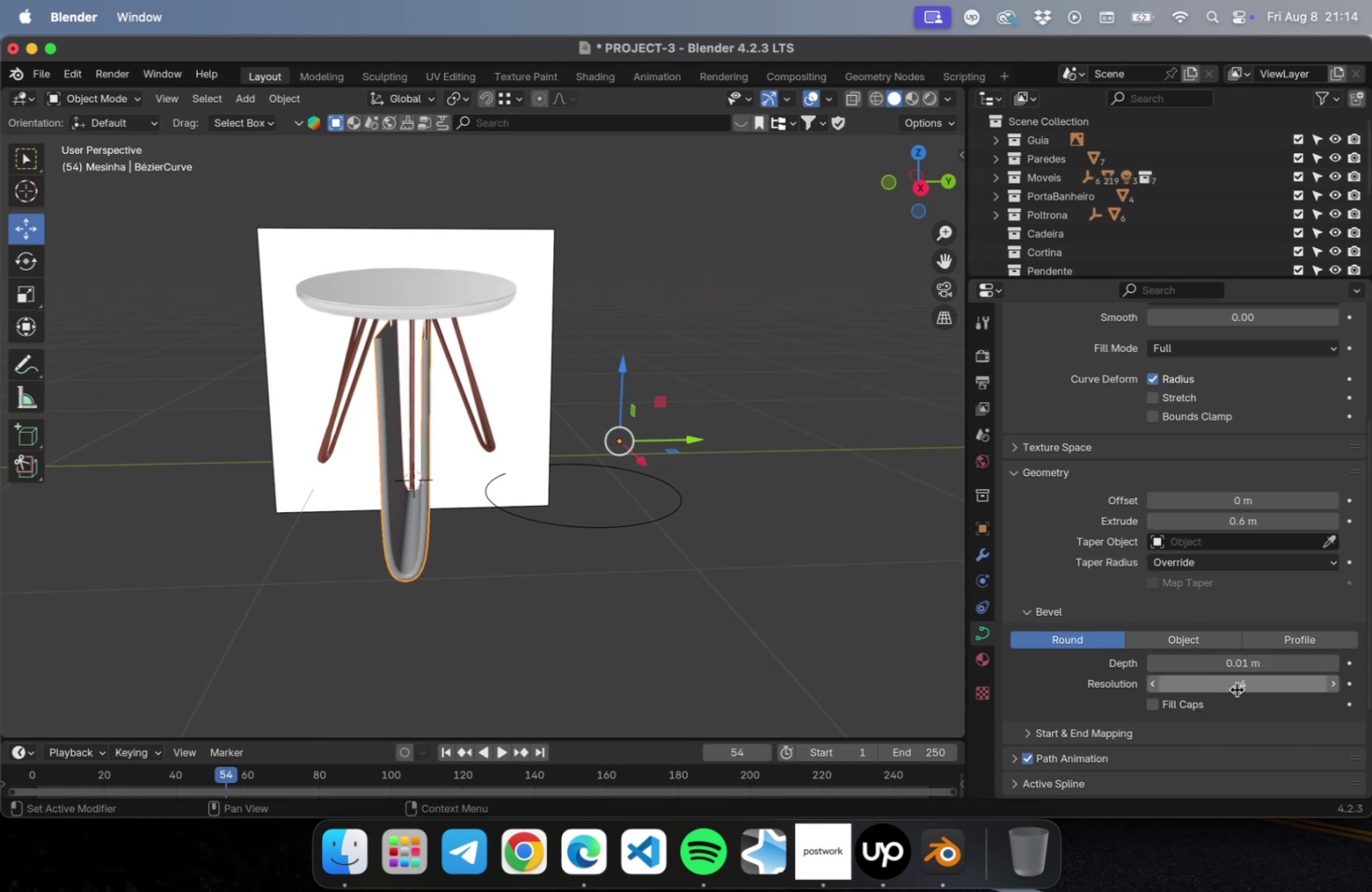 
mouse_move([1157, 663])
 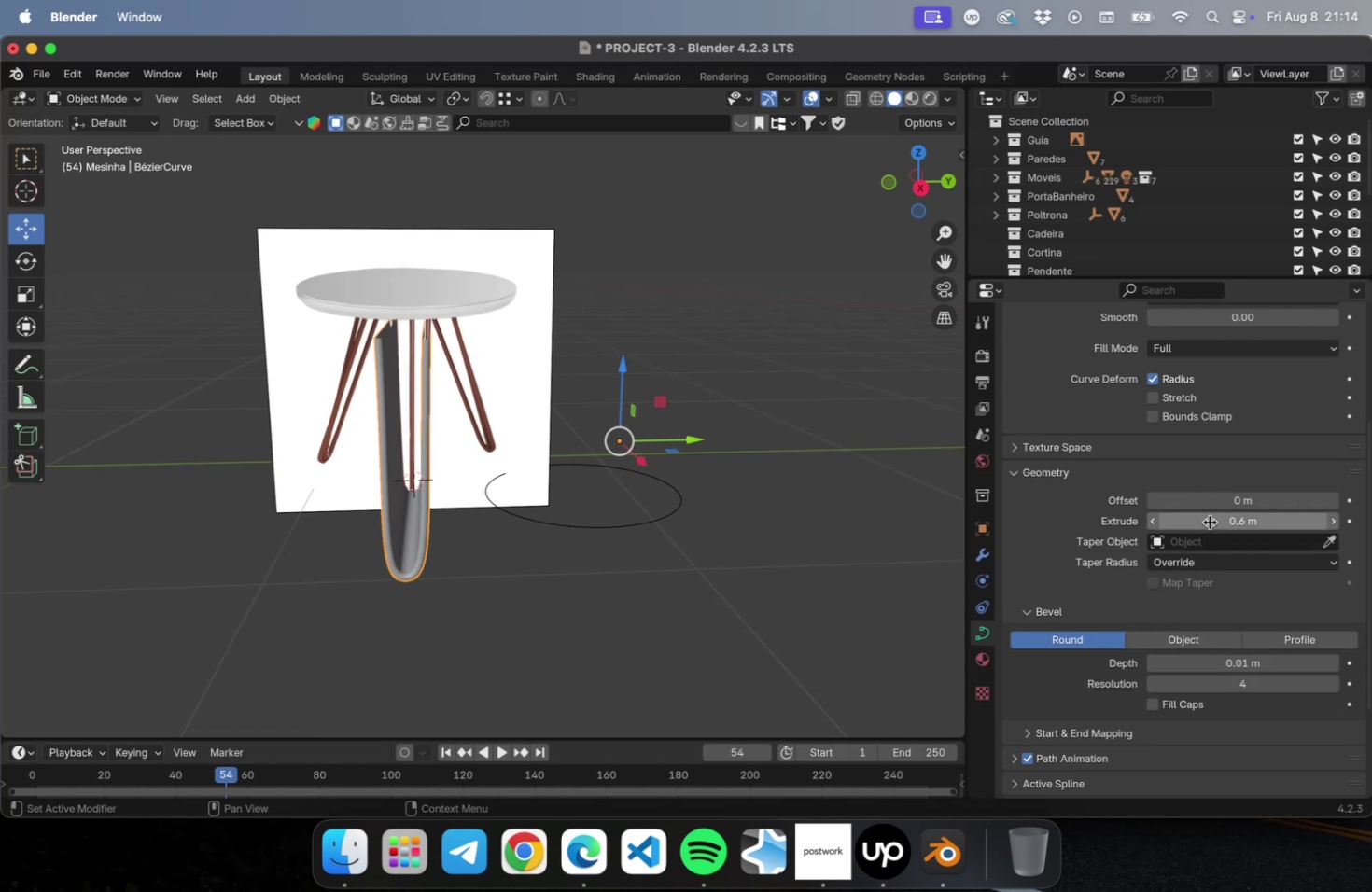 
left_click_drag(start_coordinate=[1209, 521], to_coordinate=[1181, 528])
 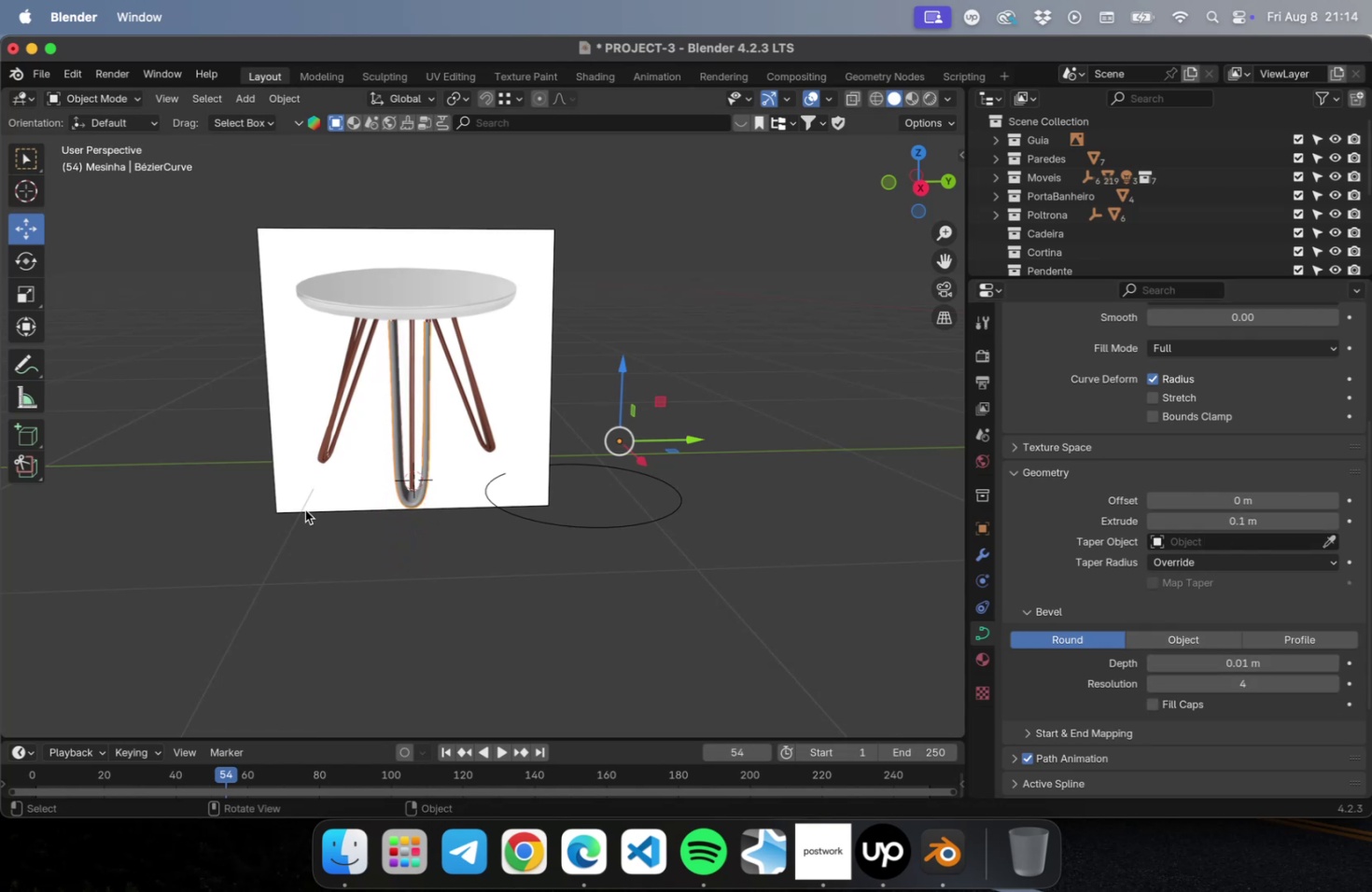 
scroll: coordinate [357, 505], scroll_direction: up, amount: 20.0
 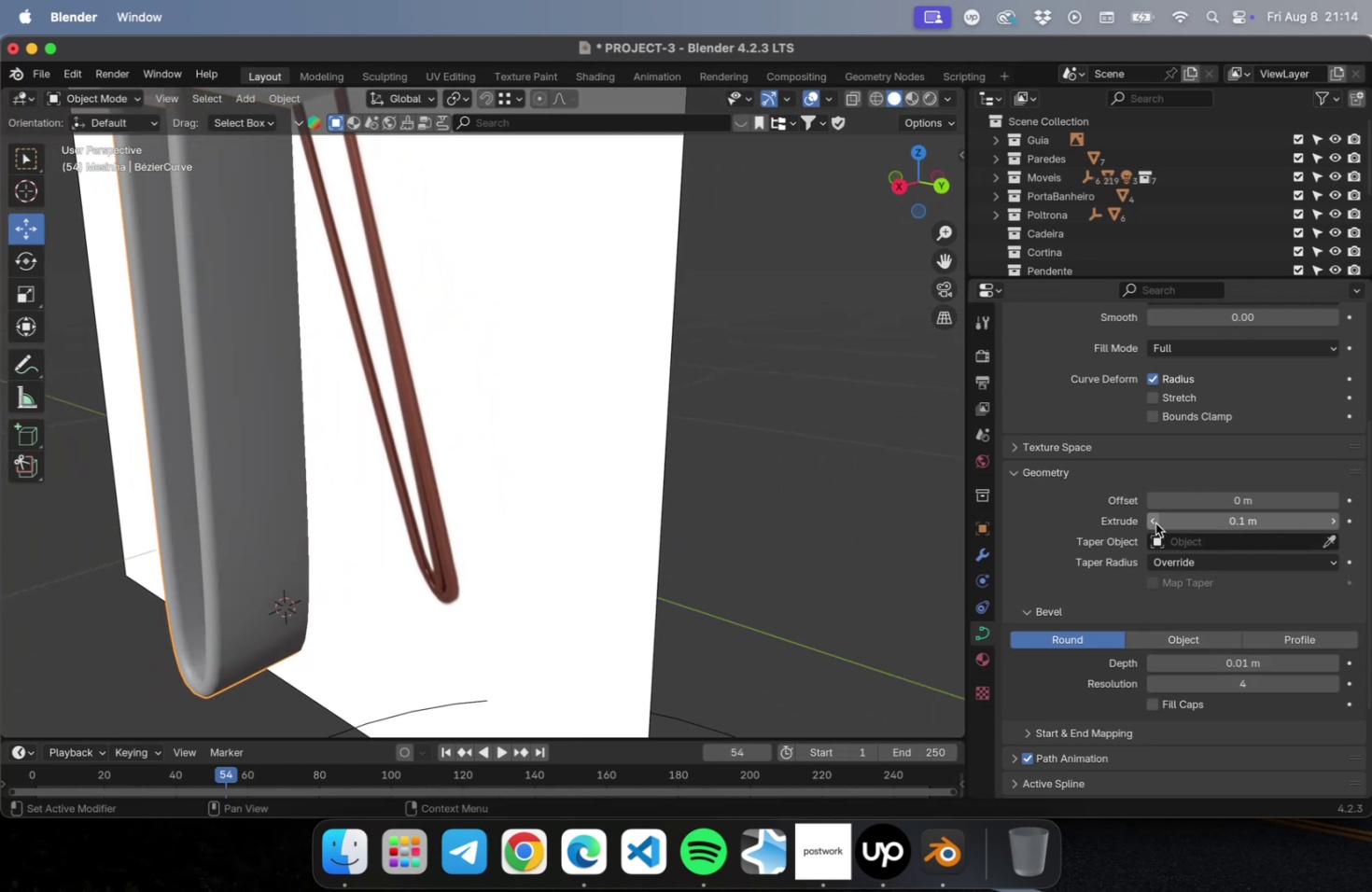 
double_click([1154, 523])
 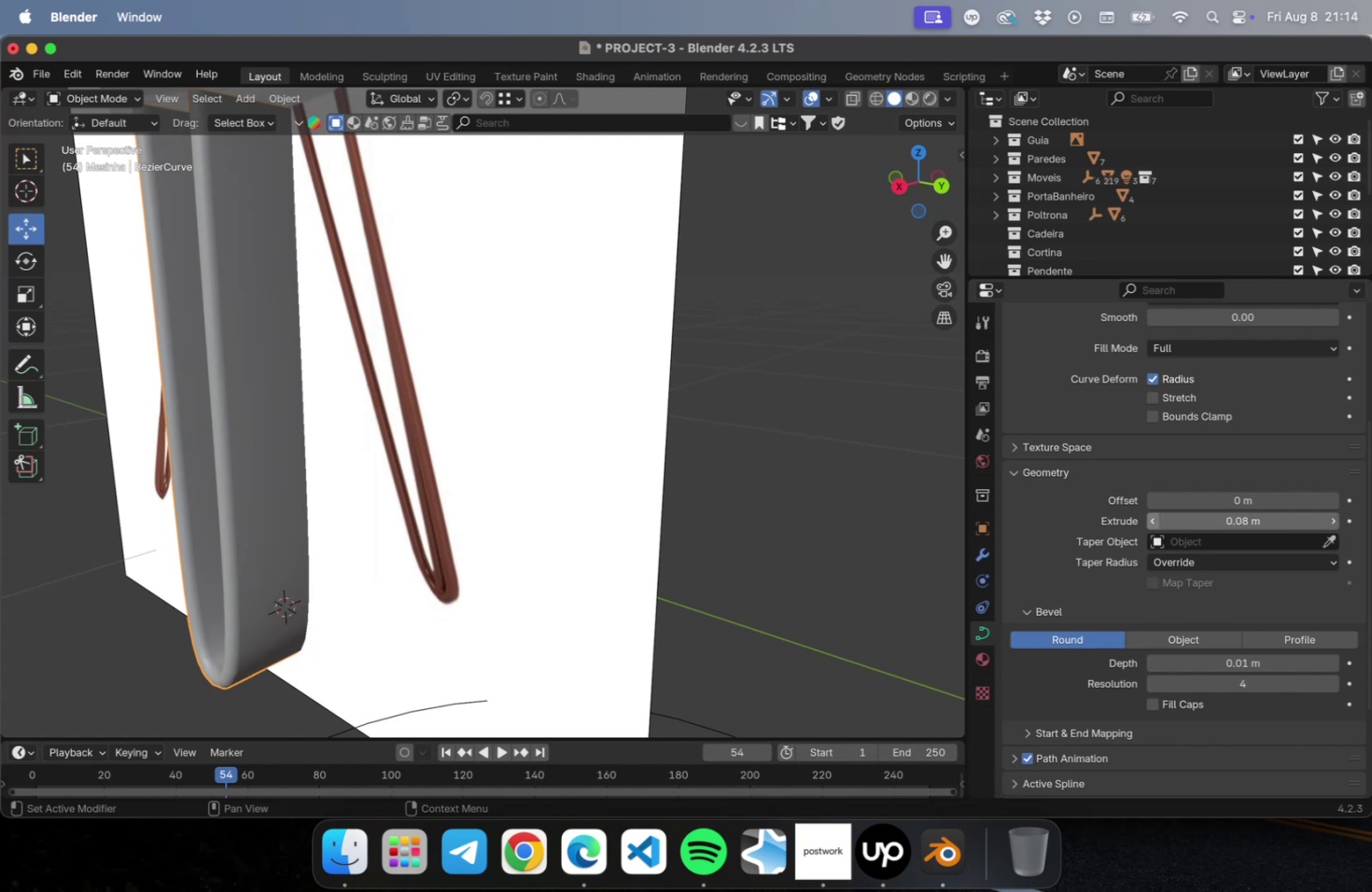 
triple_click([1154, 523])
 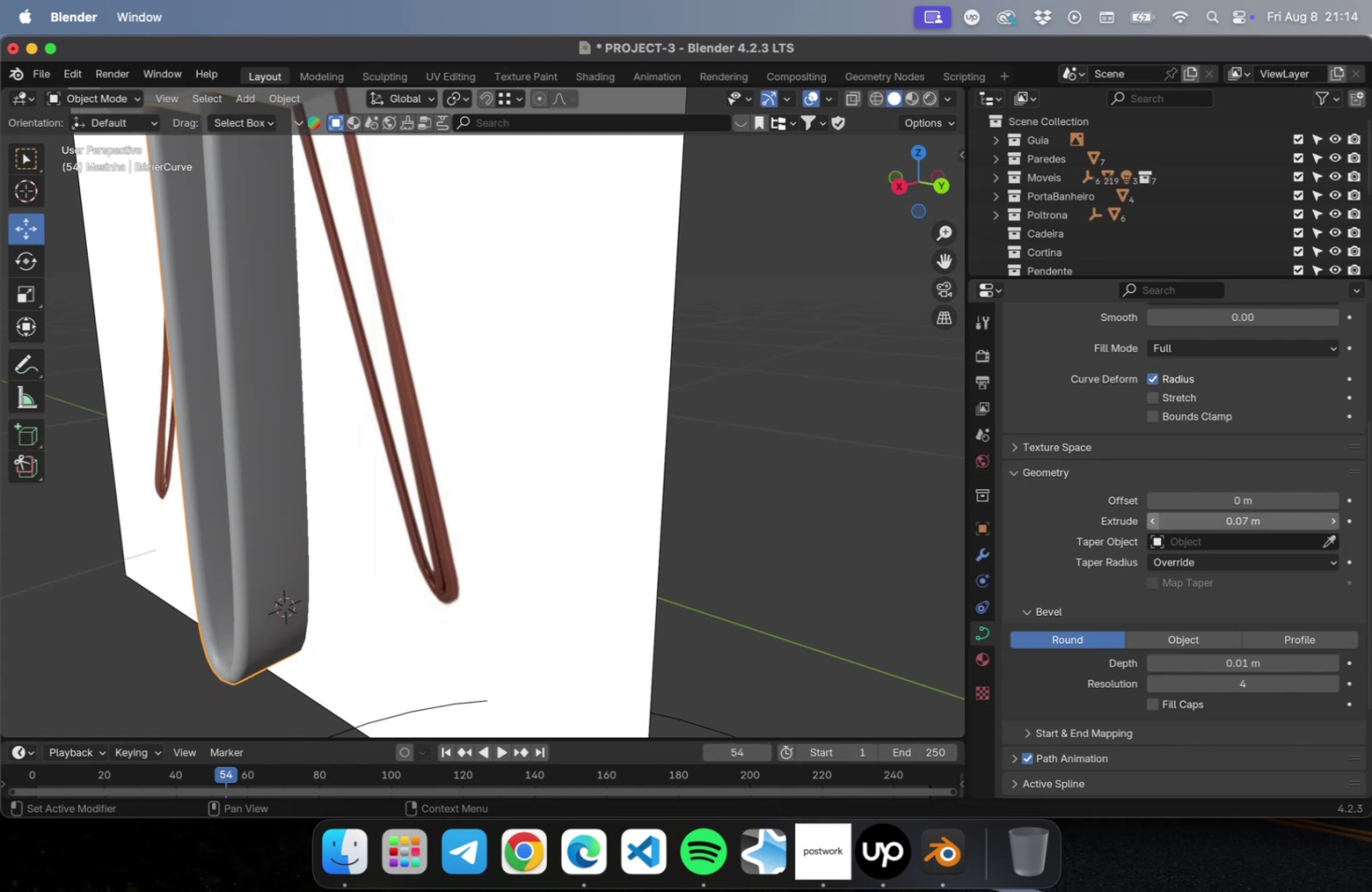 
triple_click([1154, 523])
 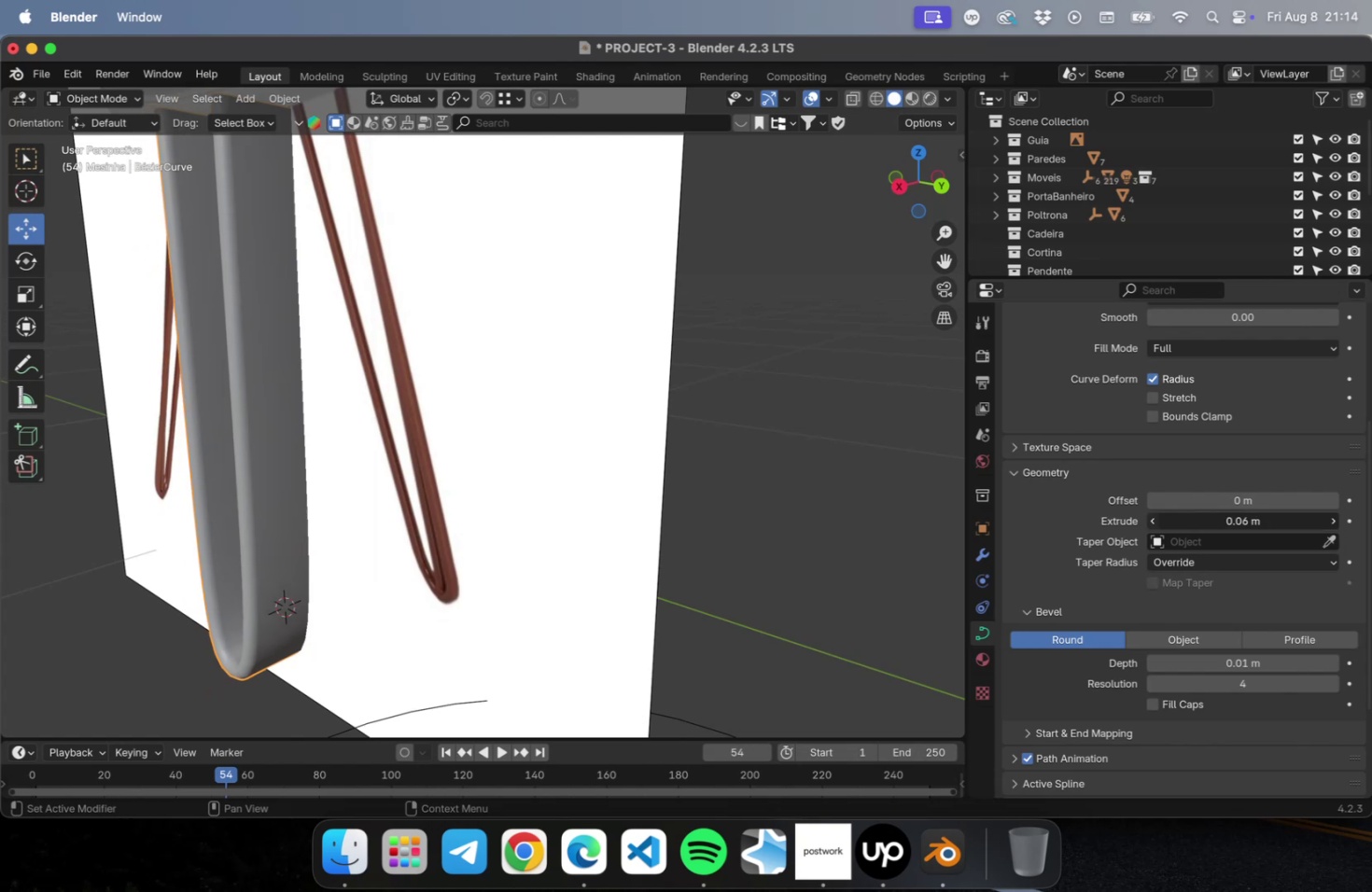 
triple_click([1154, 523])
 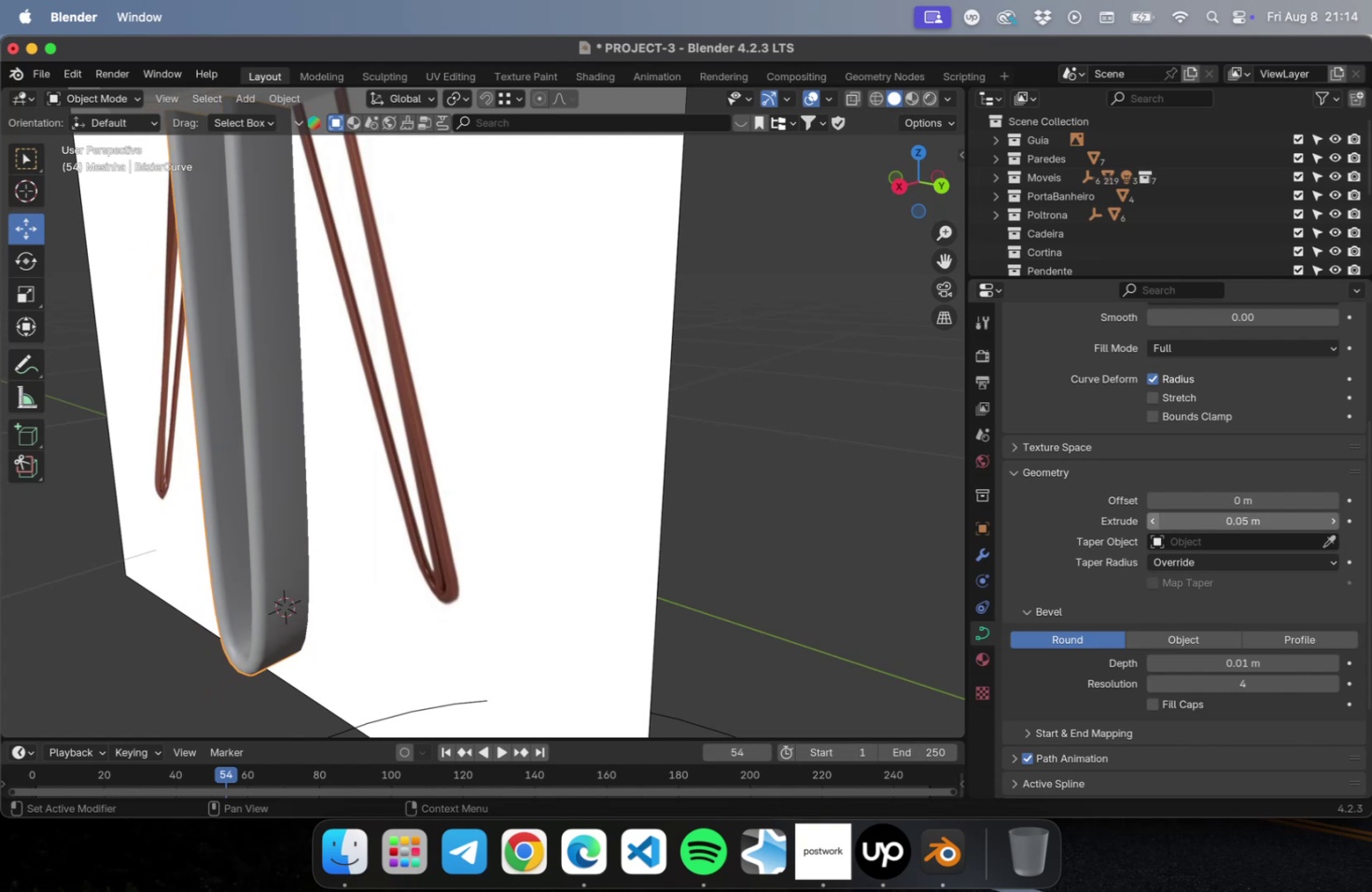 
triple_click([1154, 523])
 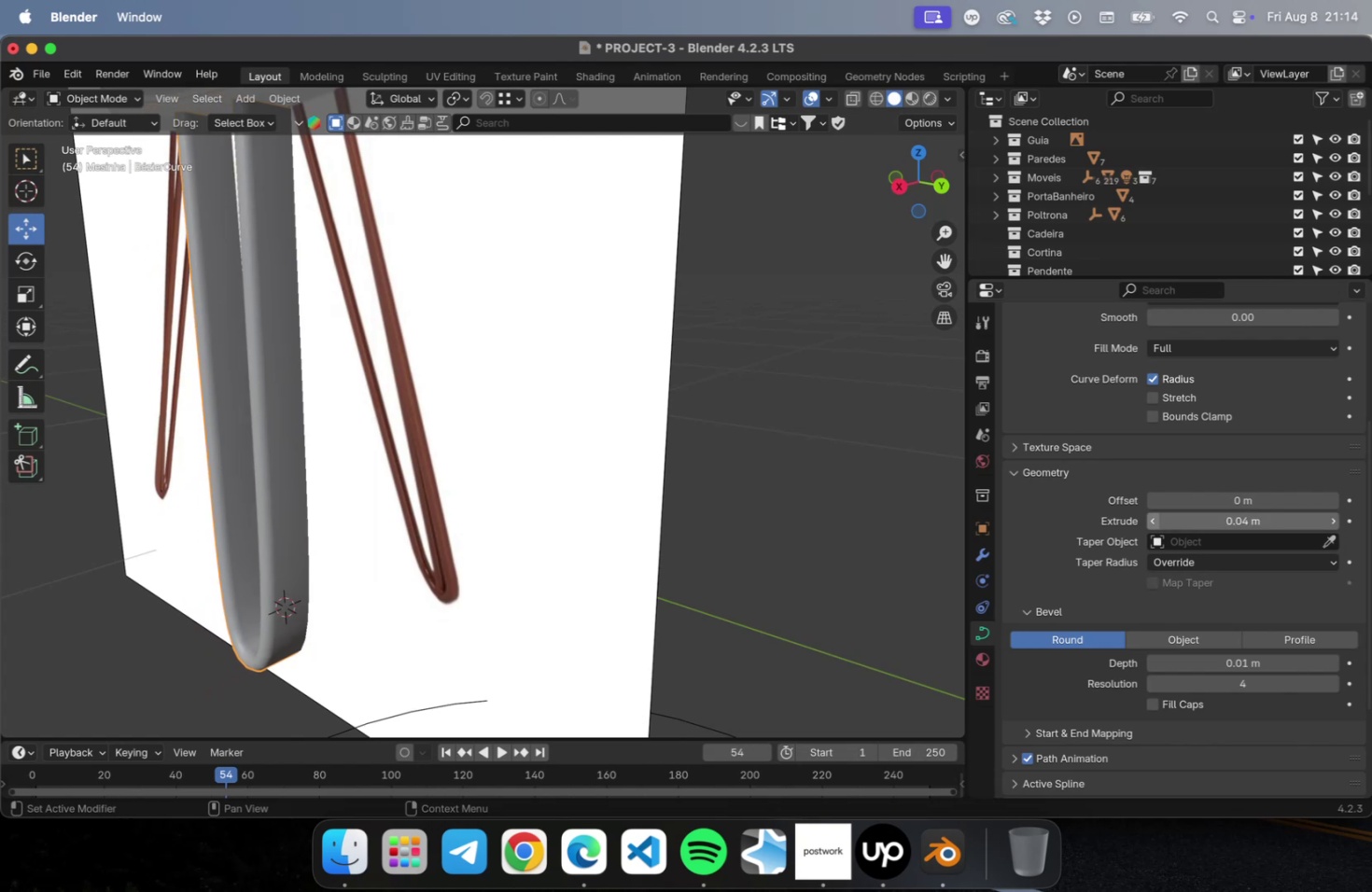 
triple_click([1154, 523])
 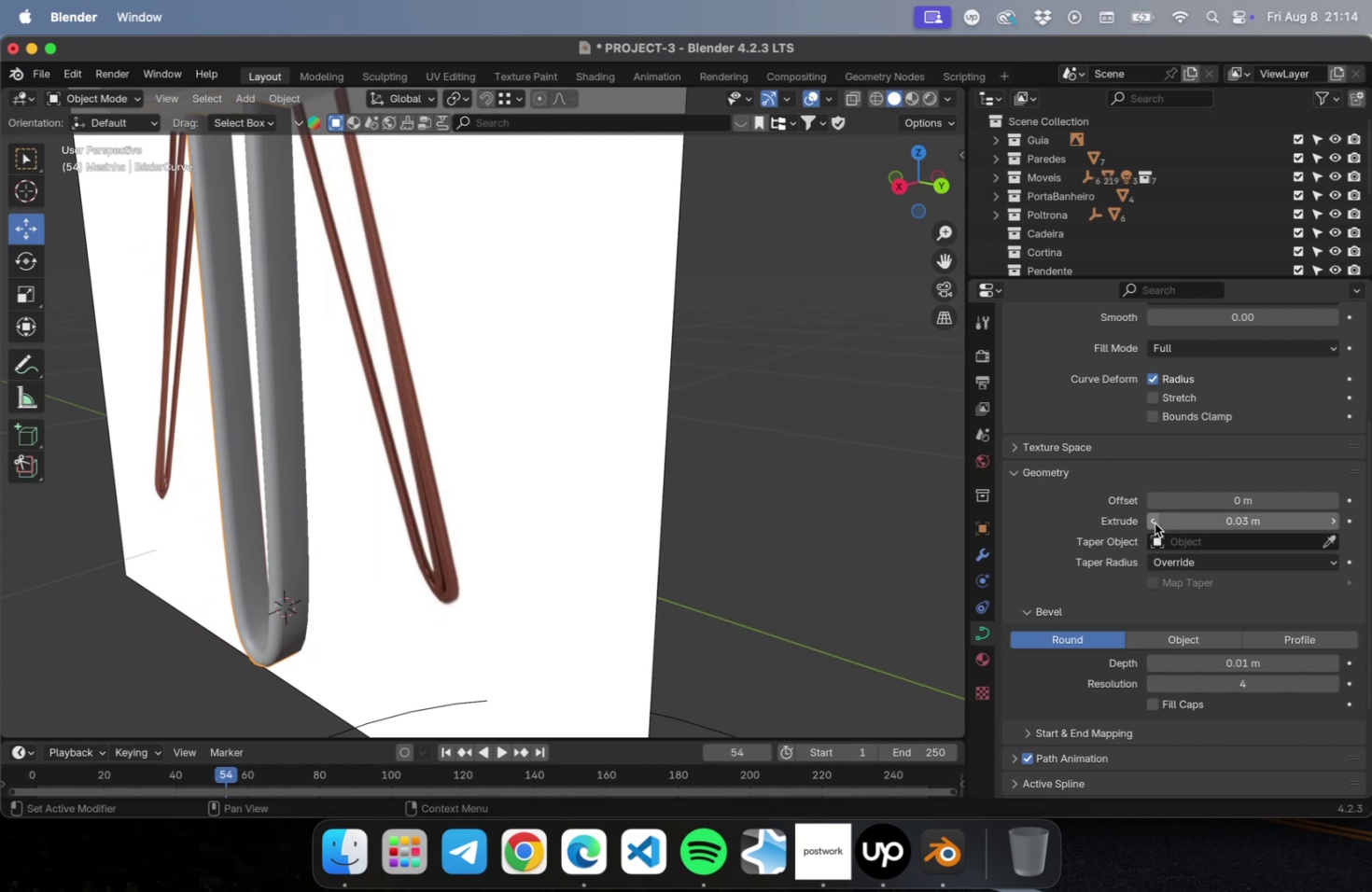 
triple_click([1154, 523])
 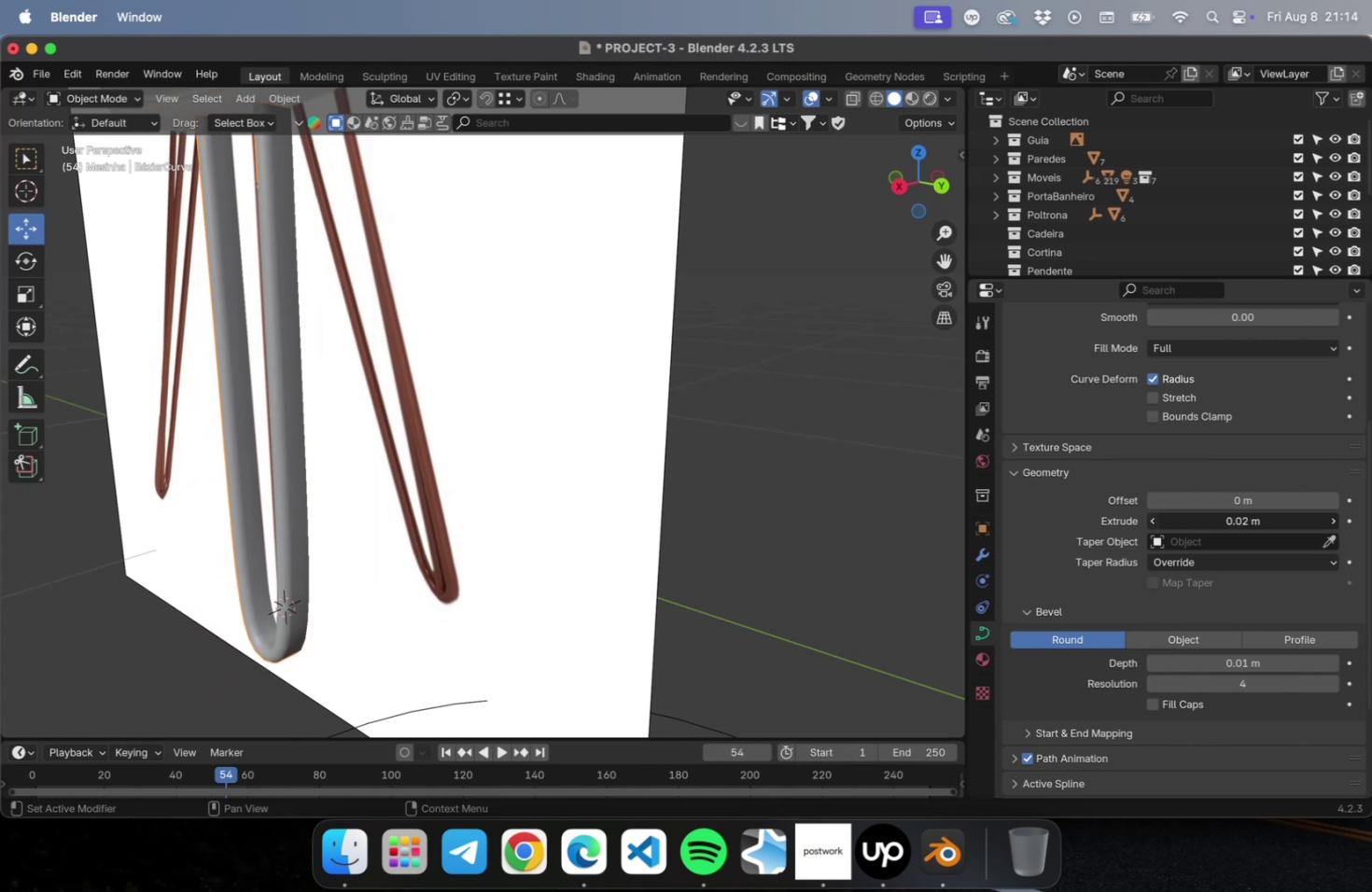 
triple_click([1154, 523])
 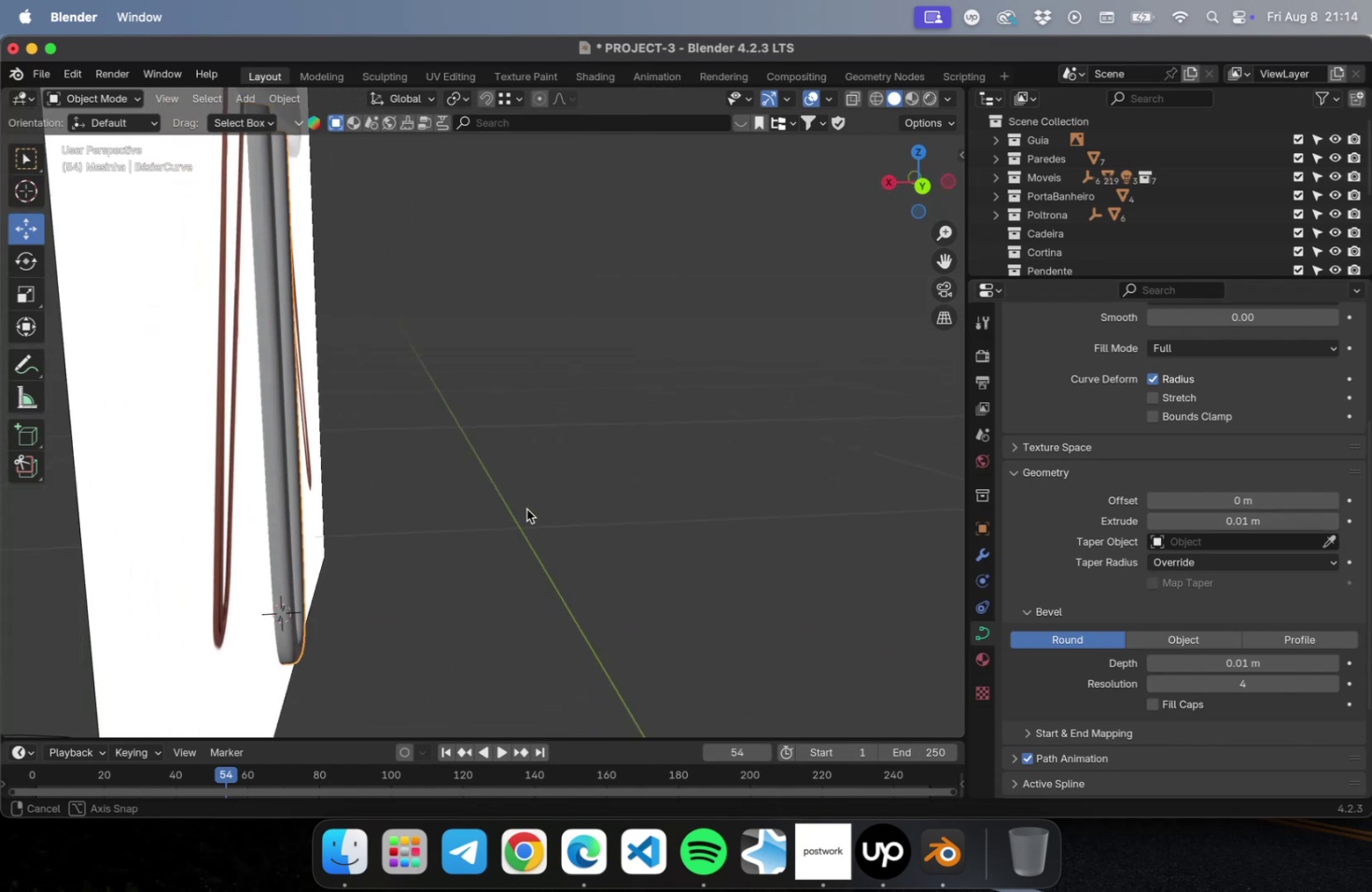 
scroll: coordinate [436, 481], scroll_direction: down, amount: 2.0
 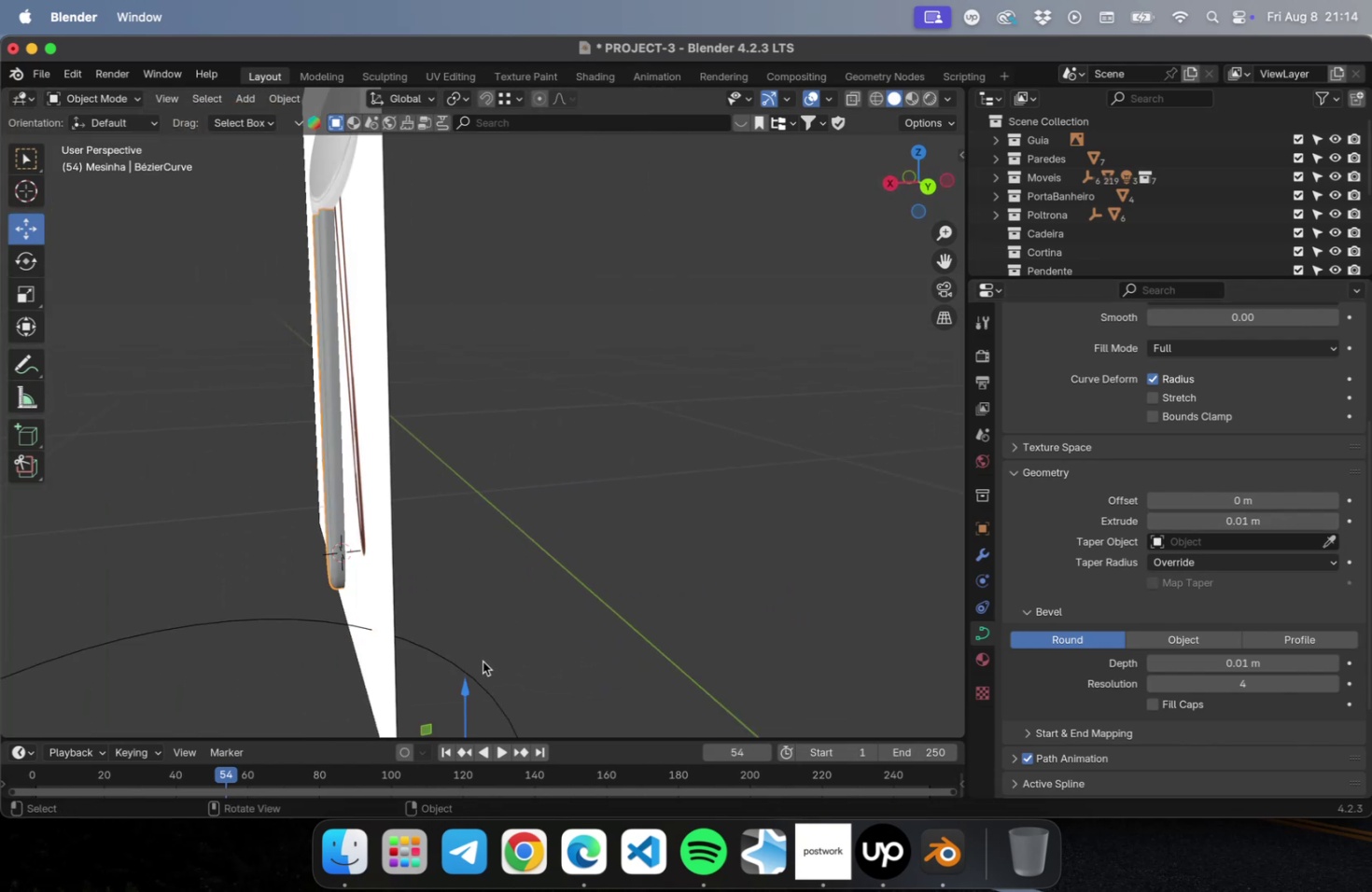 
left_click([482, 678])
 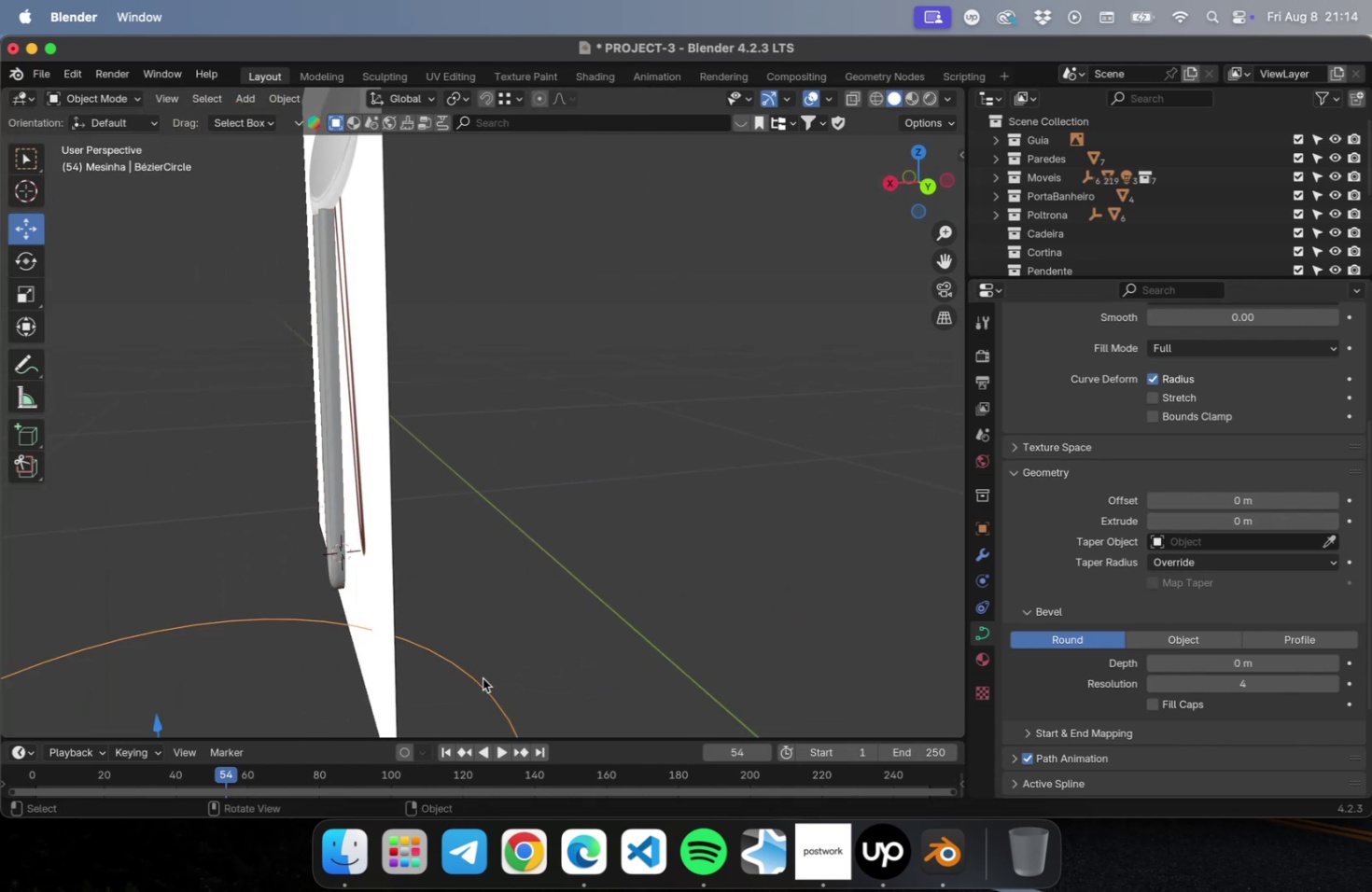 
key(Delete)
 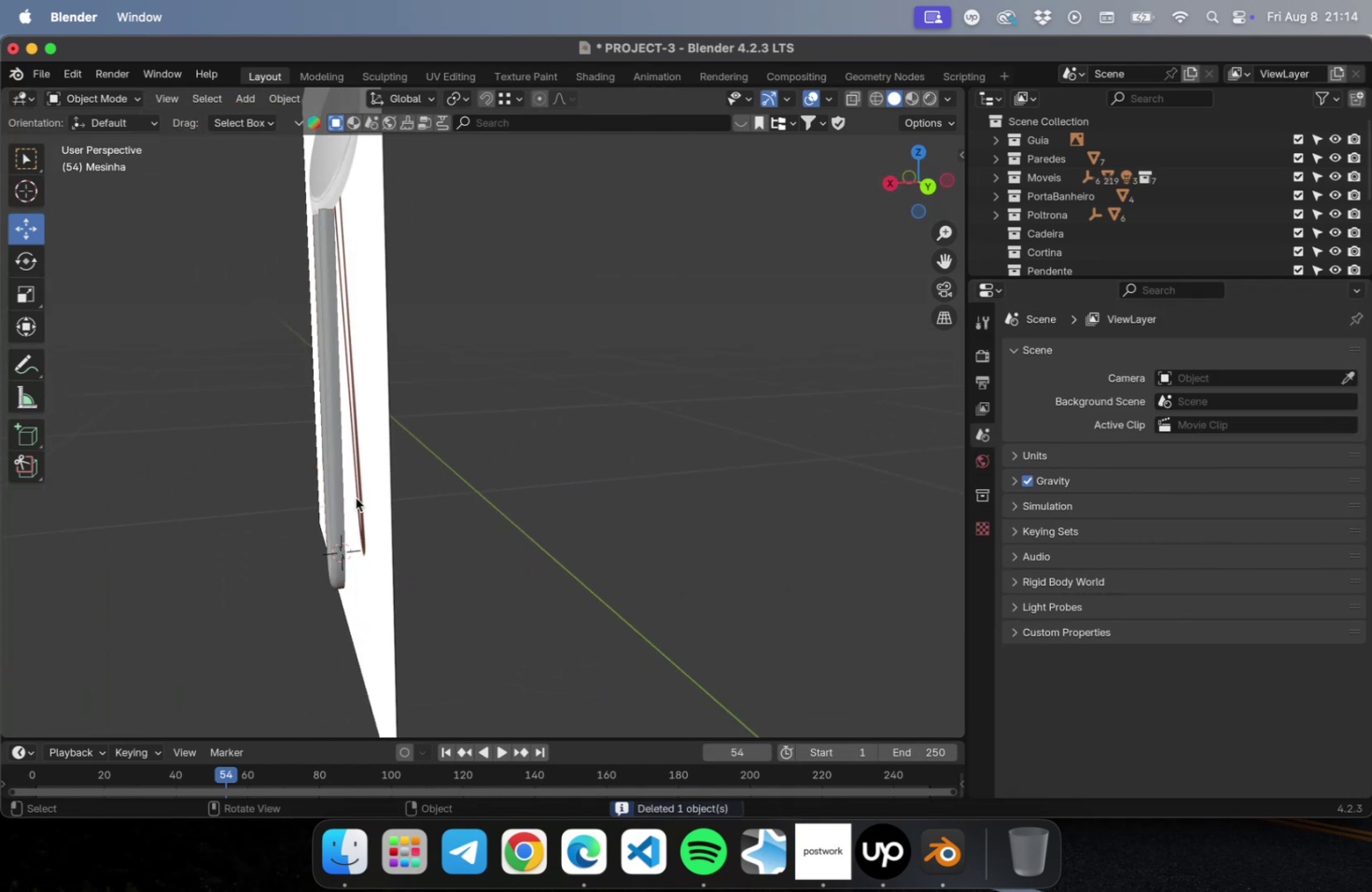 
left_click([337, 494])
 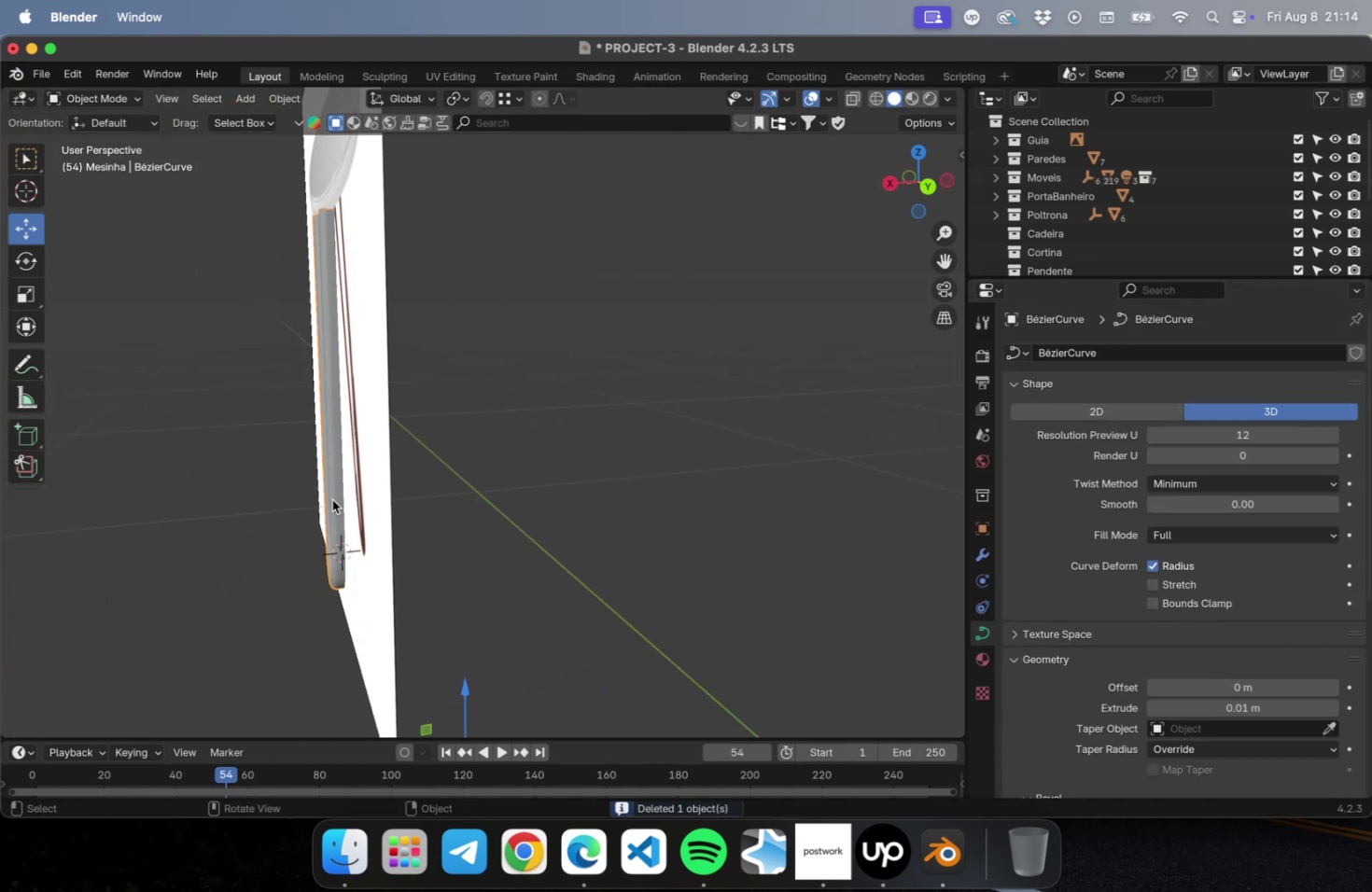 
hold_key(key=ShiftLeft, duration=0.73)
 